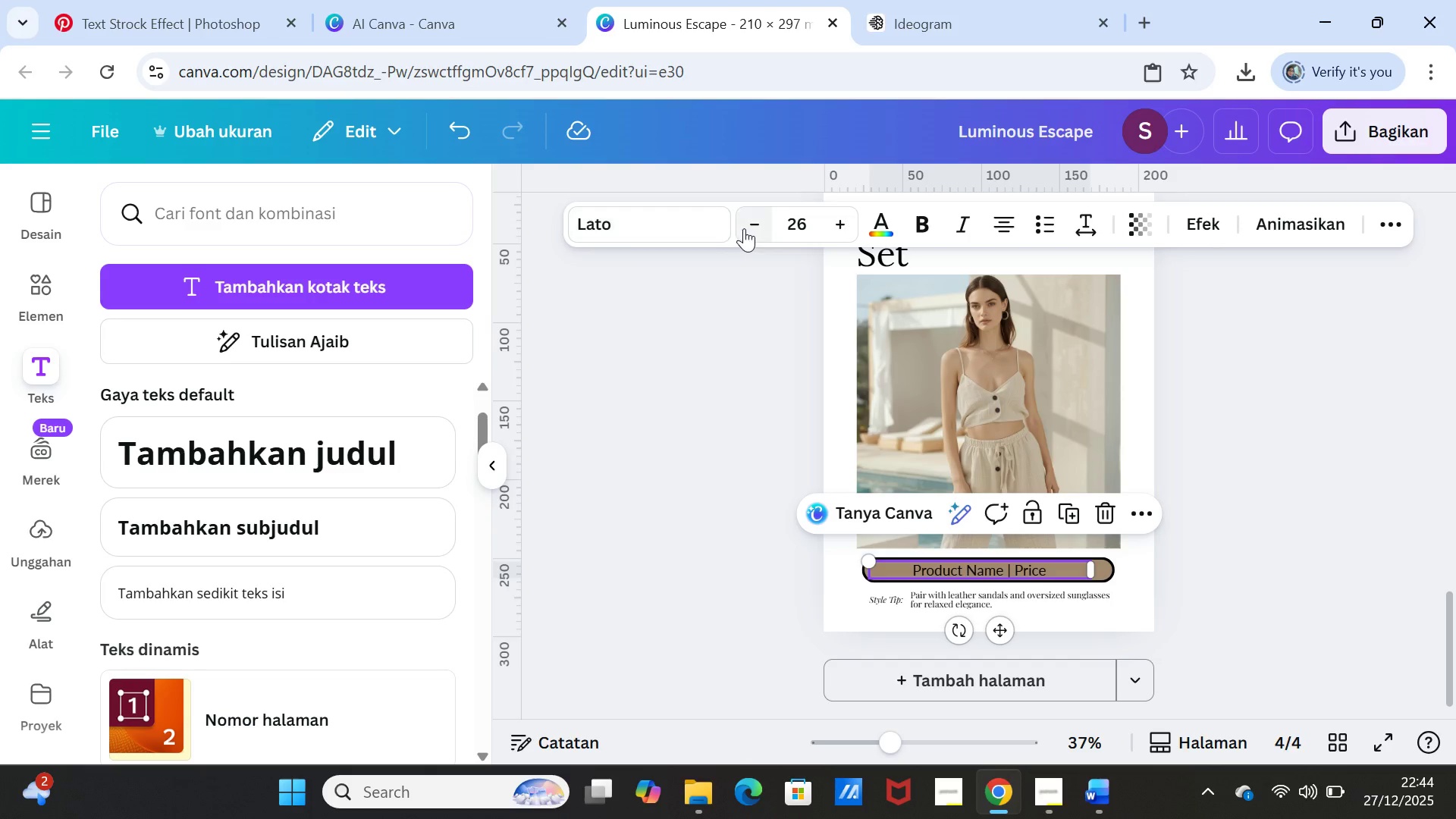 
left_click([758, 221])
 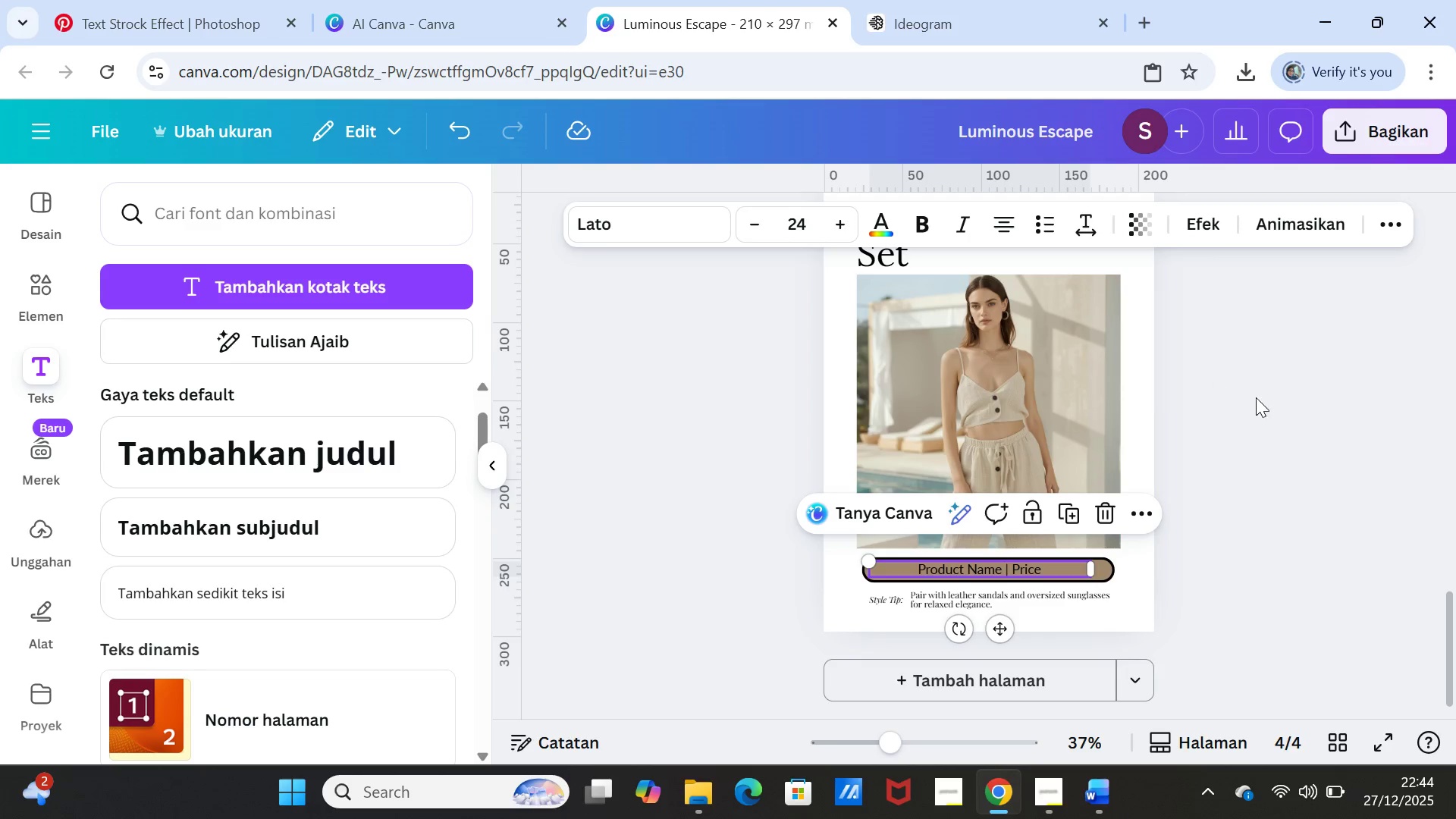 
left_click([1272, 407])
 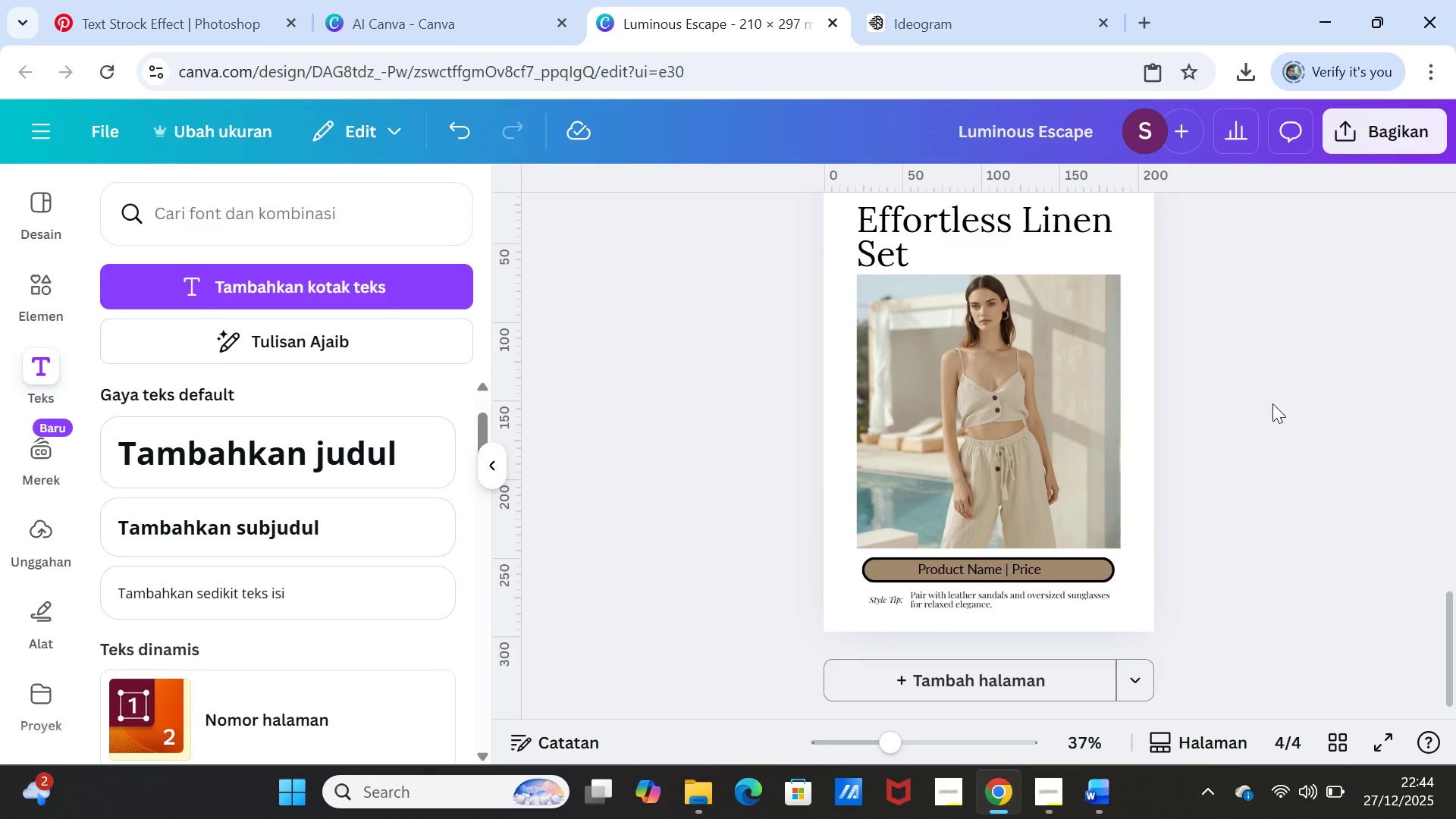 
scroll: coordinate [1272, 407], scroll_direction: down, amount: 1.0
 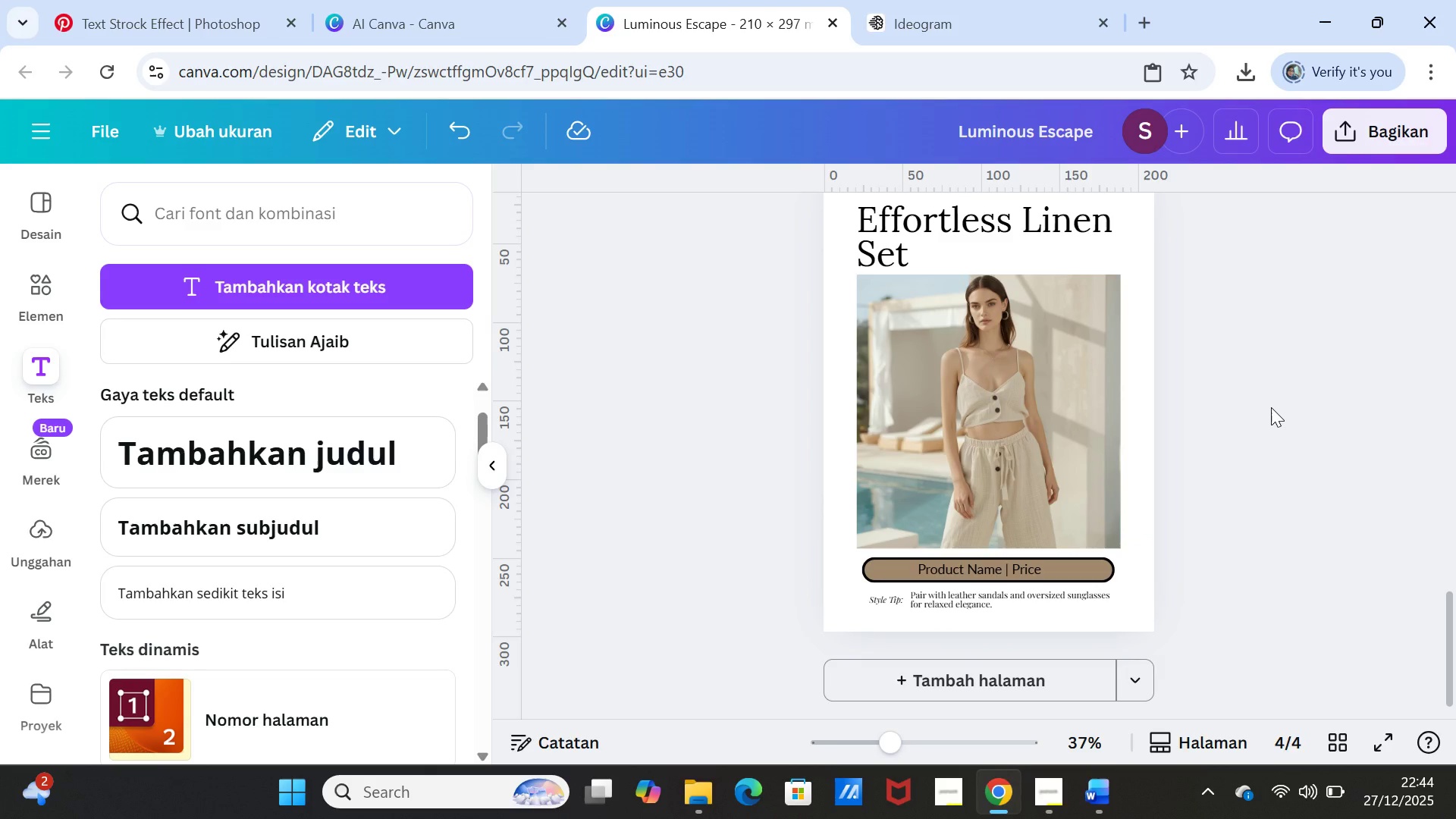 
scroll: coordinate [1271, 407], scroll_direction: up, amount: 1.0
 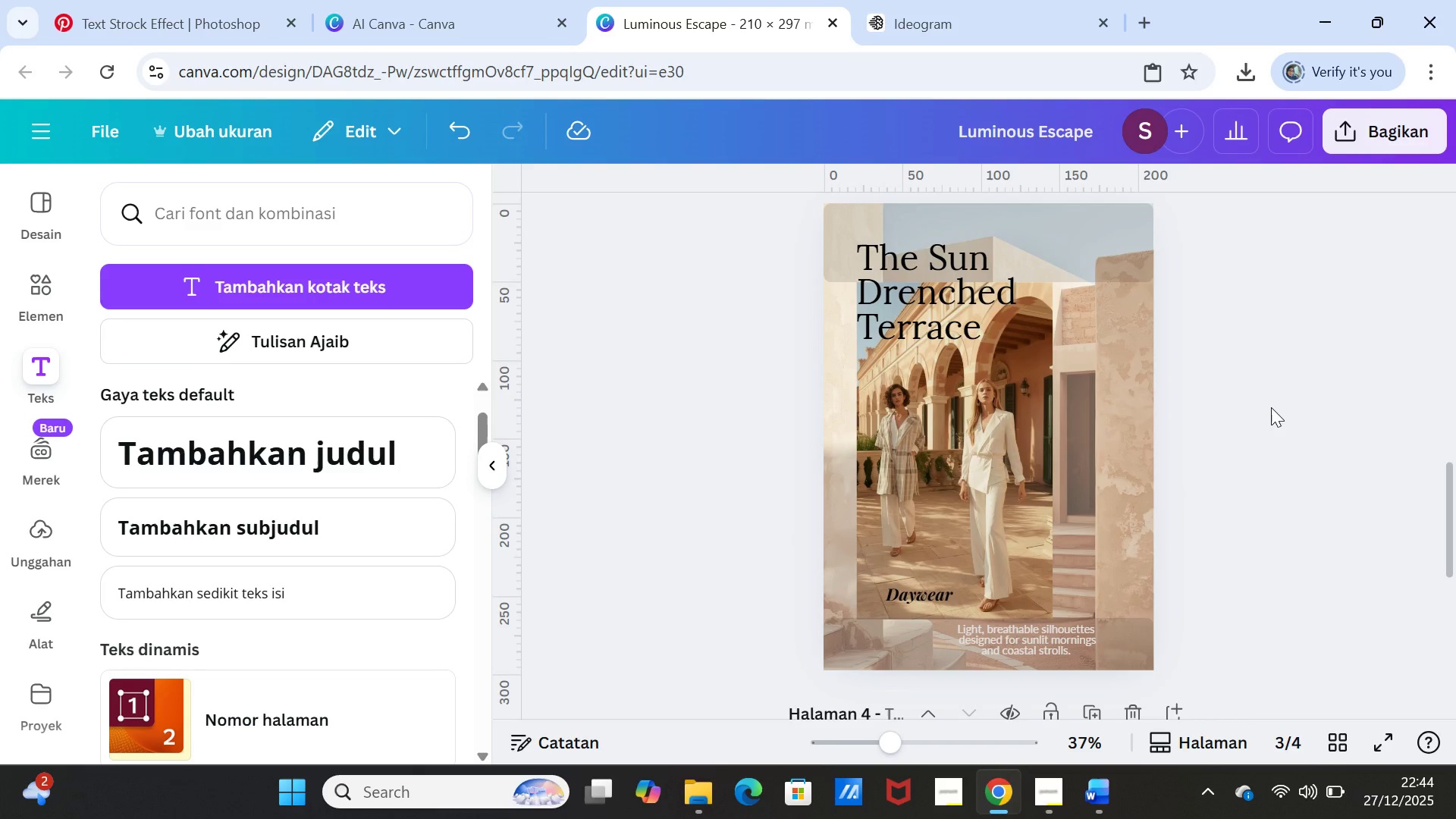 
scroll: coordinate [1271, 407], scroll_direction: down, amount: 2.0
 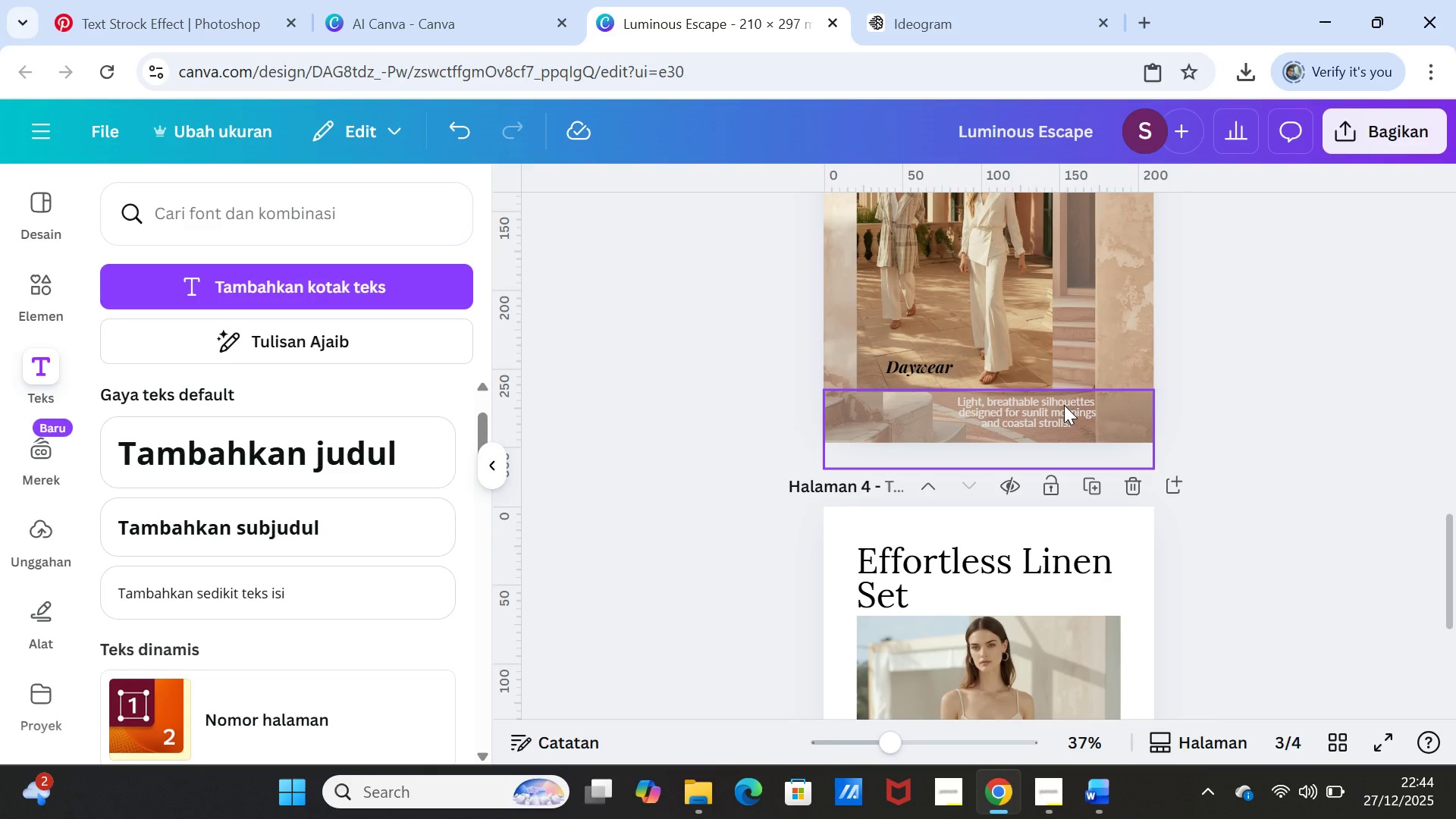 
left_click([1064, 405])
 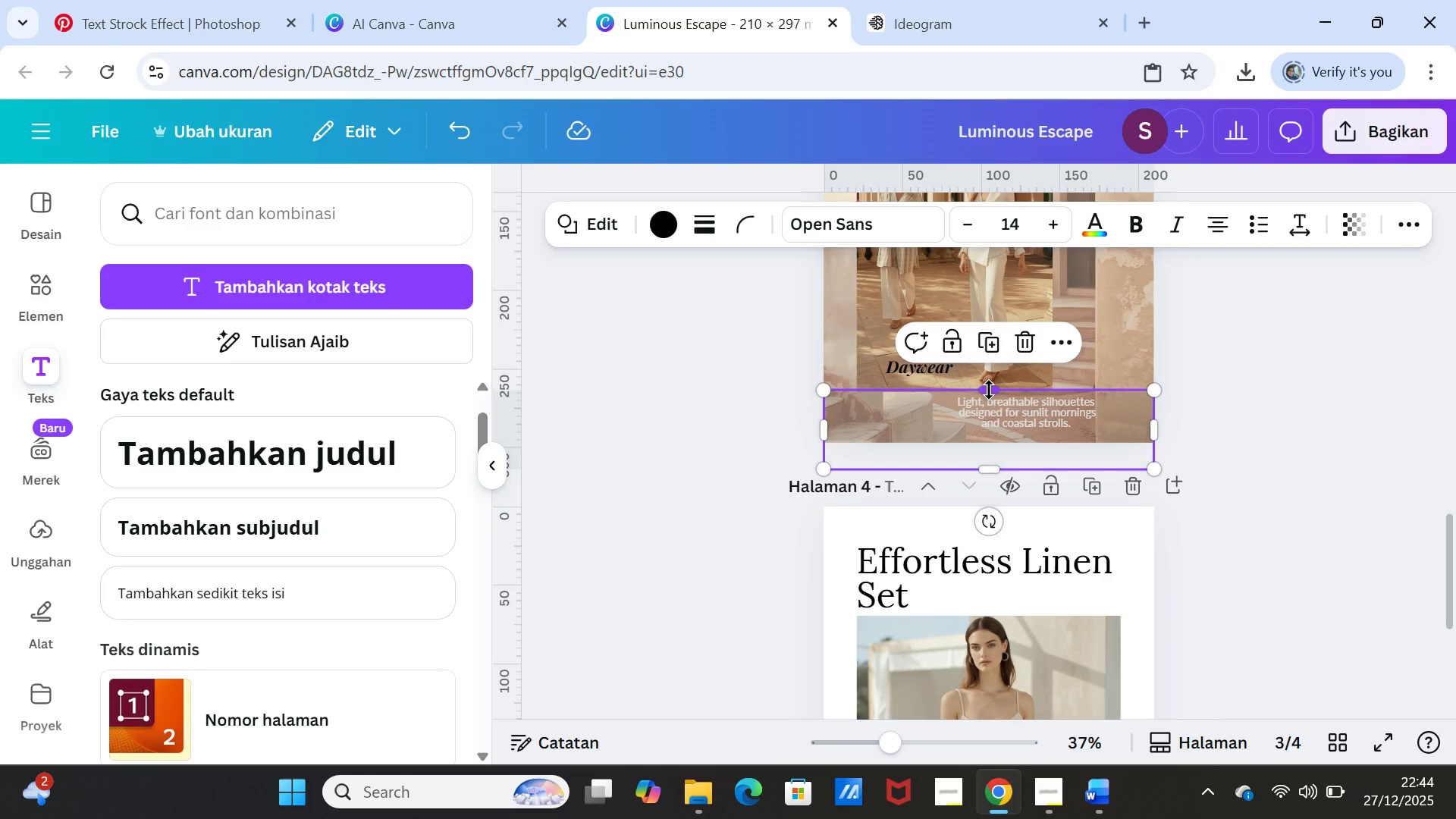 
scroll: coordinate [1250, 387], scroll_direction: up, amount: 3.0
 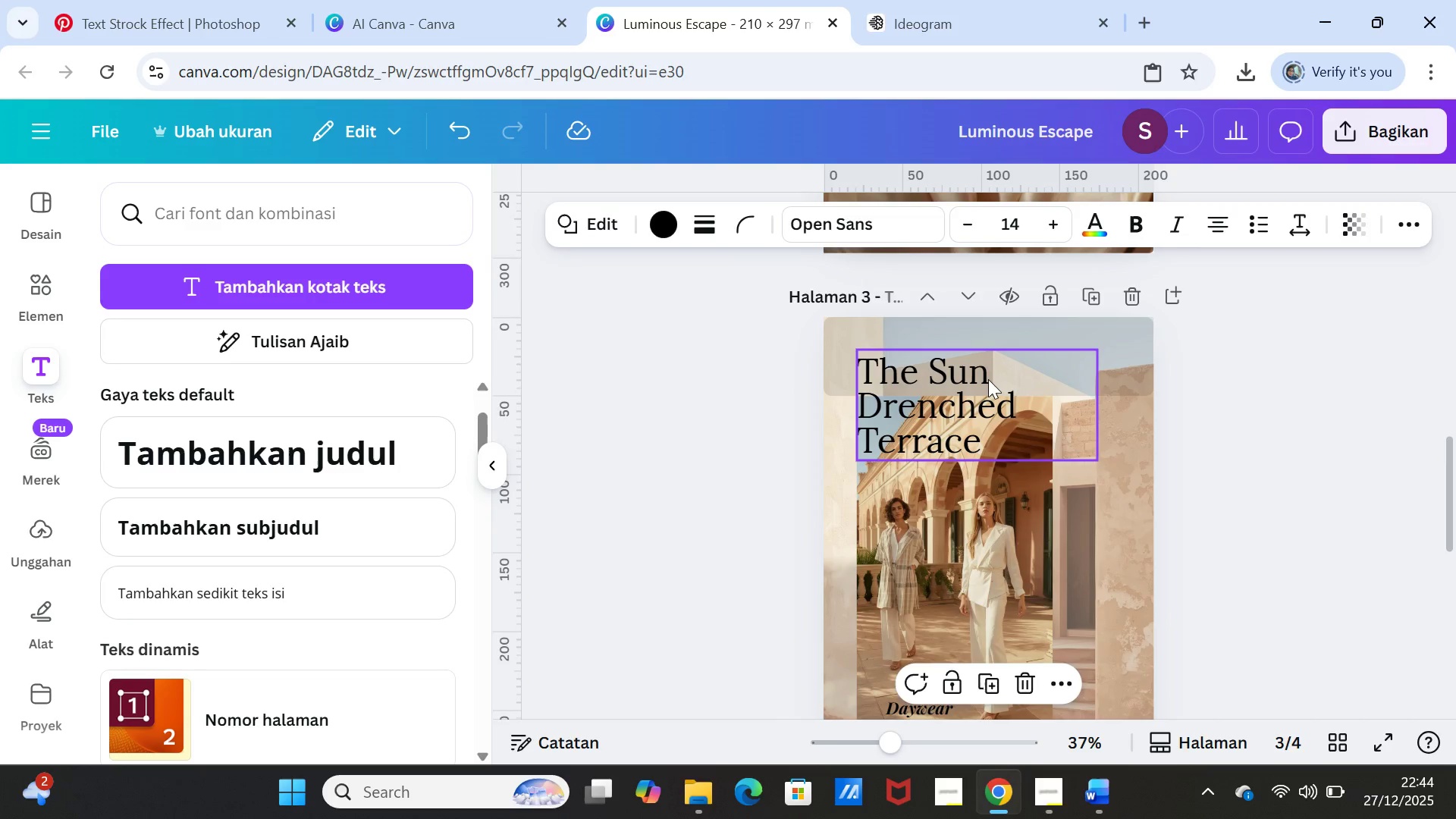 
left_click([988, 379])
 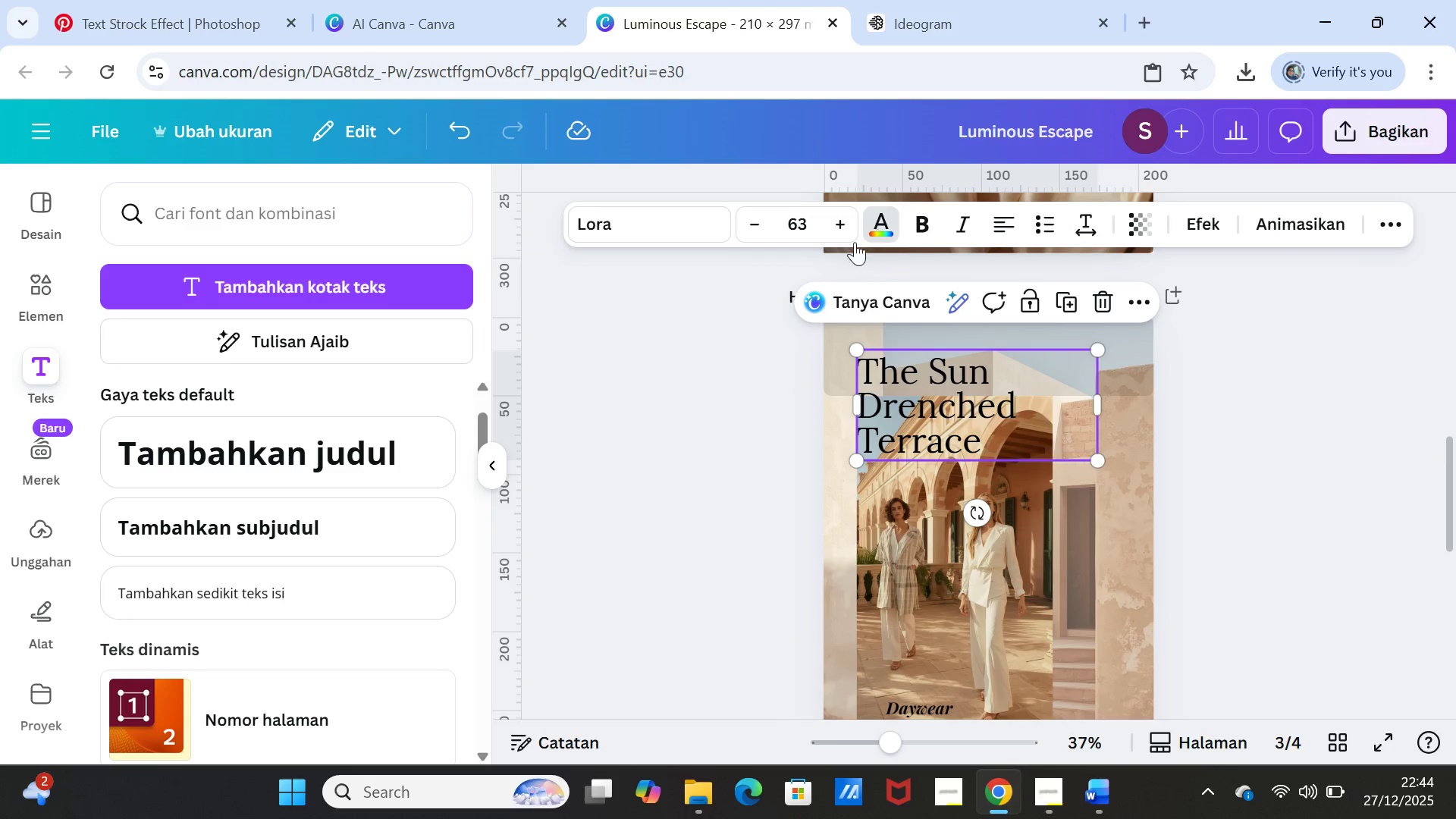 
left_click([318, 365])
 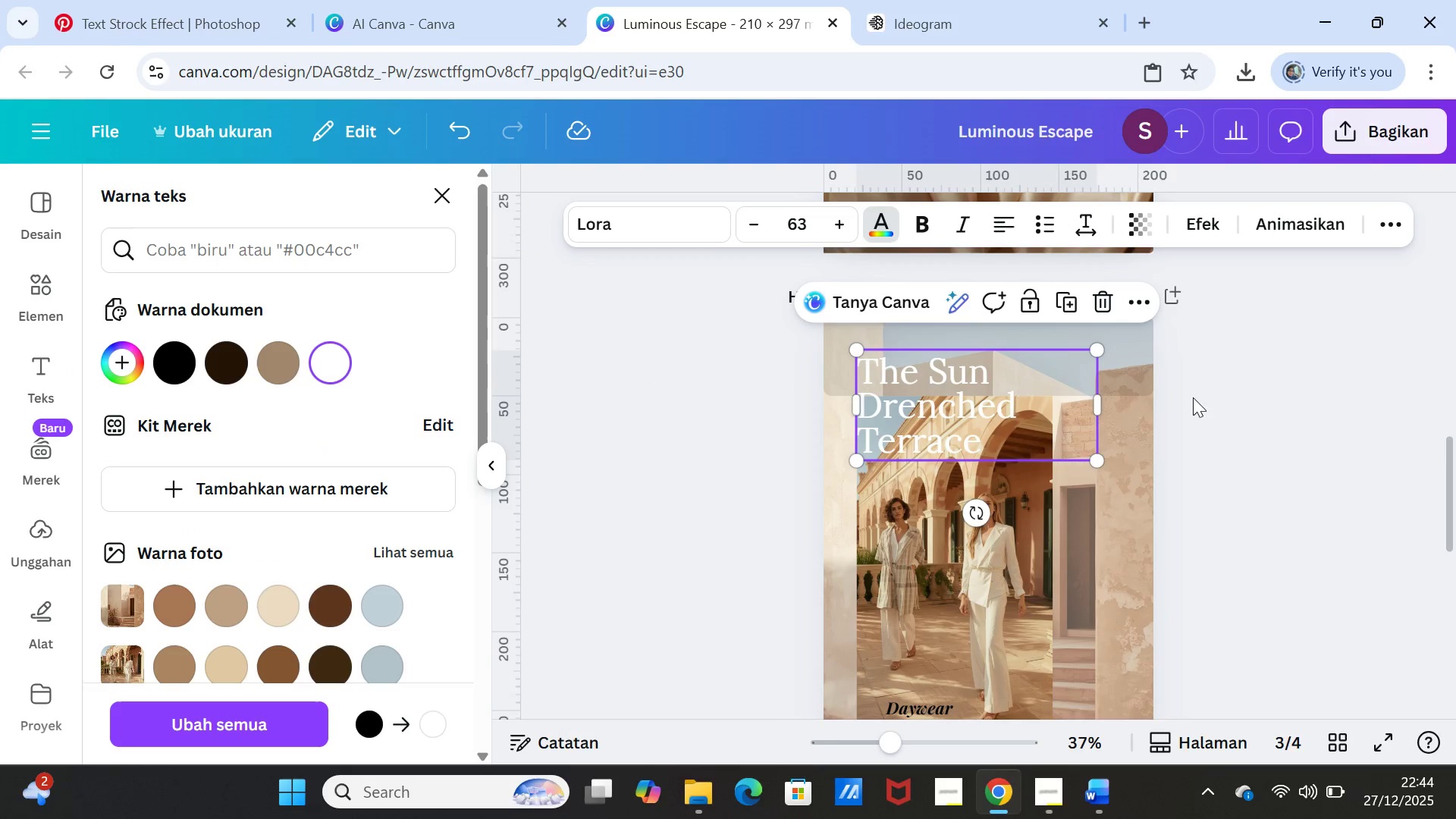 
left_click([1267, 408])
 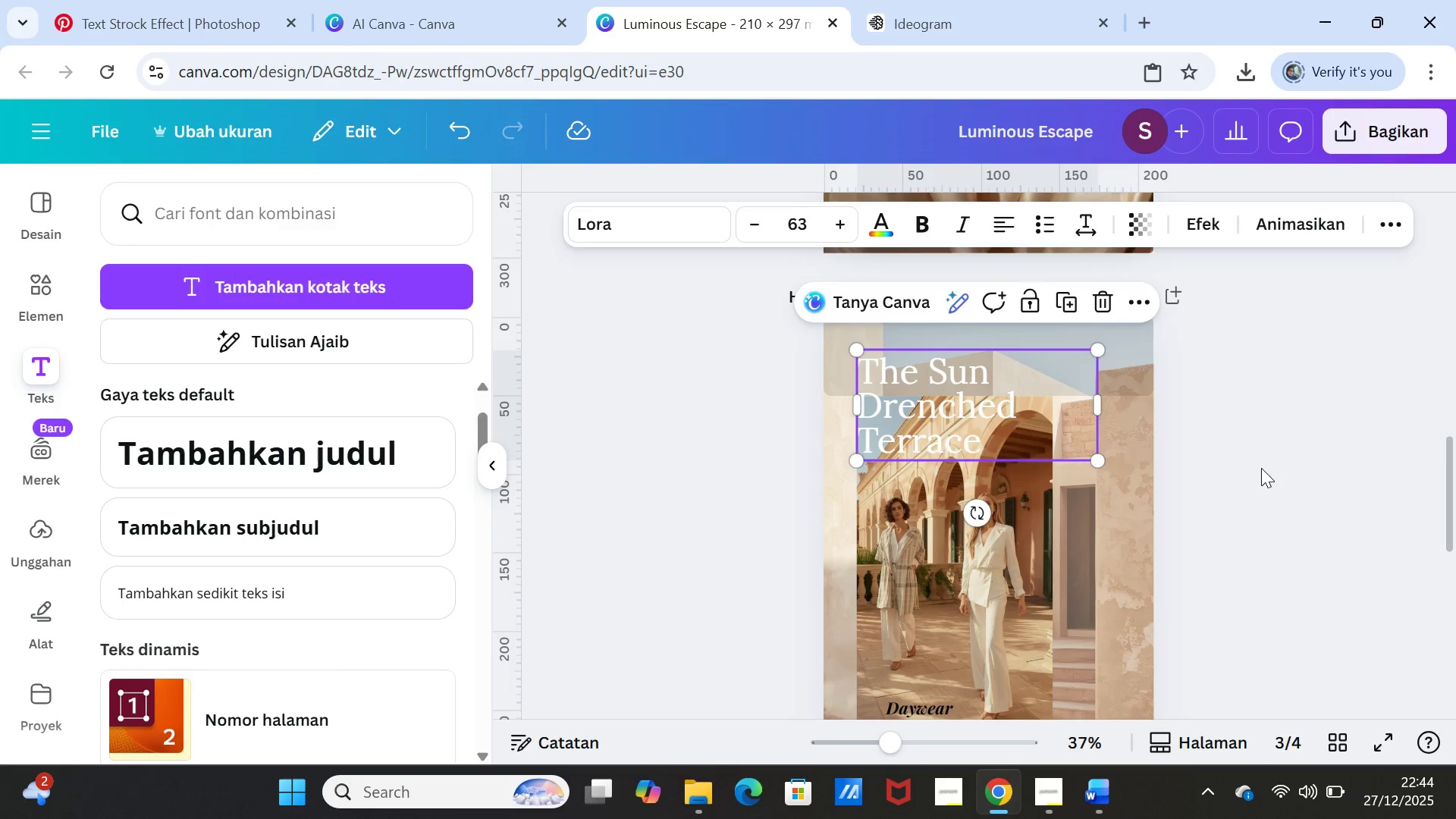 
left_click([1263, 467])
 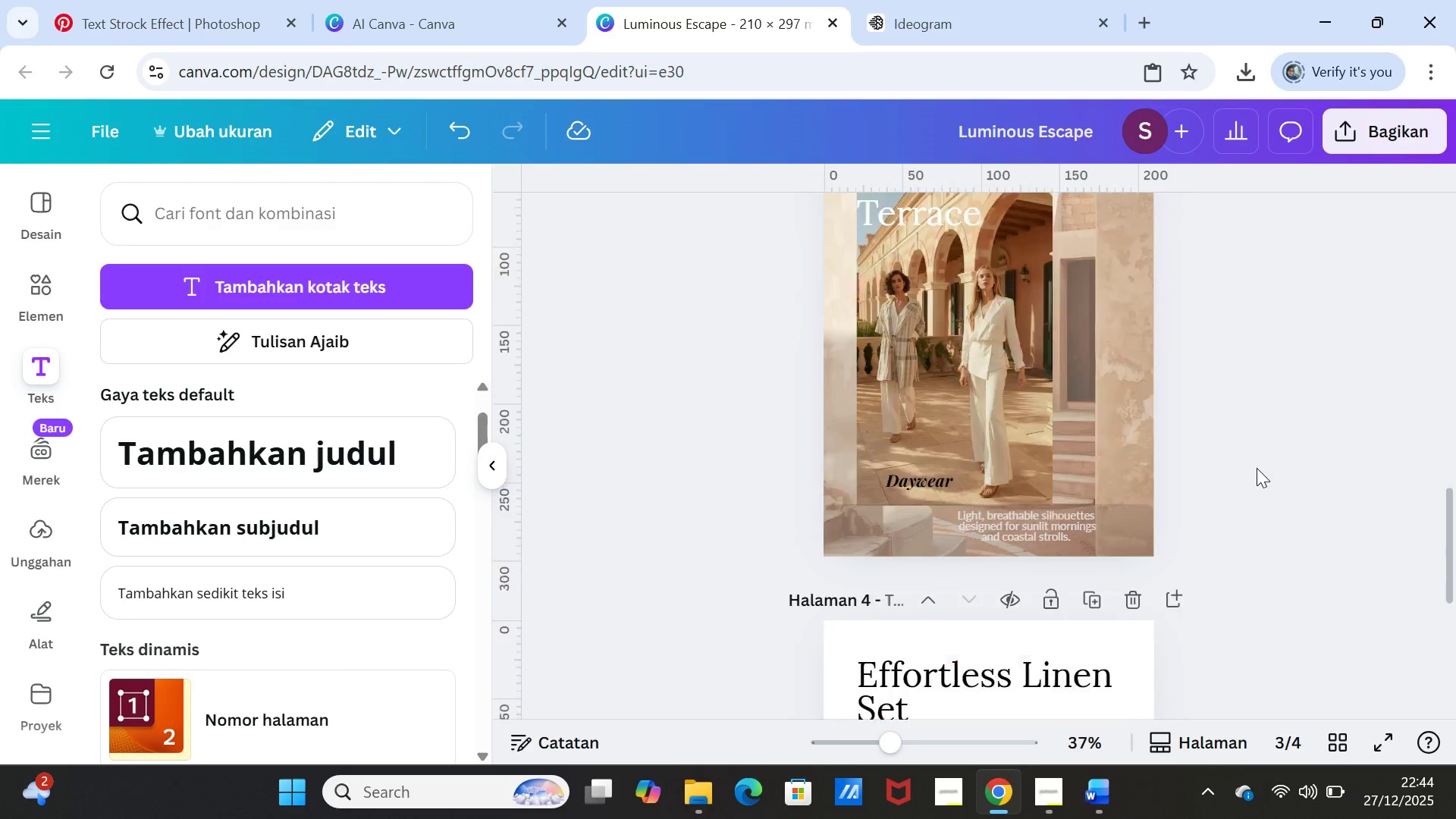 
scroll: coordinate [1257, 468], scroll_direction: down, amount: 3.0
 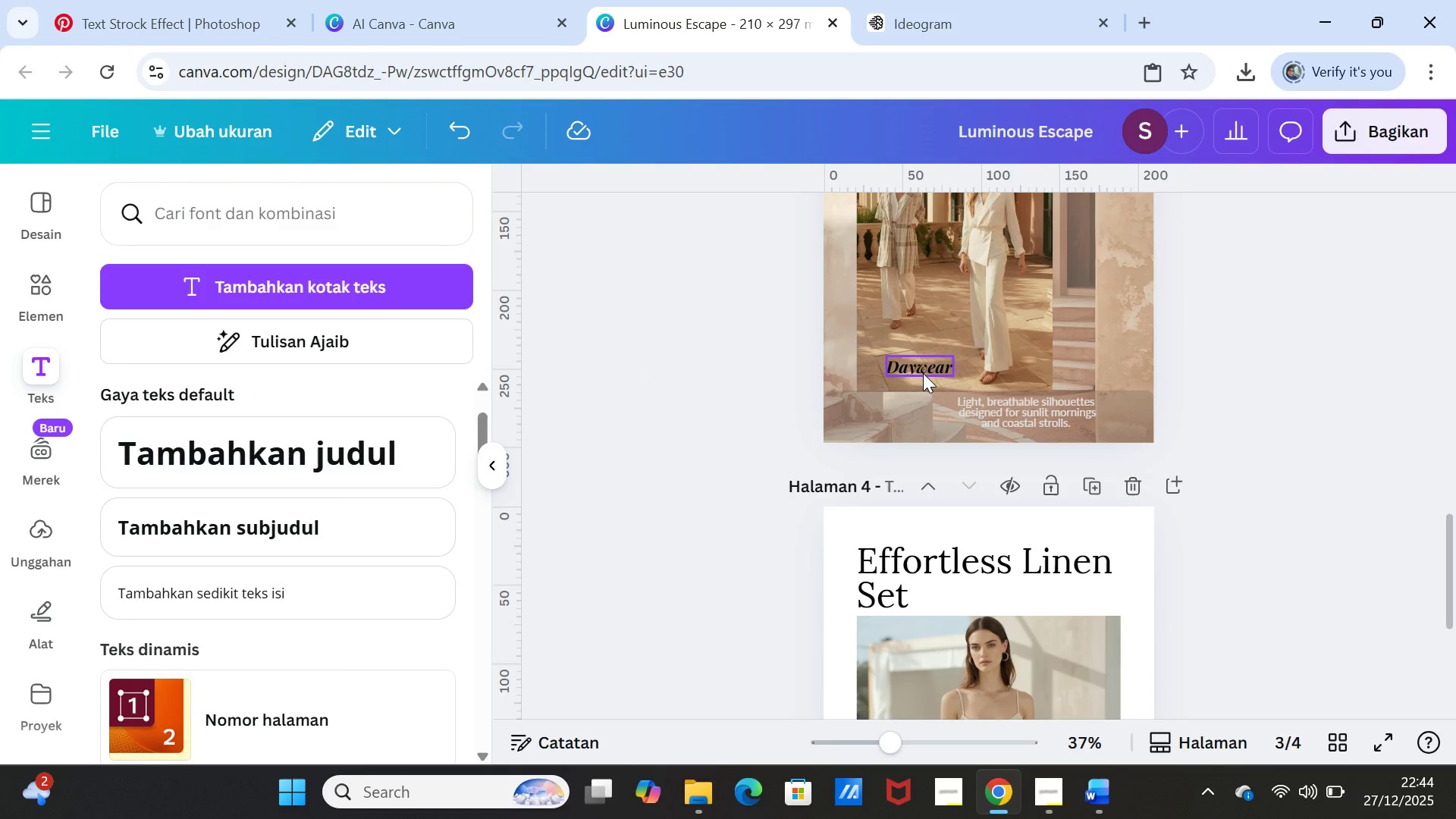 
left_click([923, 373])
 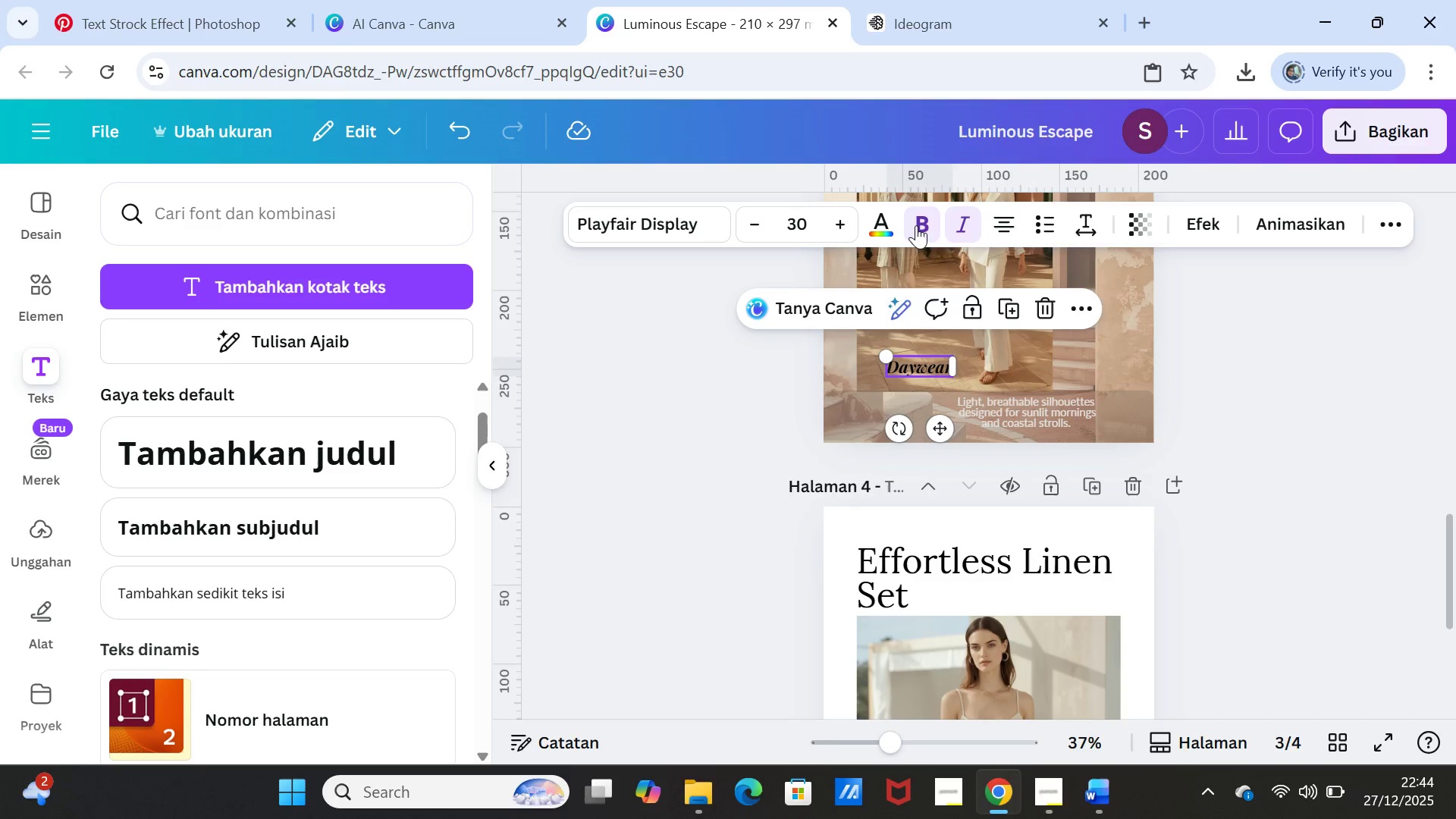 
left_click([890, 220])
 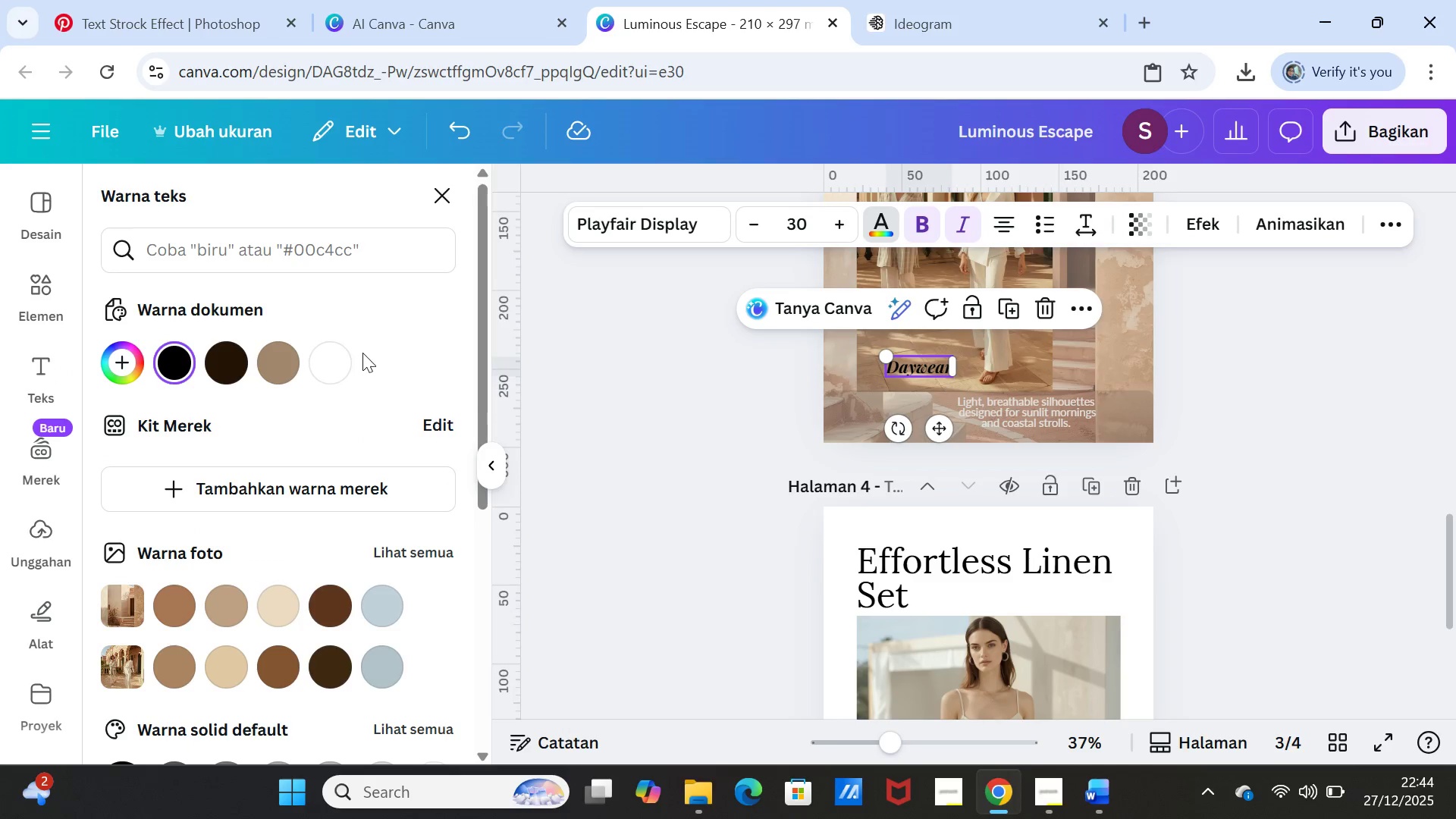 
left_click([340, 355])
 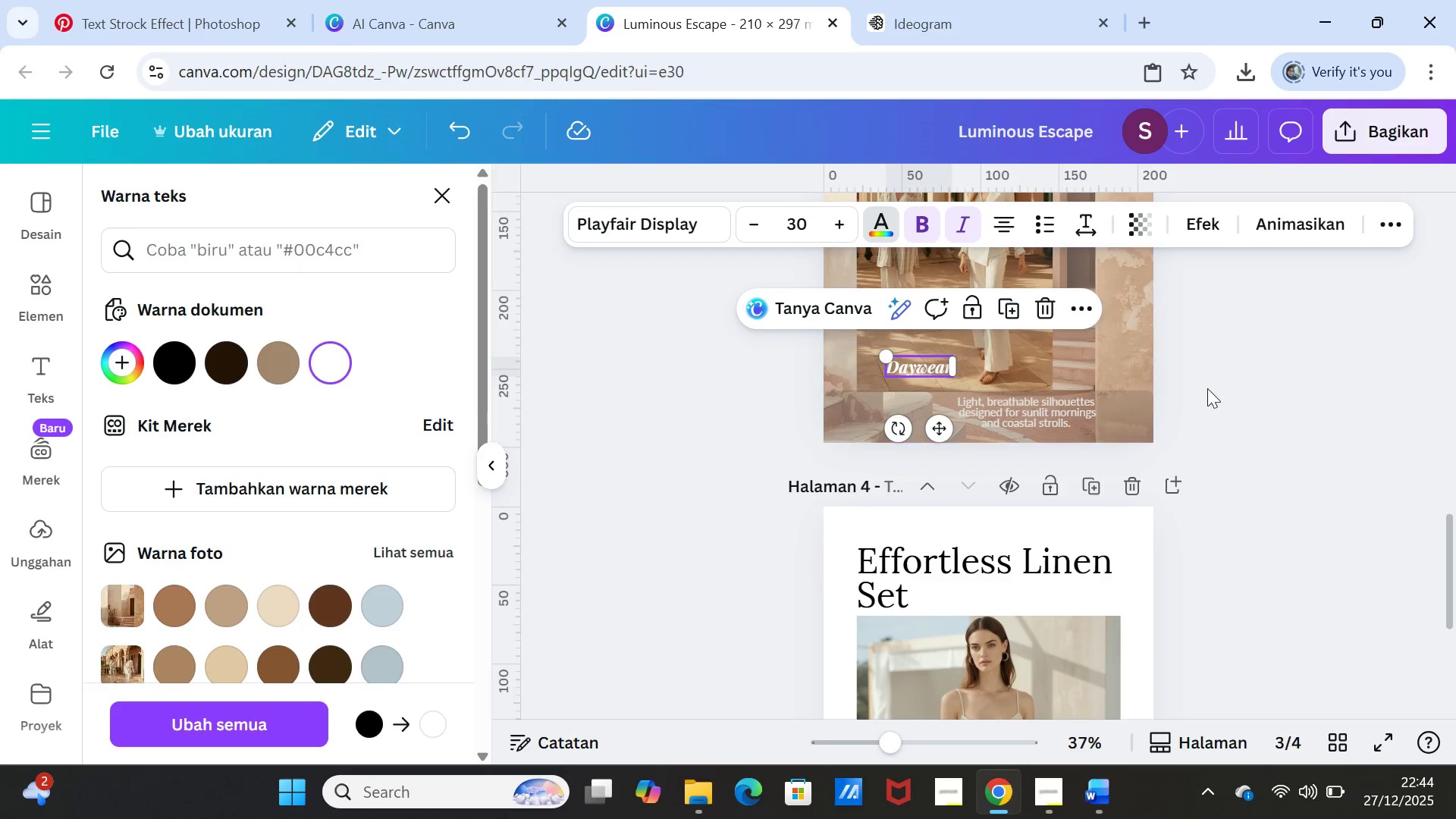 
left_click([1287, 410])
 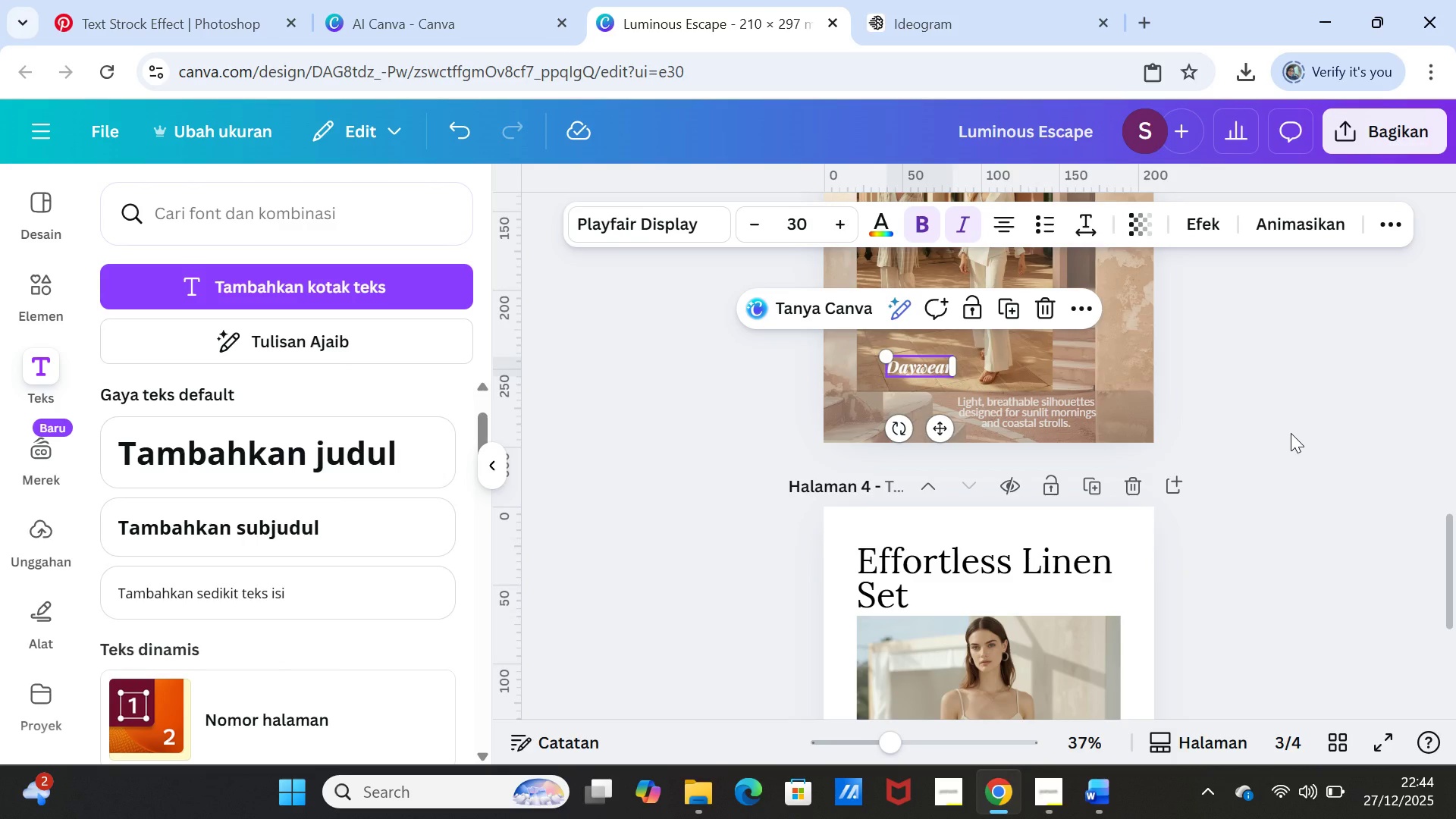 
left_click([1291, 433])
 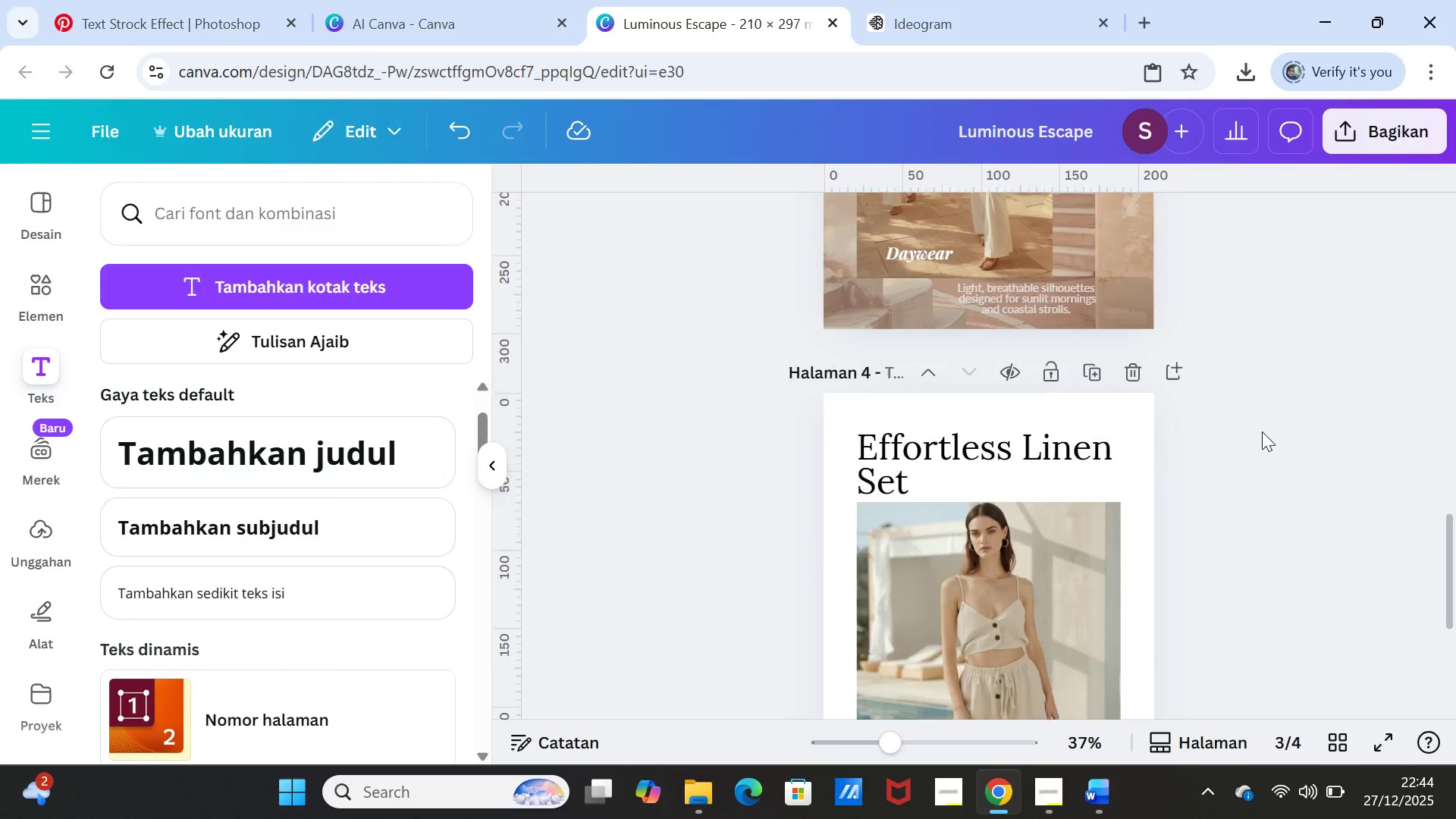 
scroll: coordinate [1262, 431], scroll_direction: down, amount: 4.0
 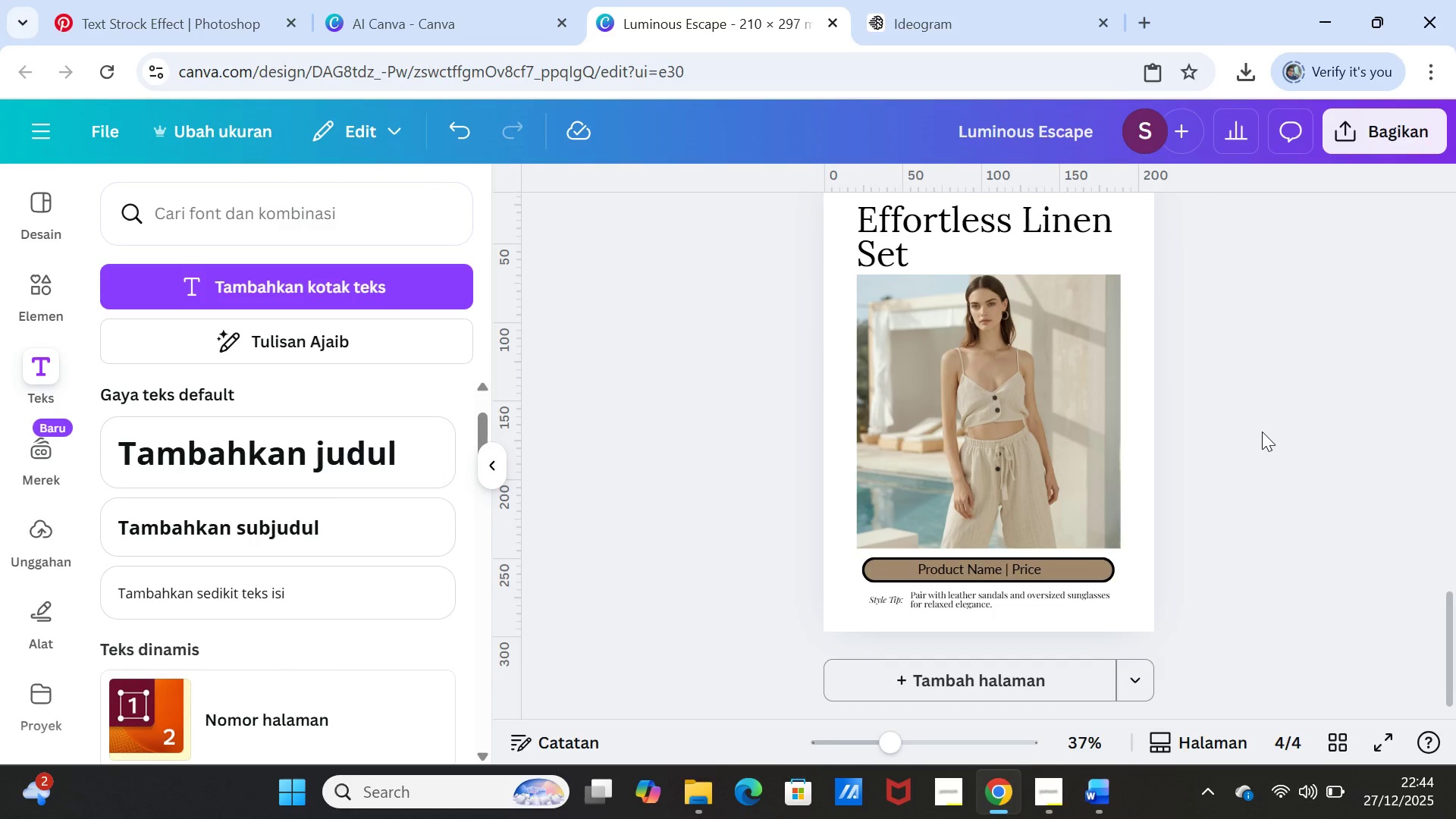 
left_click([1262, 431])
 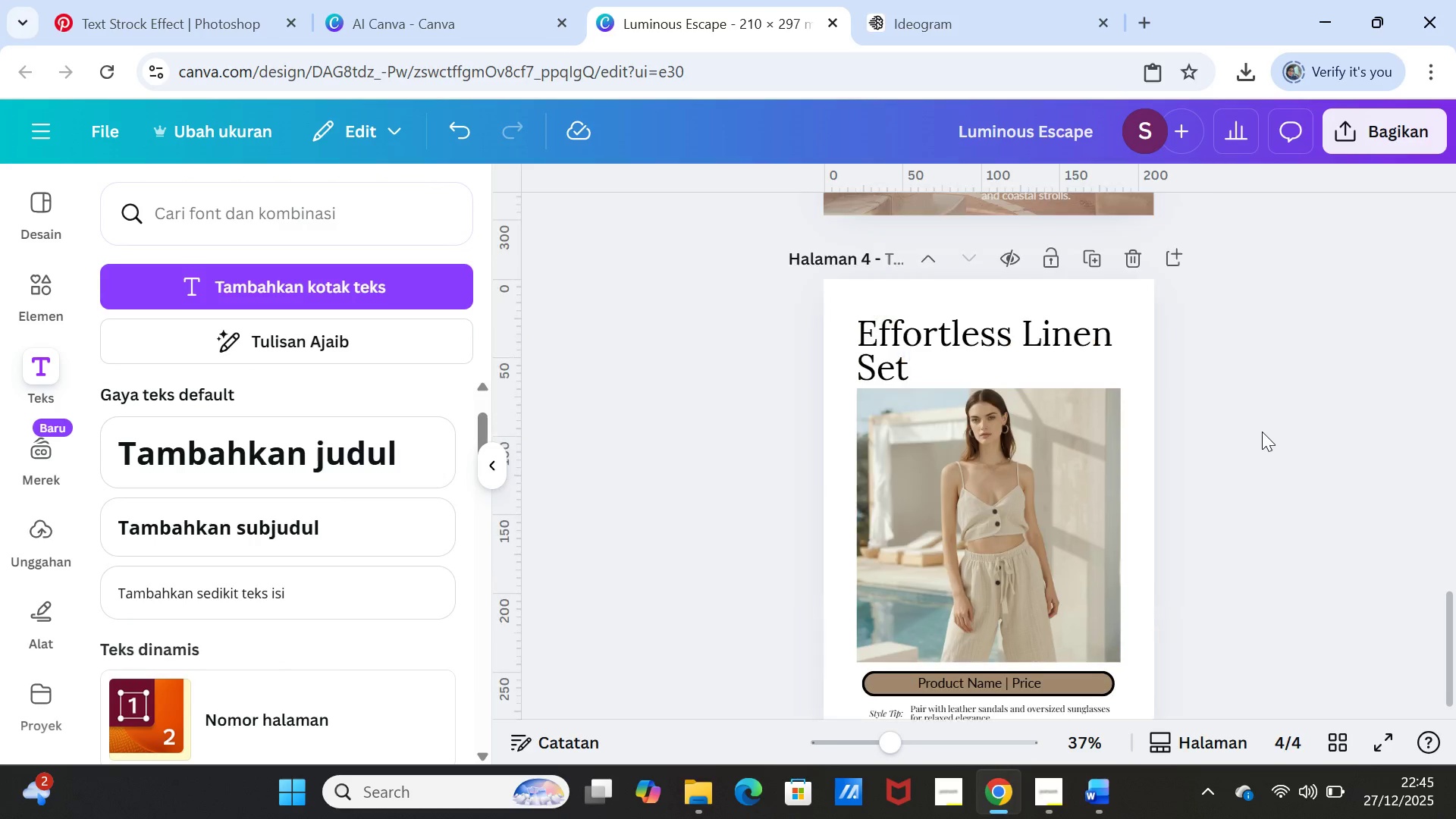 
scroll: coordinate [1263, 431], scroll_direction: up, amount: 2.0
 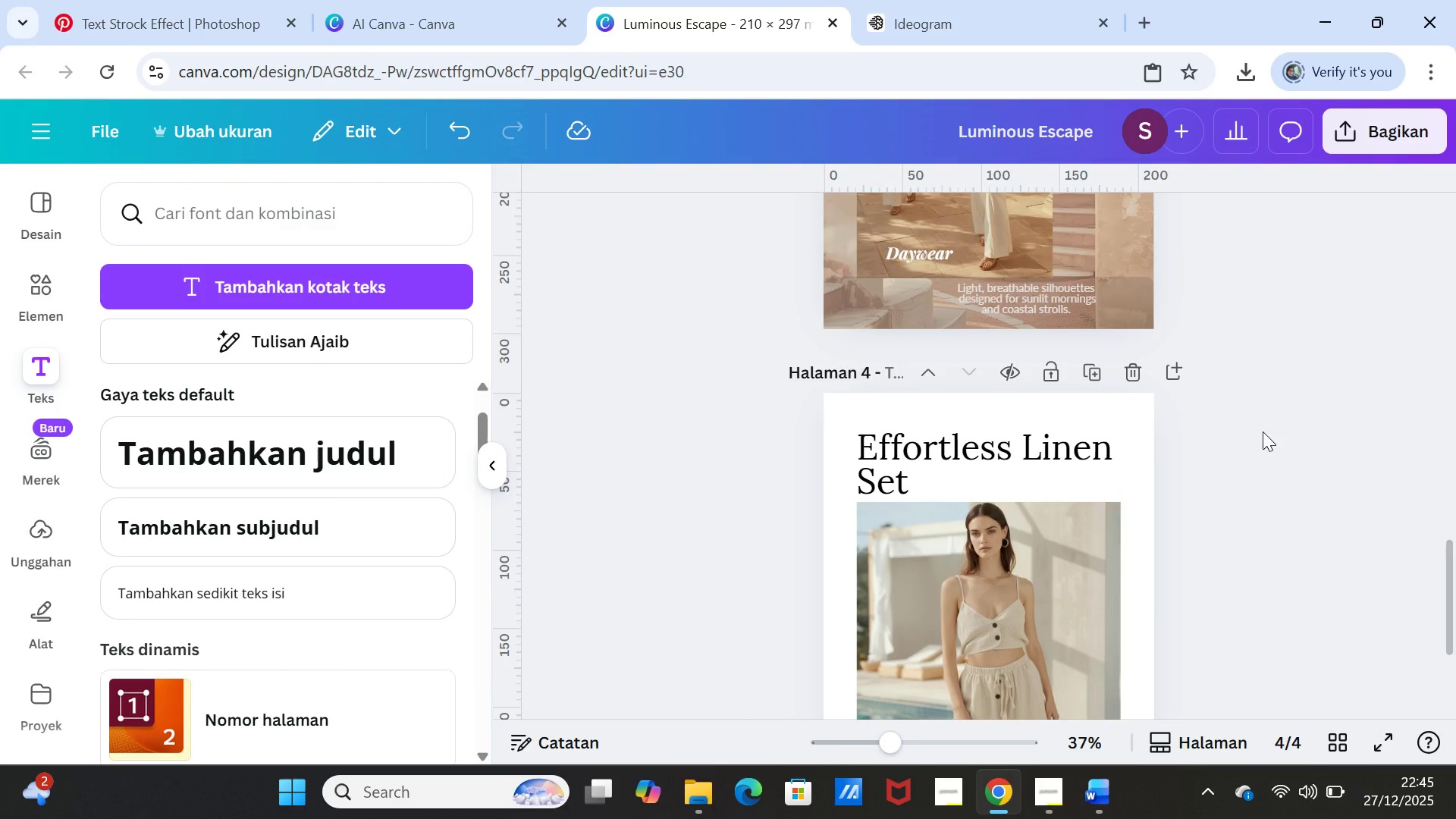 
scroll: coordinate [1263, 431], scroll_direction: down, amount: 3.0
 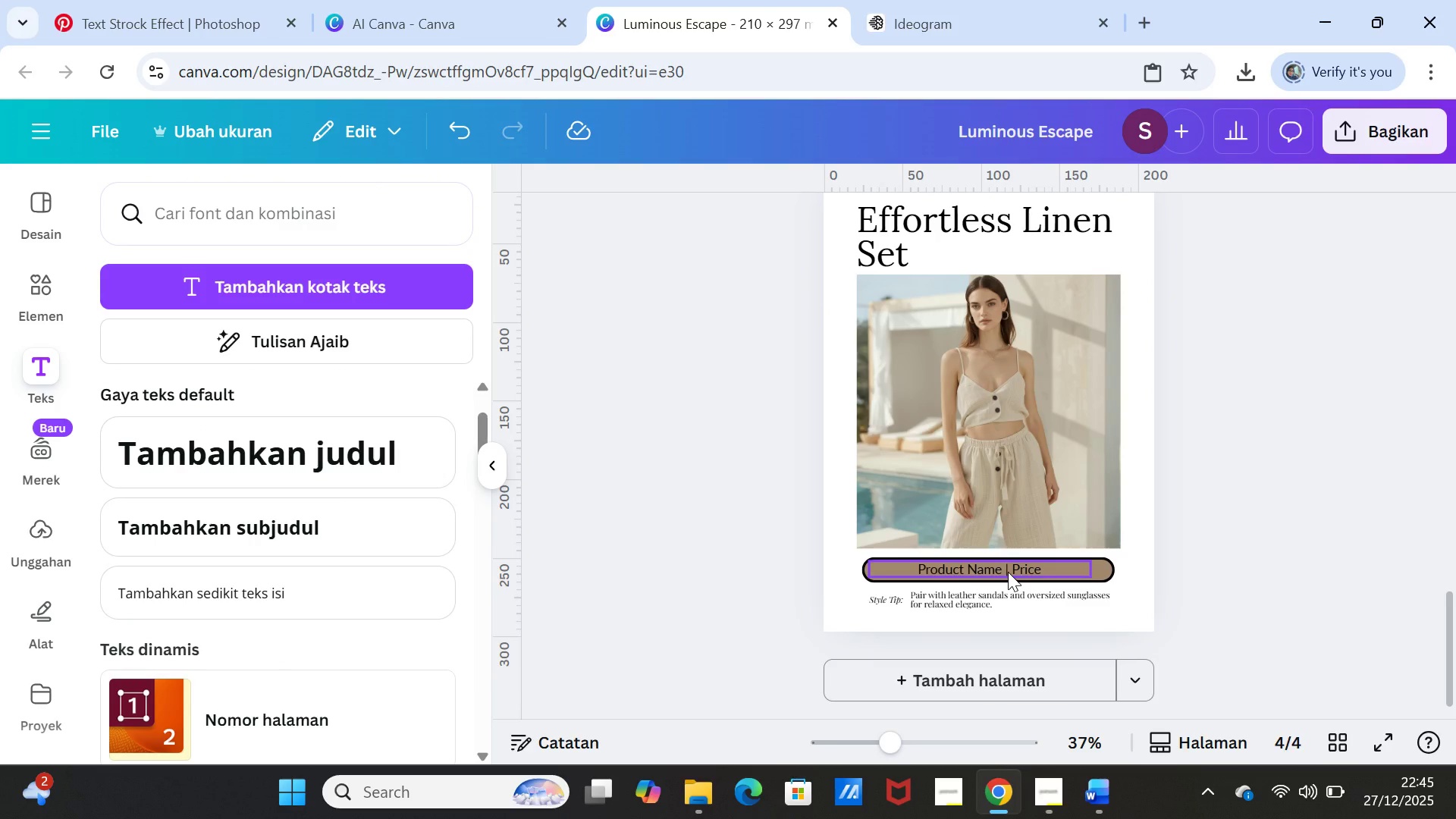 
left_click([1008, 572])
 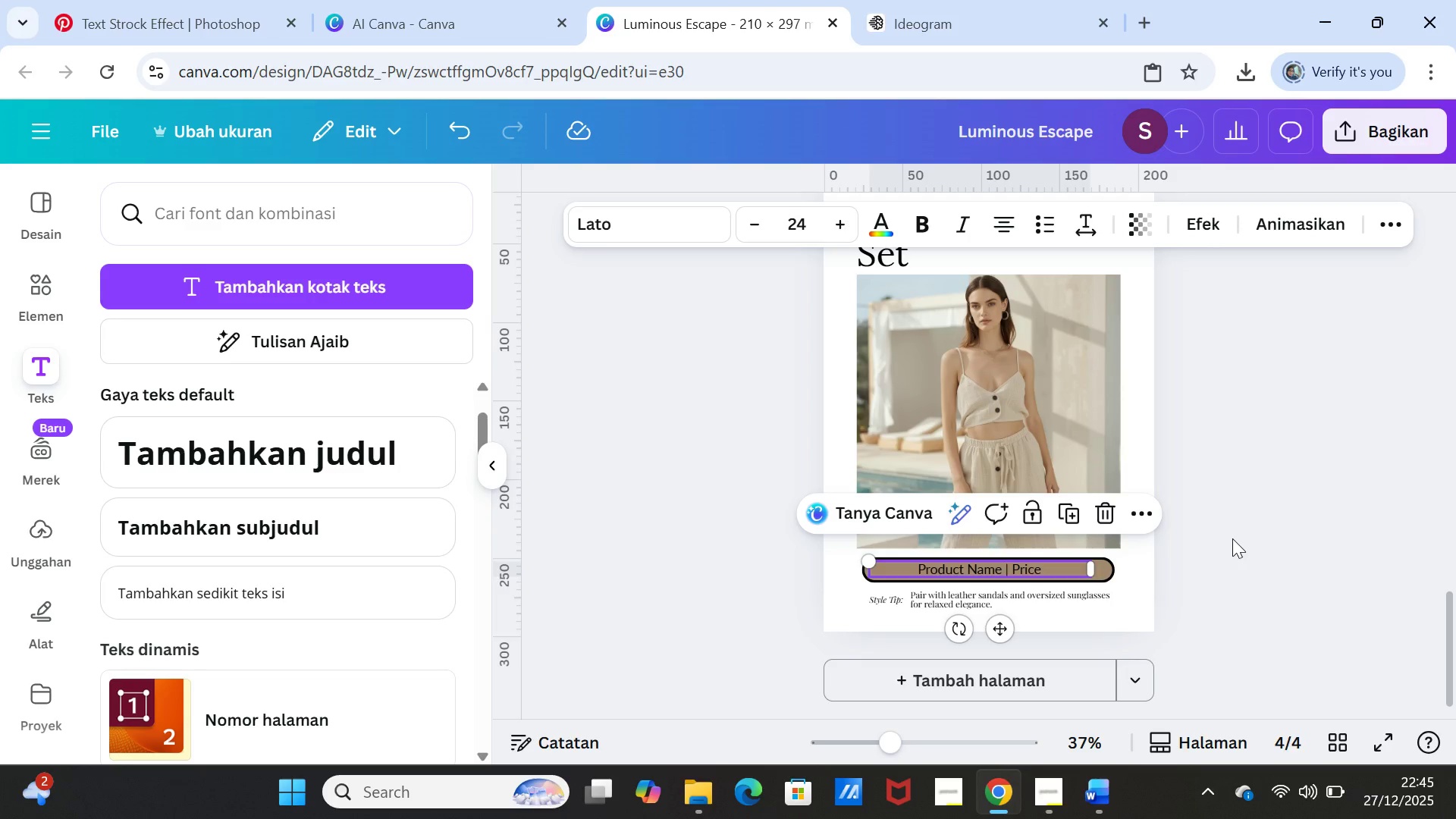 
left_click([1233, 538])
 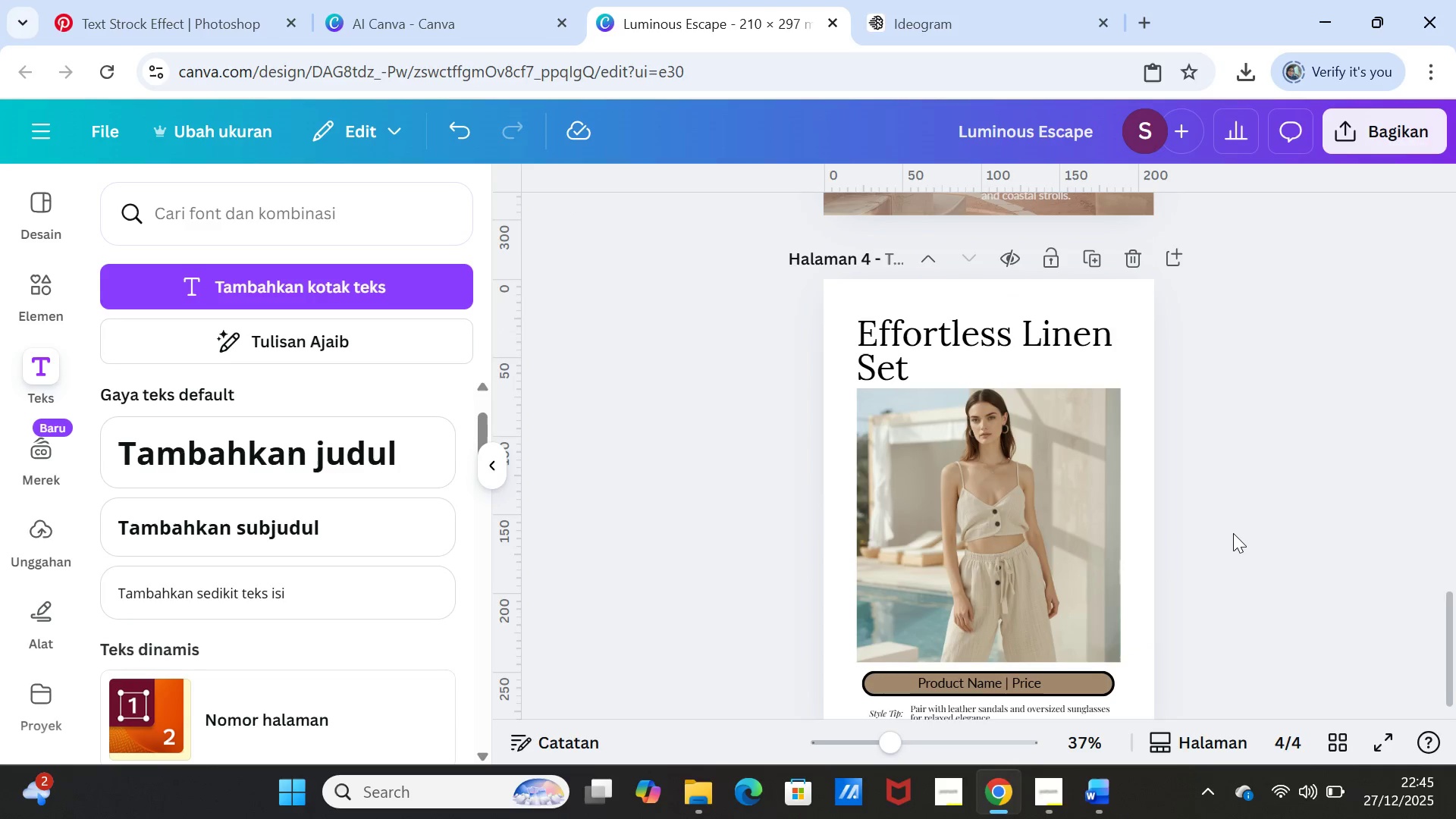 
scroll: coordinate [1233, 533], scroll_direction: up, amount: 8.0
 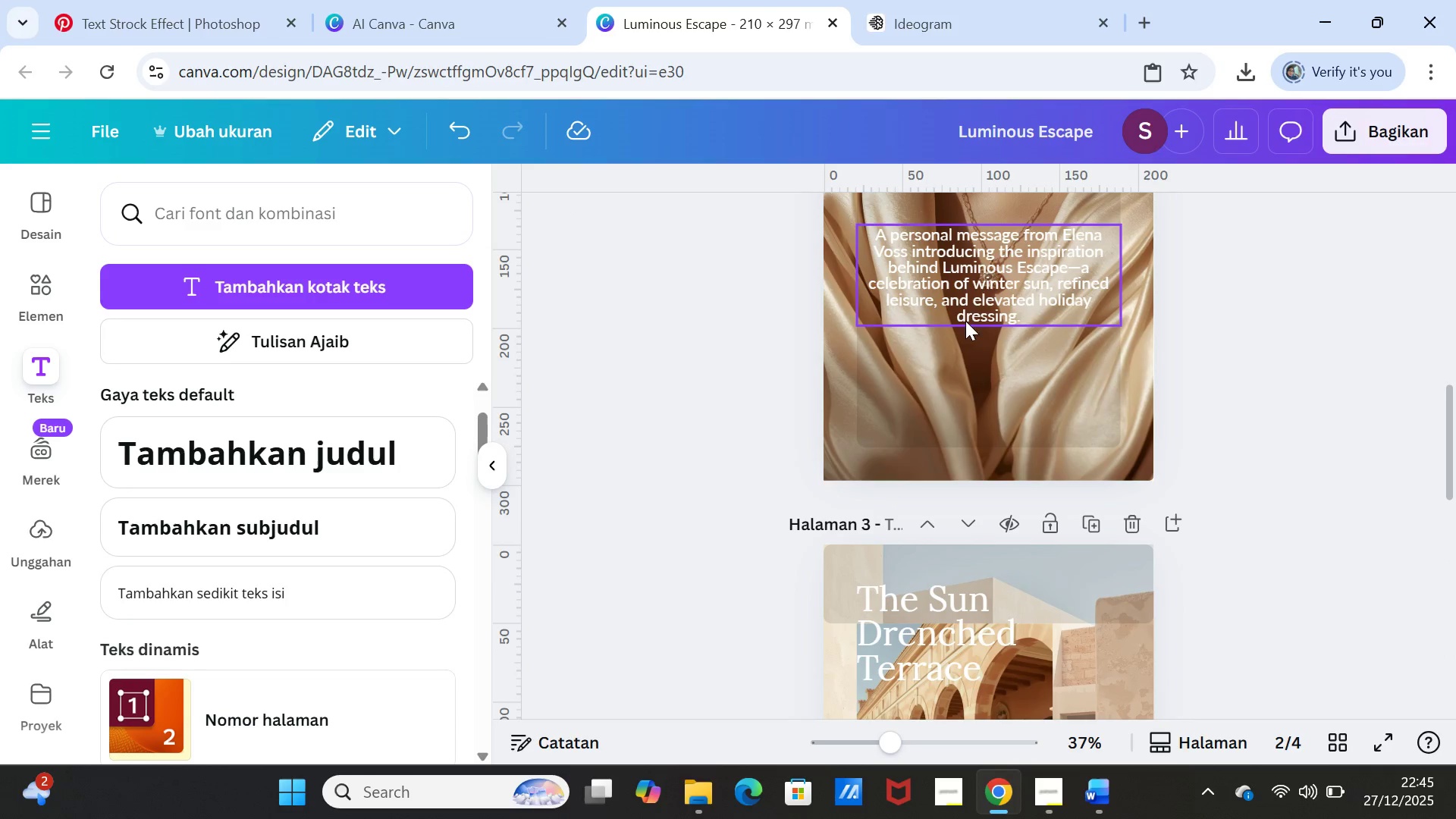 
left_click([973, 297])
 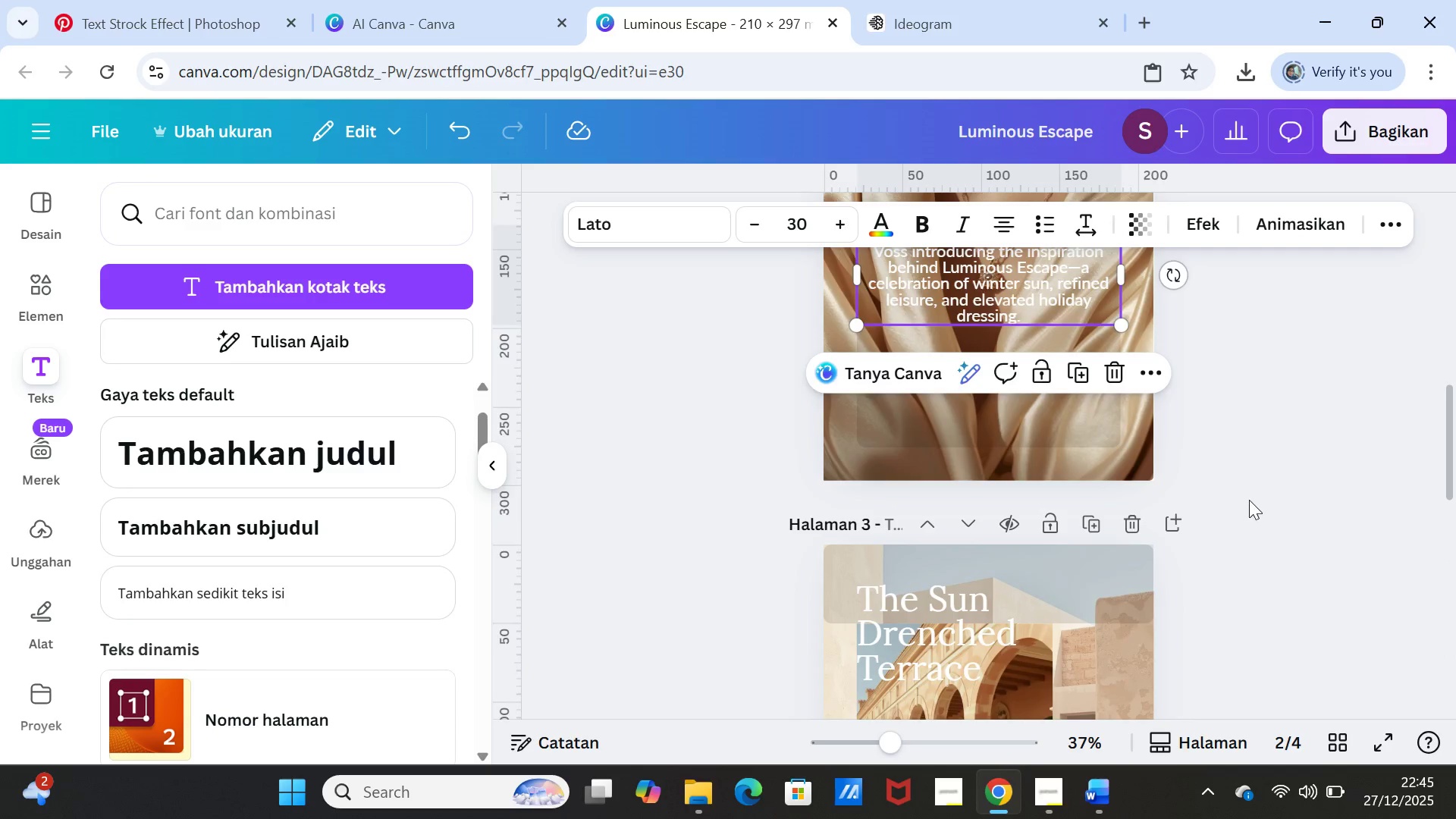 
scroll: coordinate [1249, 500], scroll_direction: up, amount: 3.0
 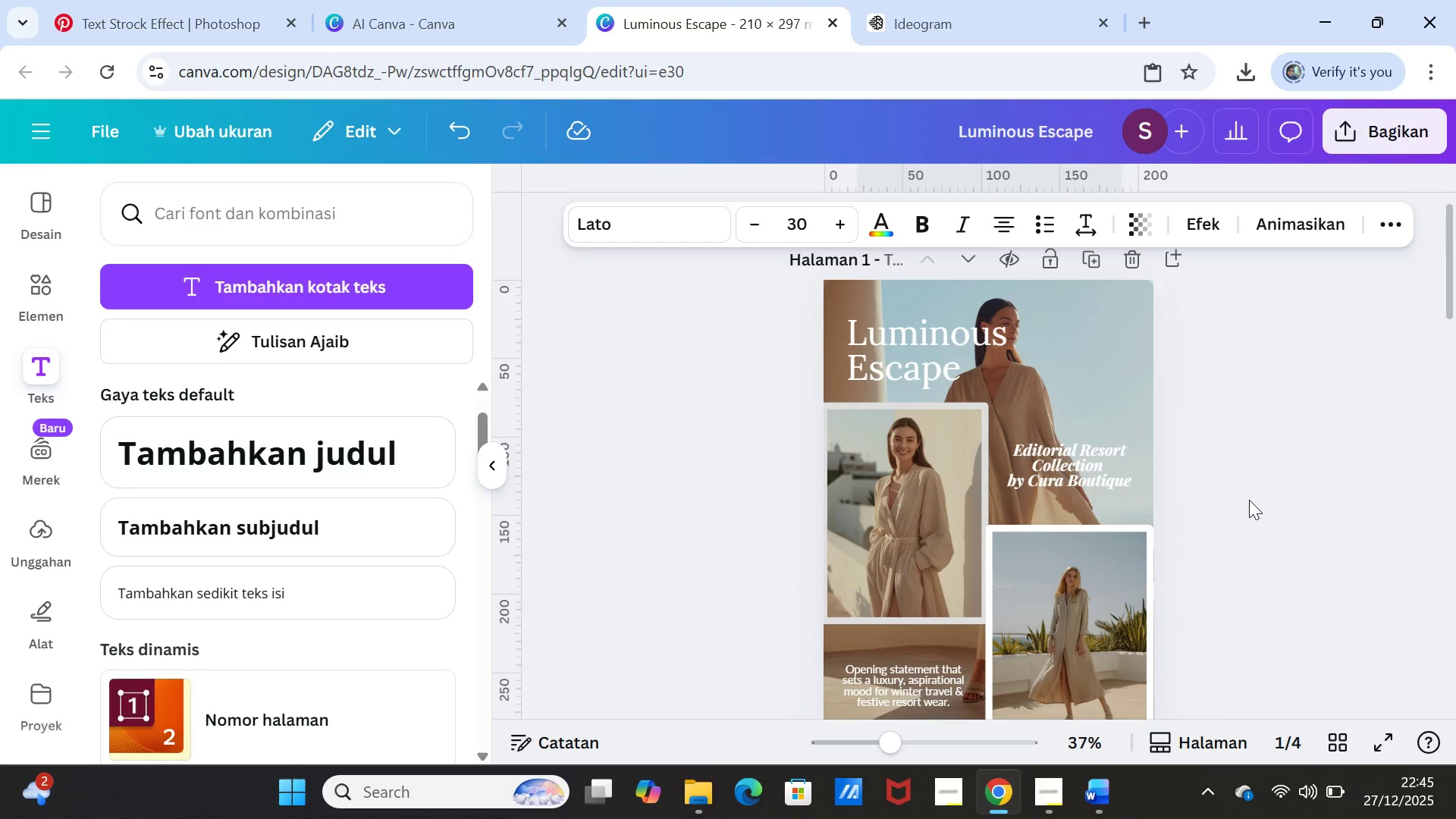 
scroll: coordinate [1249, 500], scroll_direction: down, amount: 13.0
 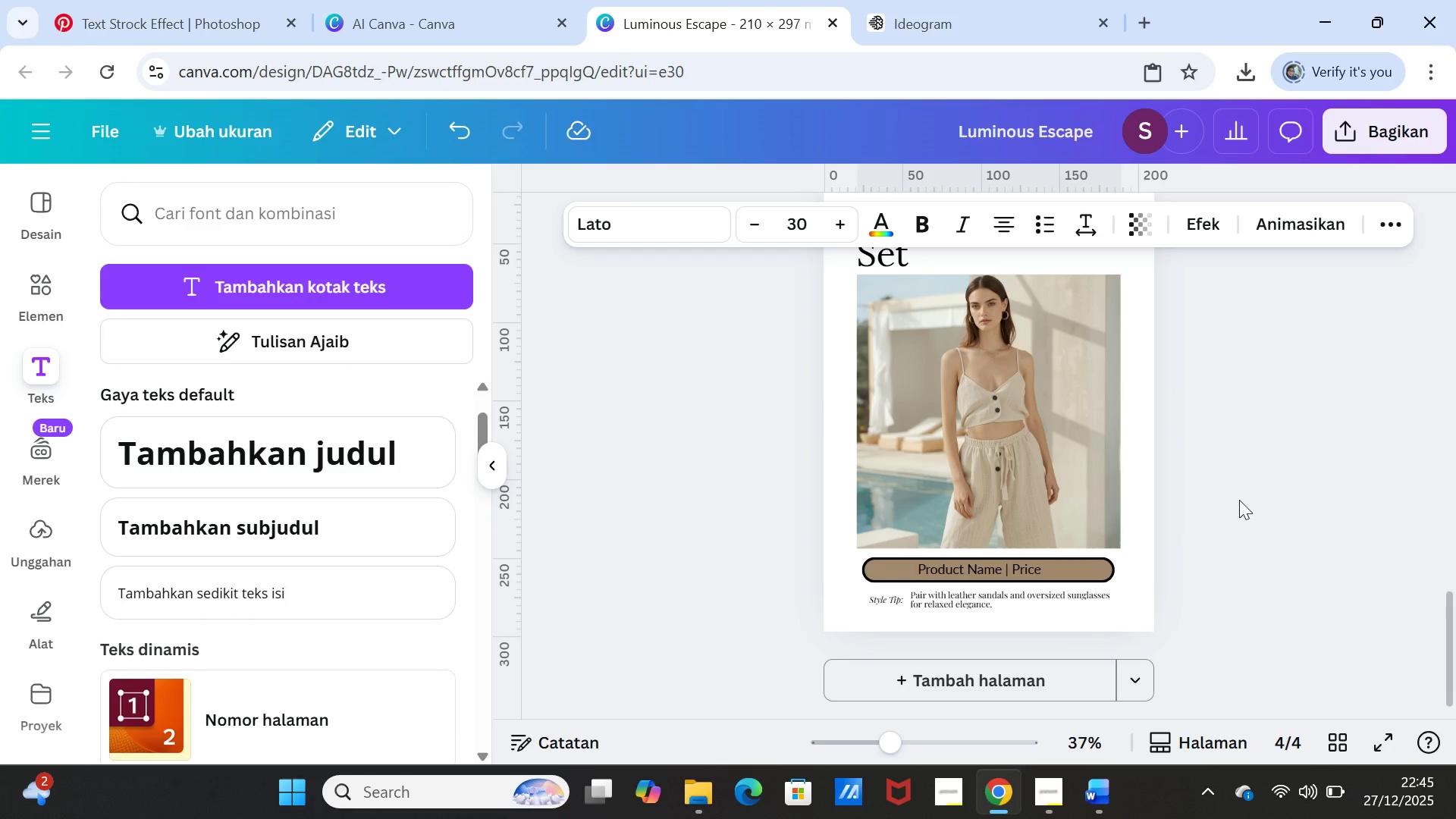 
left_click([1239, 500])
 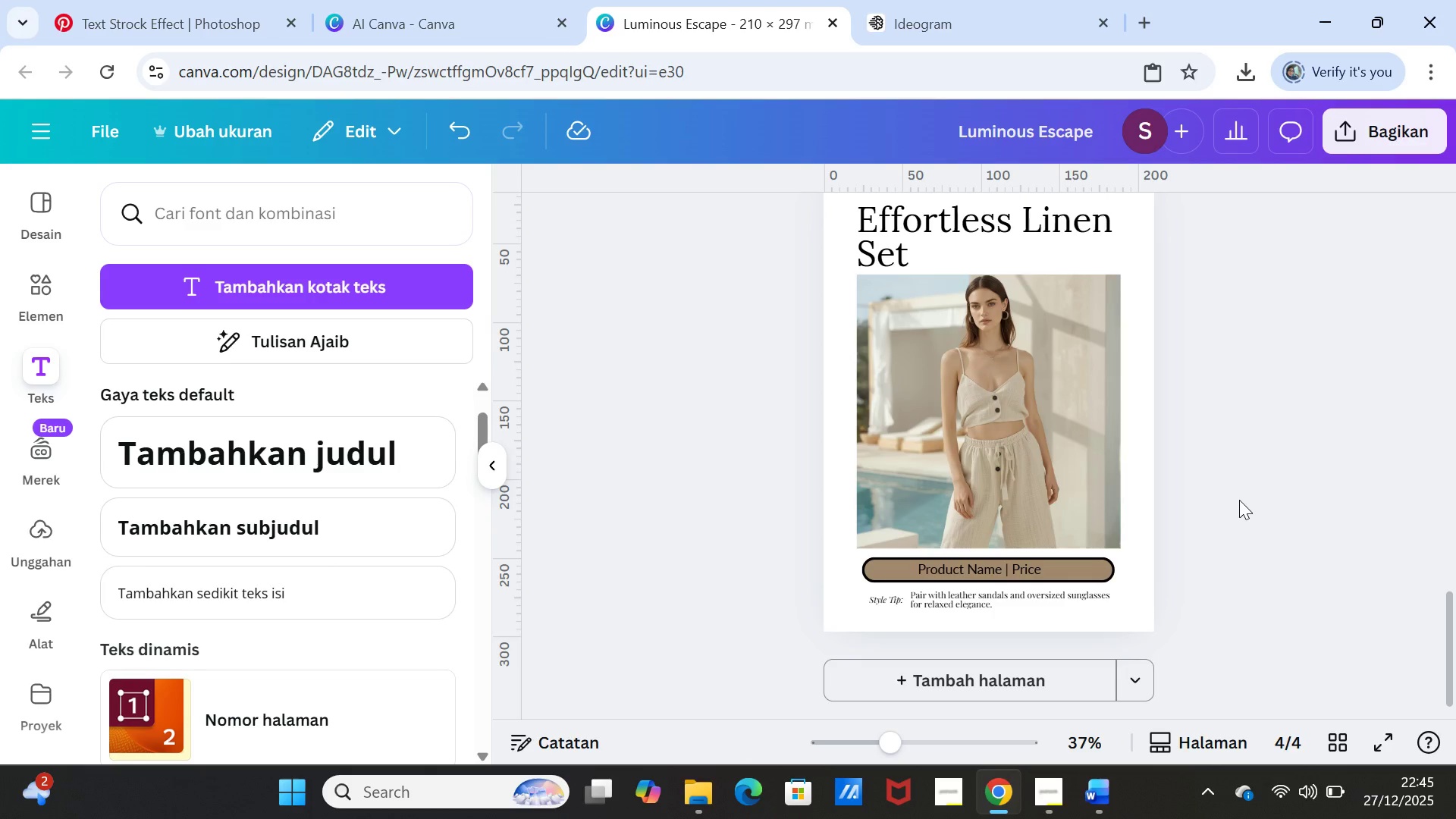 
wait(5.38)
 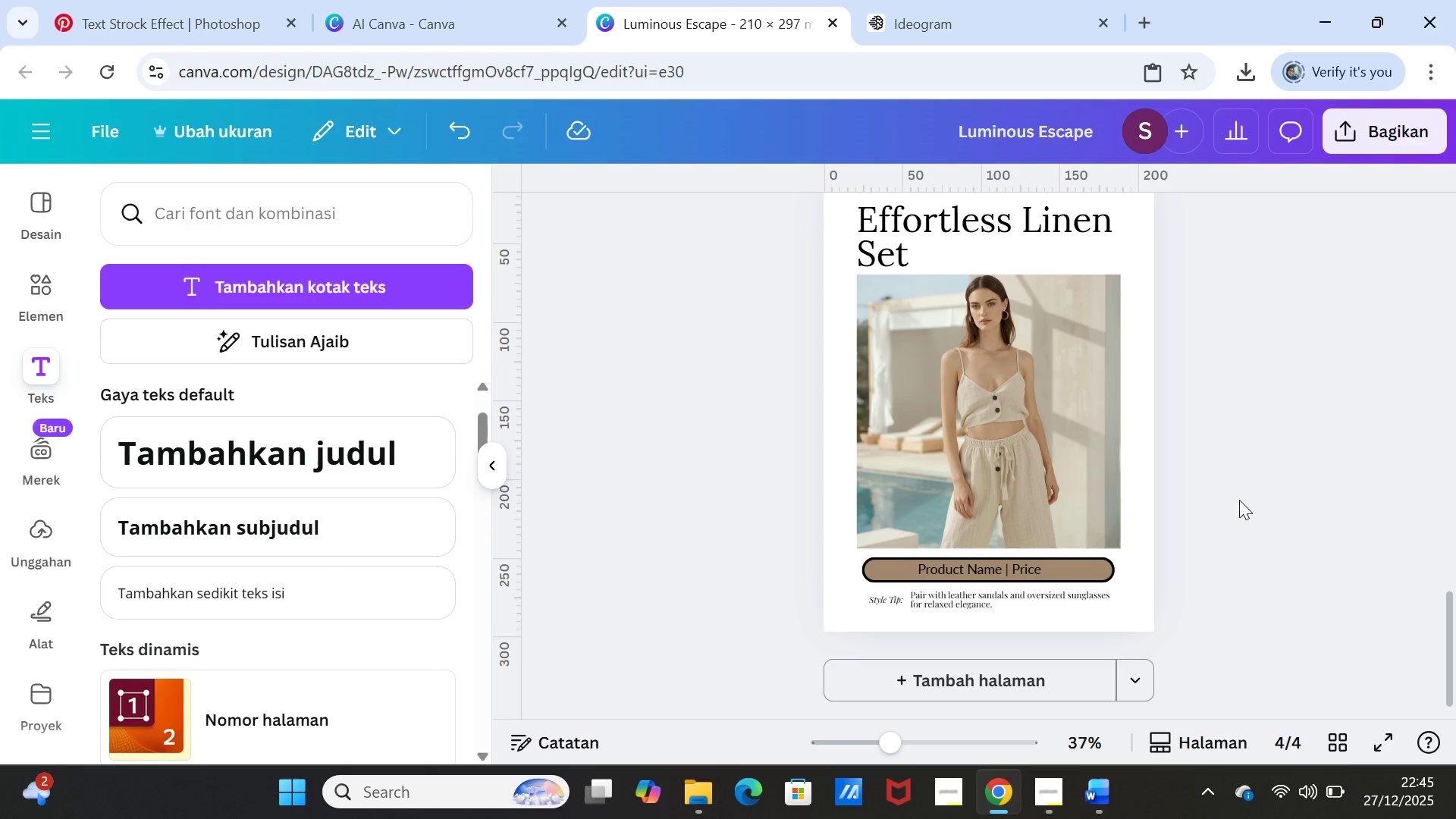 
scroll: coordinate [1239, 500], scroll_direction: up, amount: 2.0
 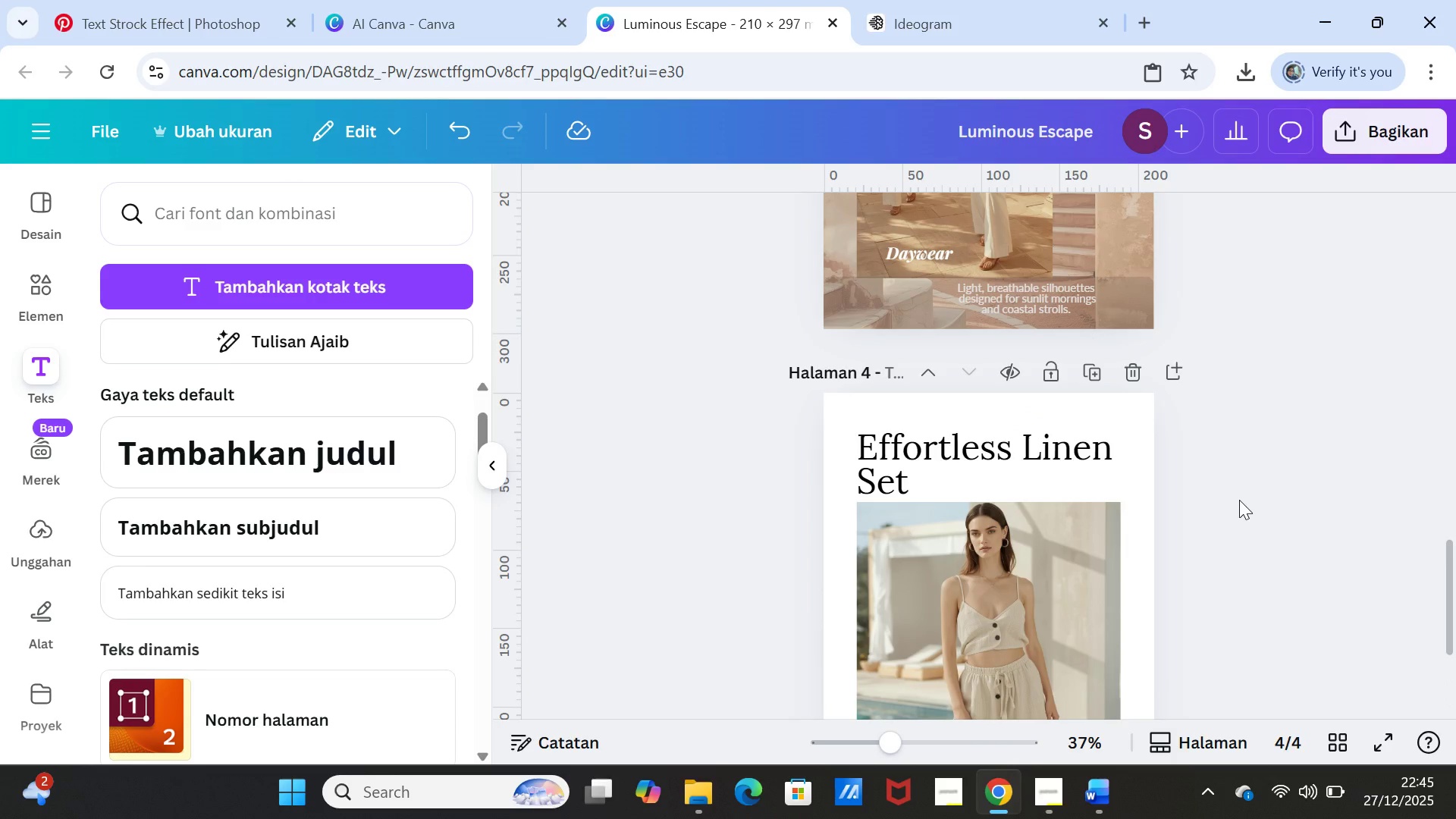 
scroll: coordinate [1239, 500], scroll_direction: down, amount: 1.0
 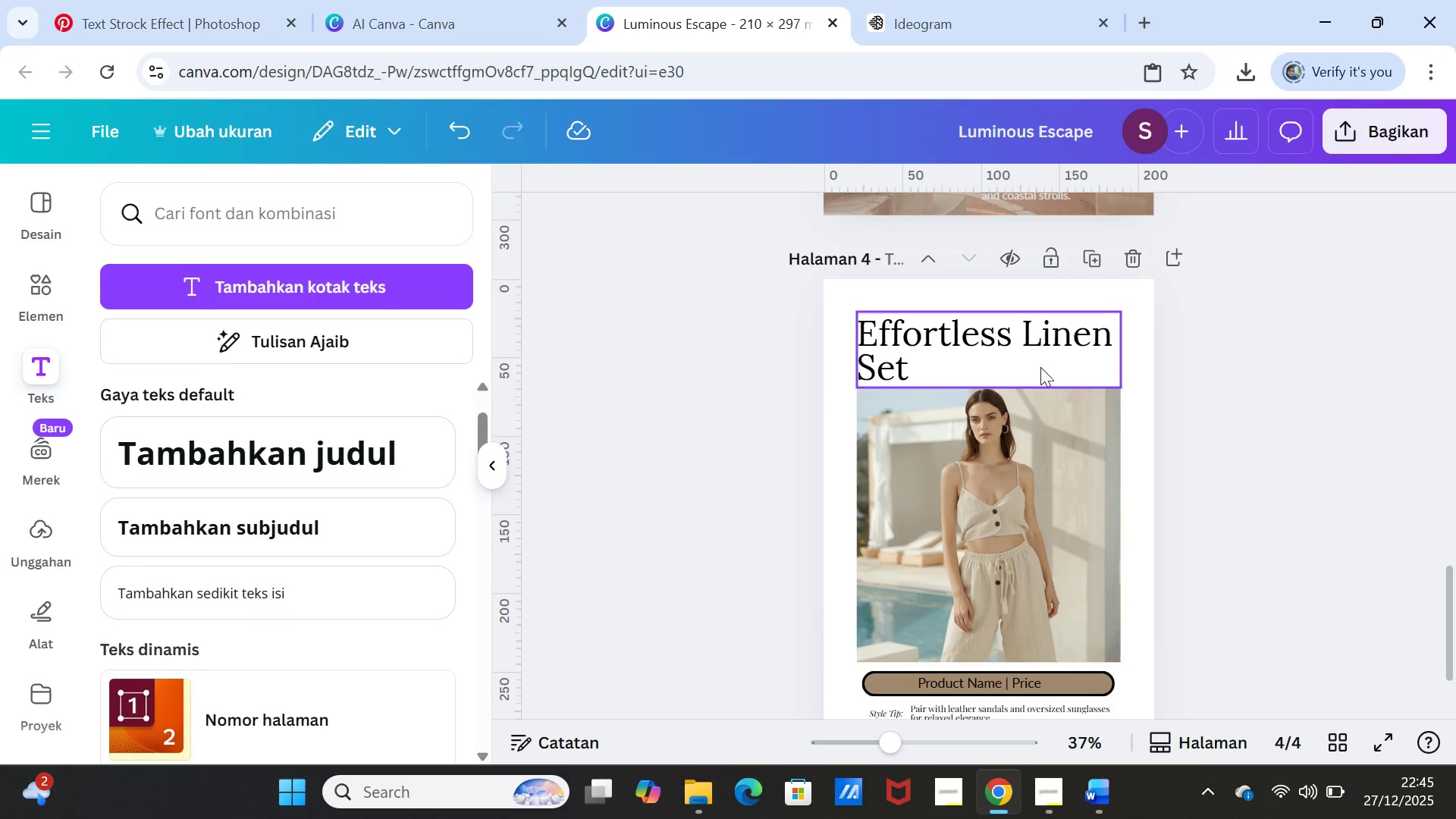 
double_click([1020, 339])
 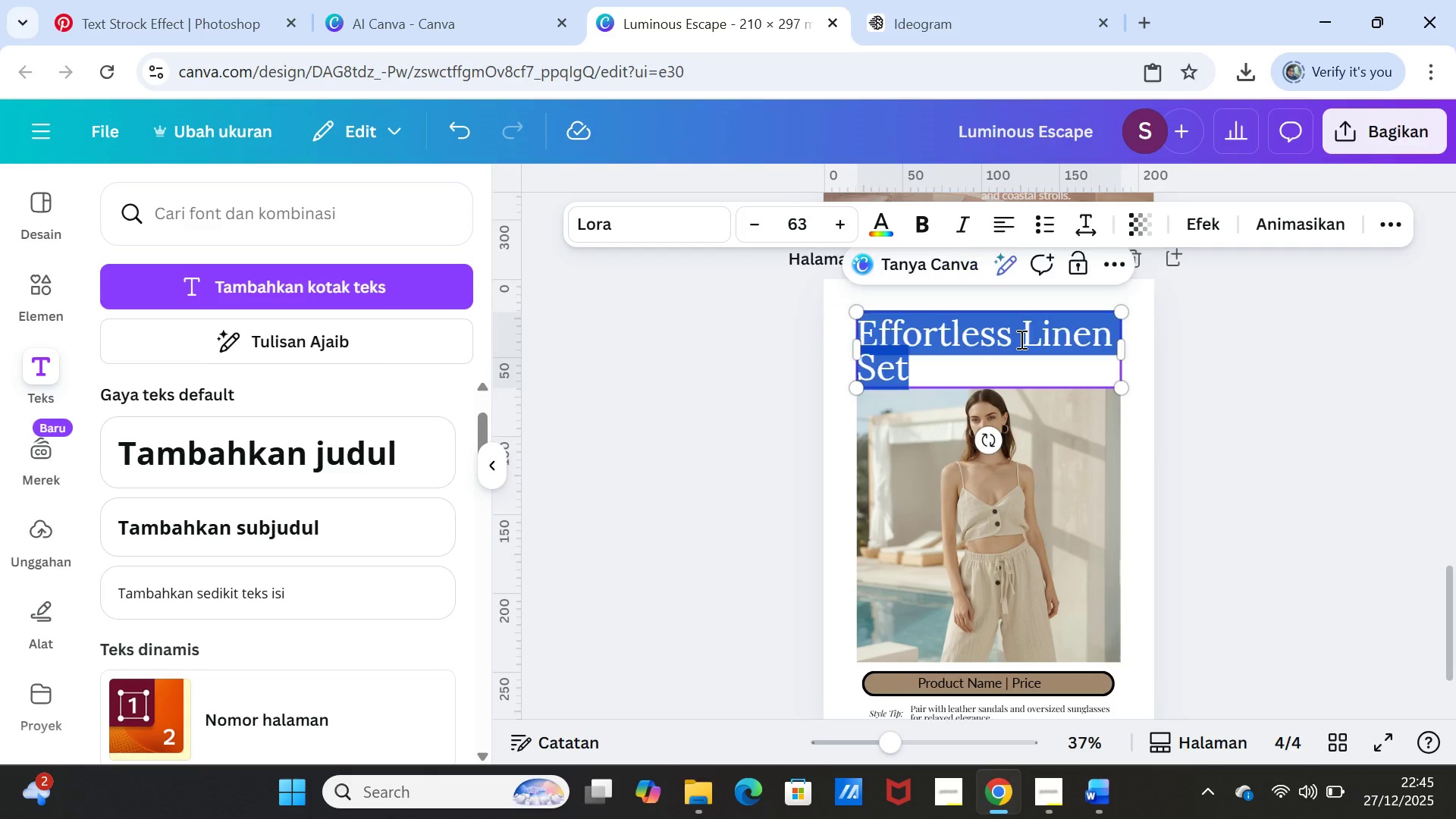 
triple_click([1020, 339])
 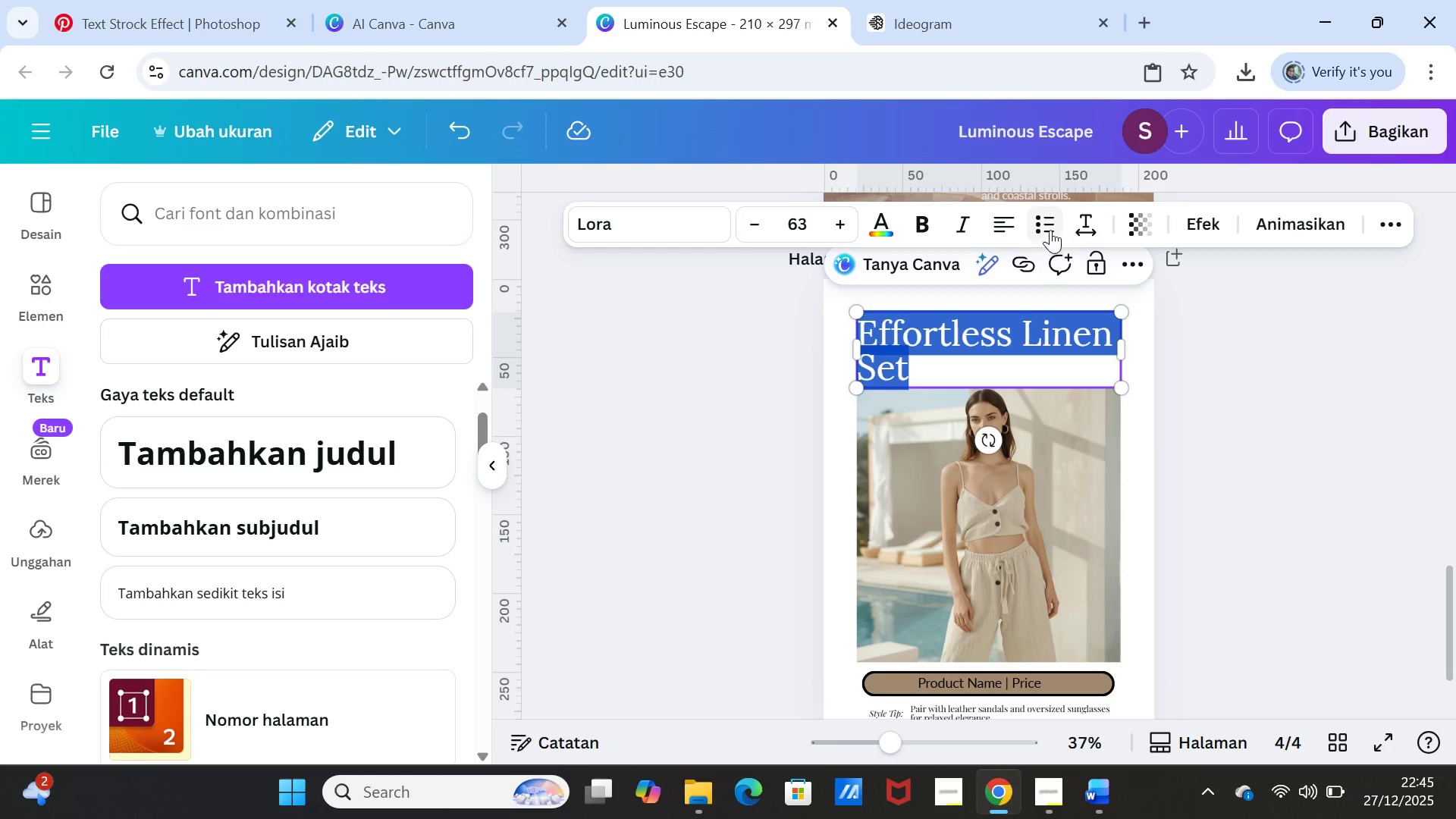 
left_click([1087, 219])
 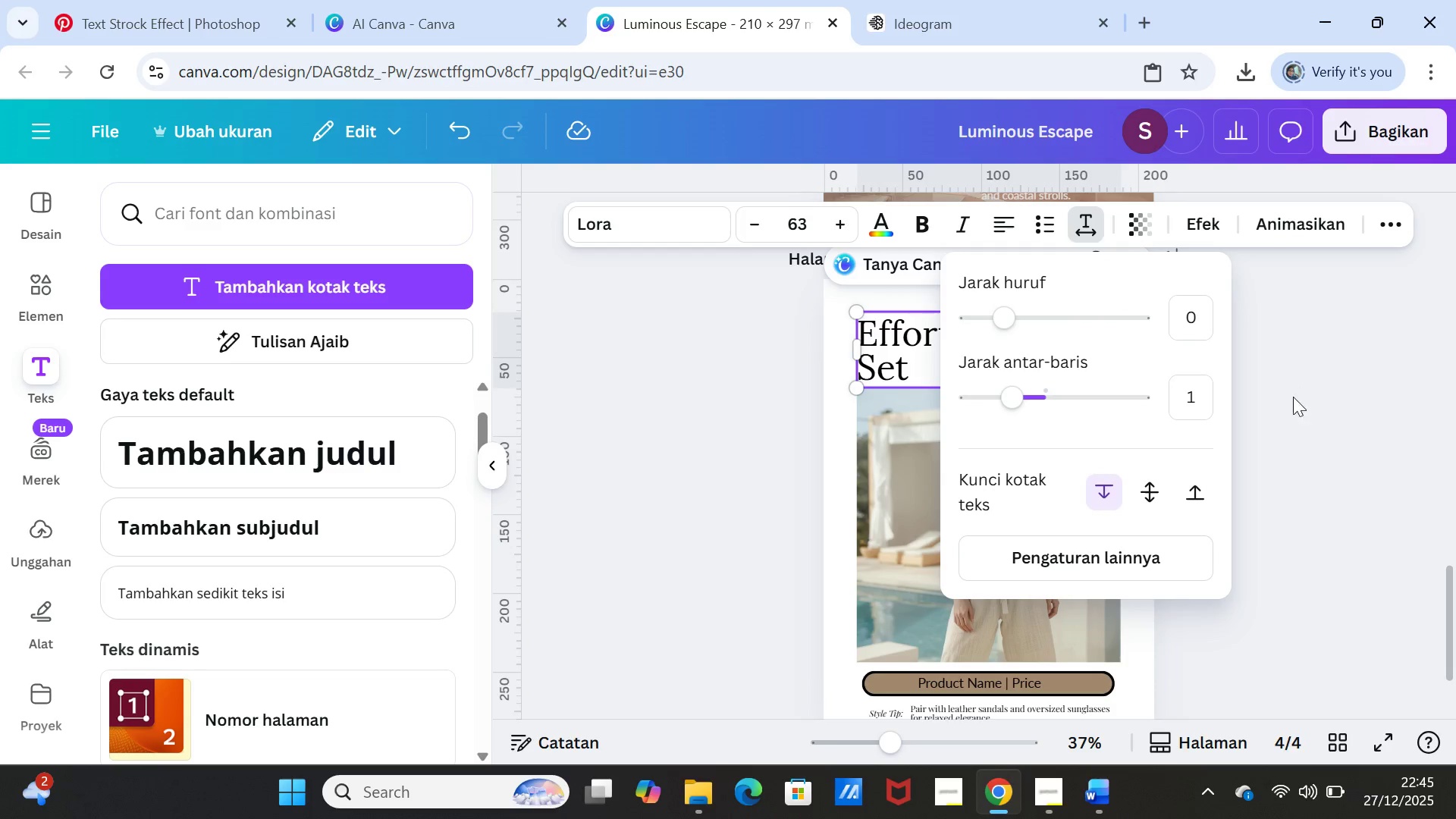 
left_click([1293, 405])
 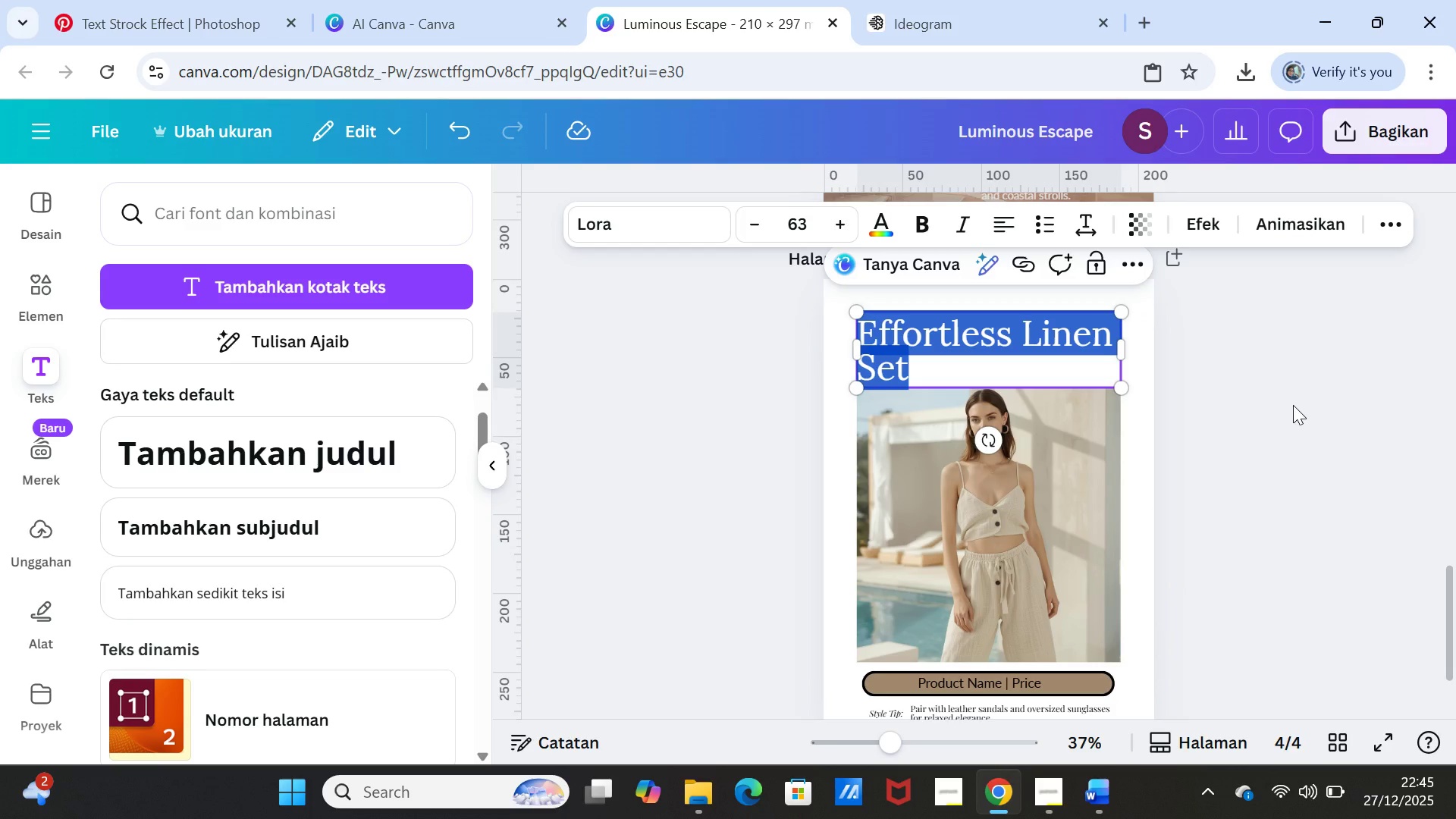 
left_click([1293, 405])
 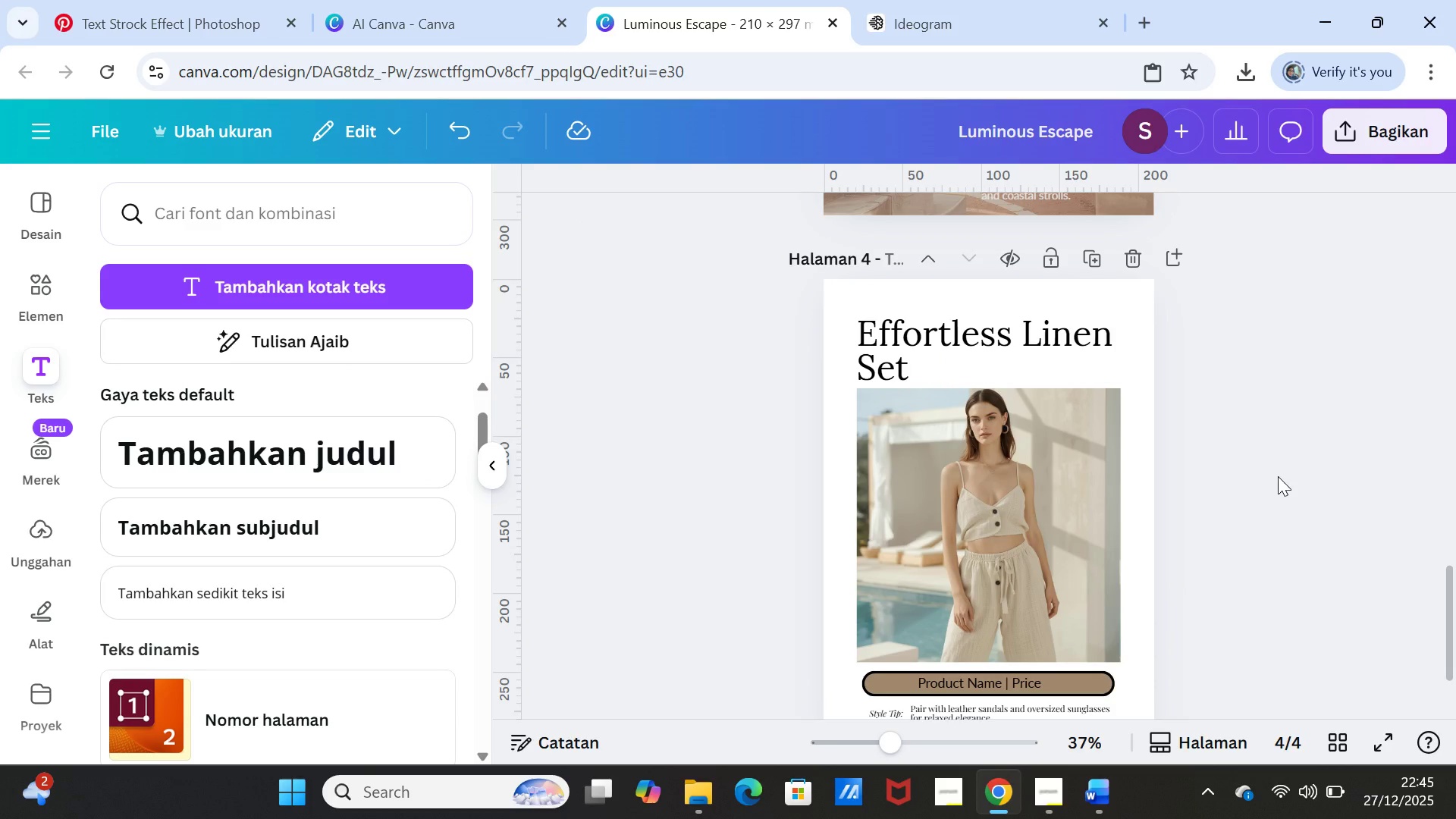 
scroll: coordinate [1277, 477], scroll_direction: down, amount: 2.0
 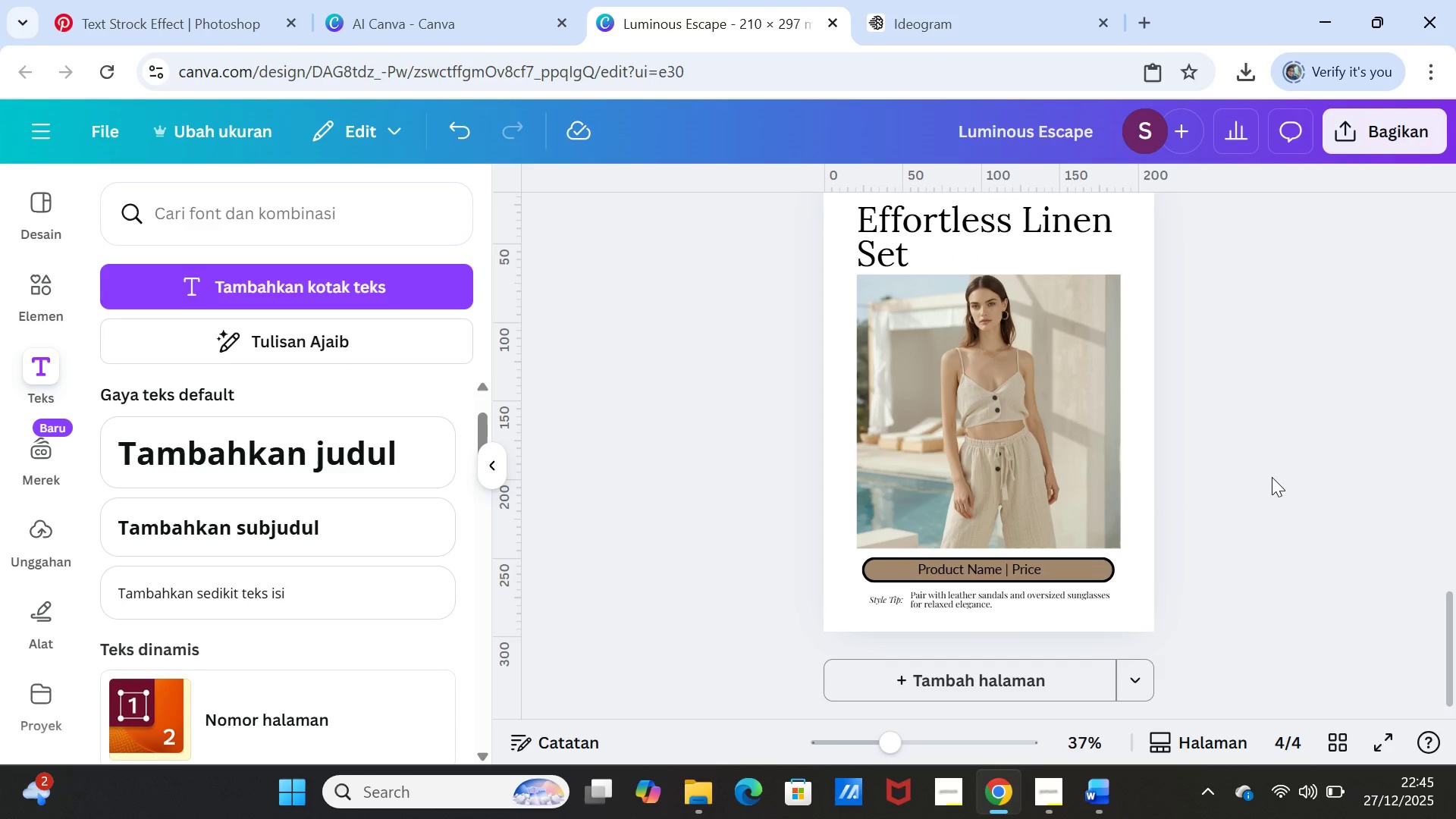 
scroll: coordinate [1266, 477], scroll_direction: none, amount: 0.0
 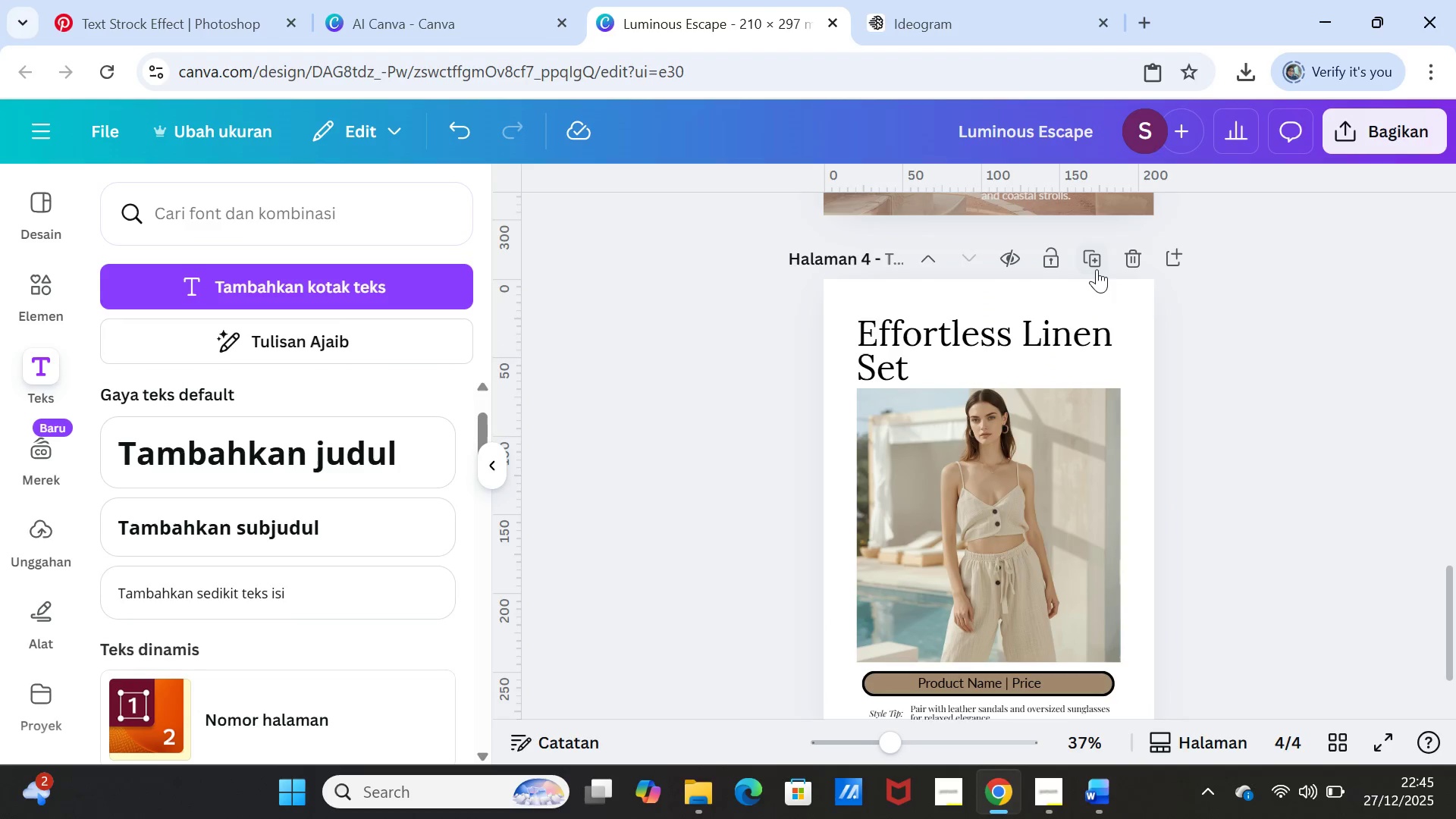 
left_click([1092, 257])
 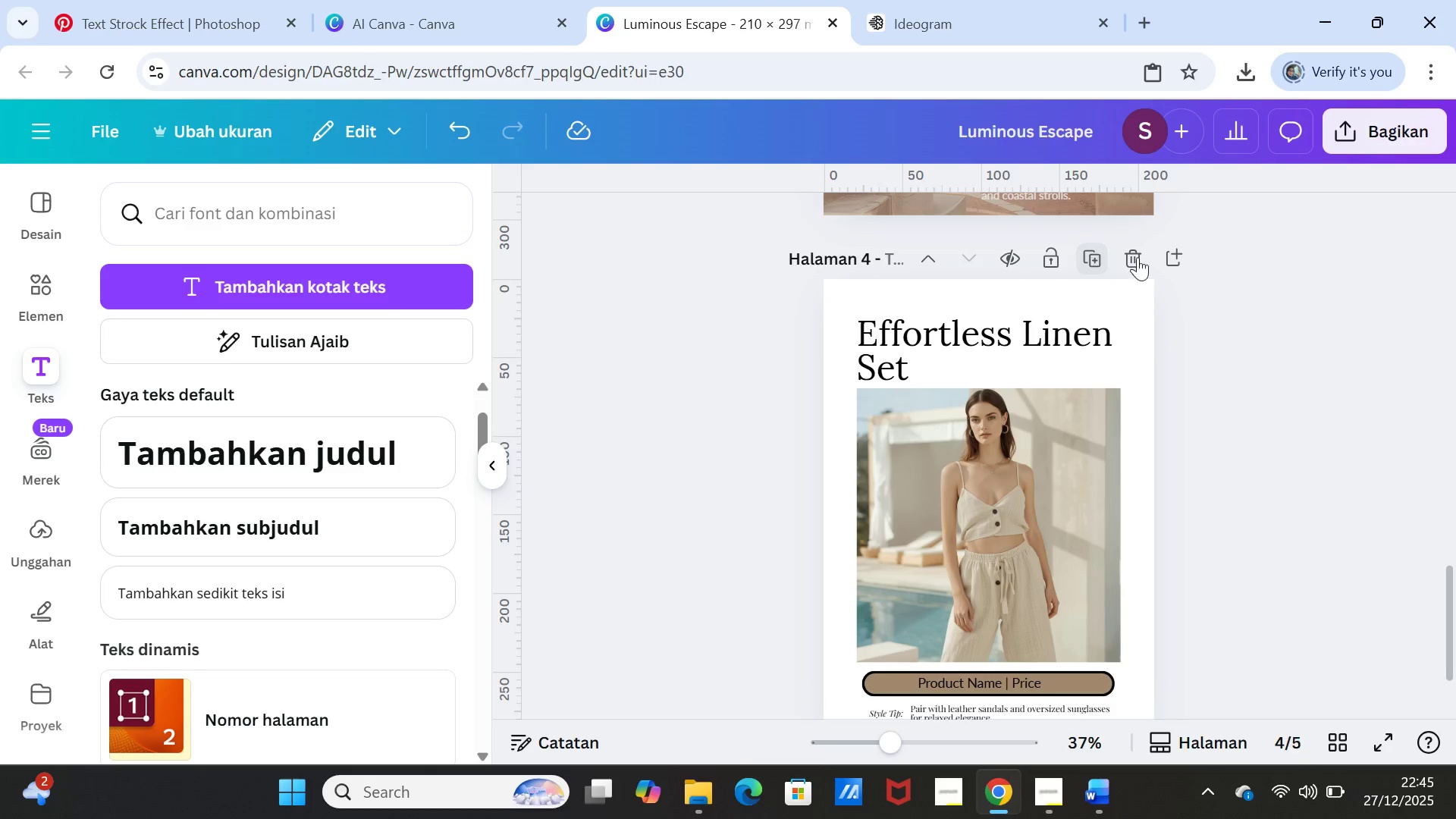 
mouse_move([1194, 268])
 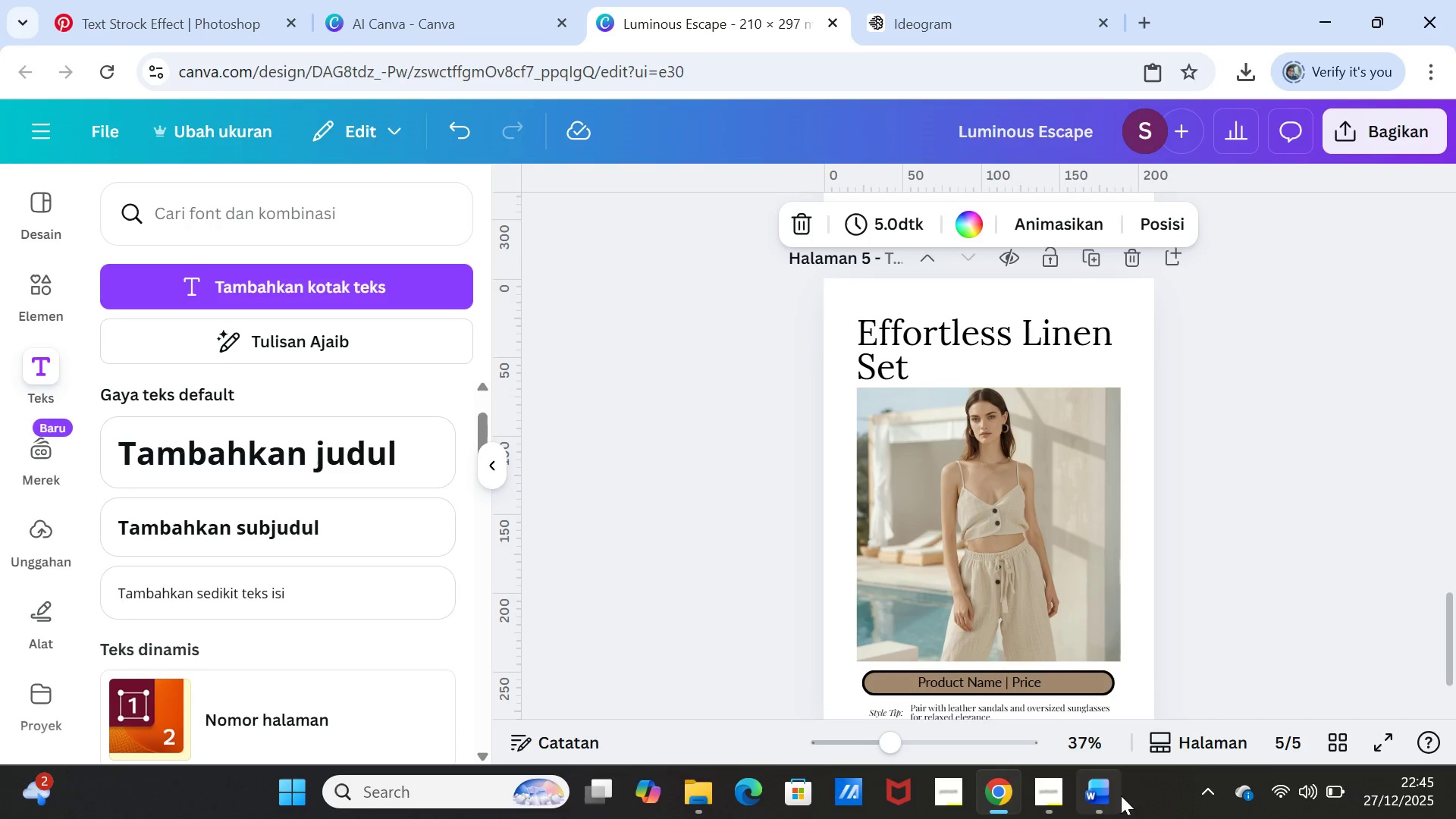 
left_click([1092, 787])
 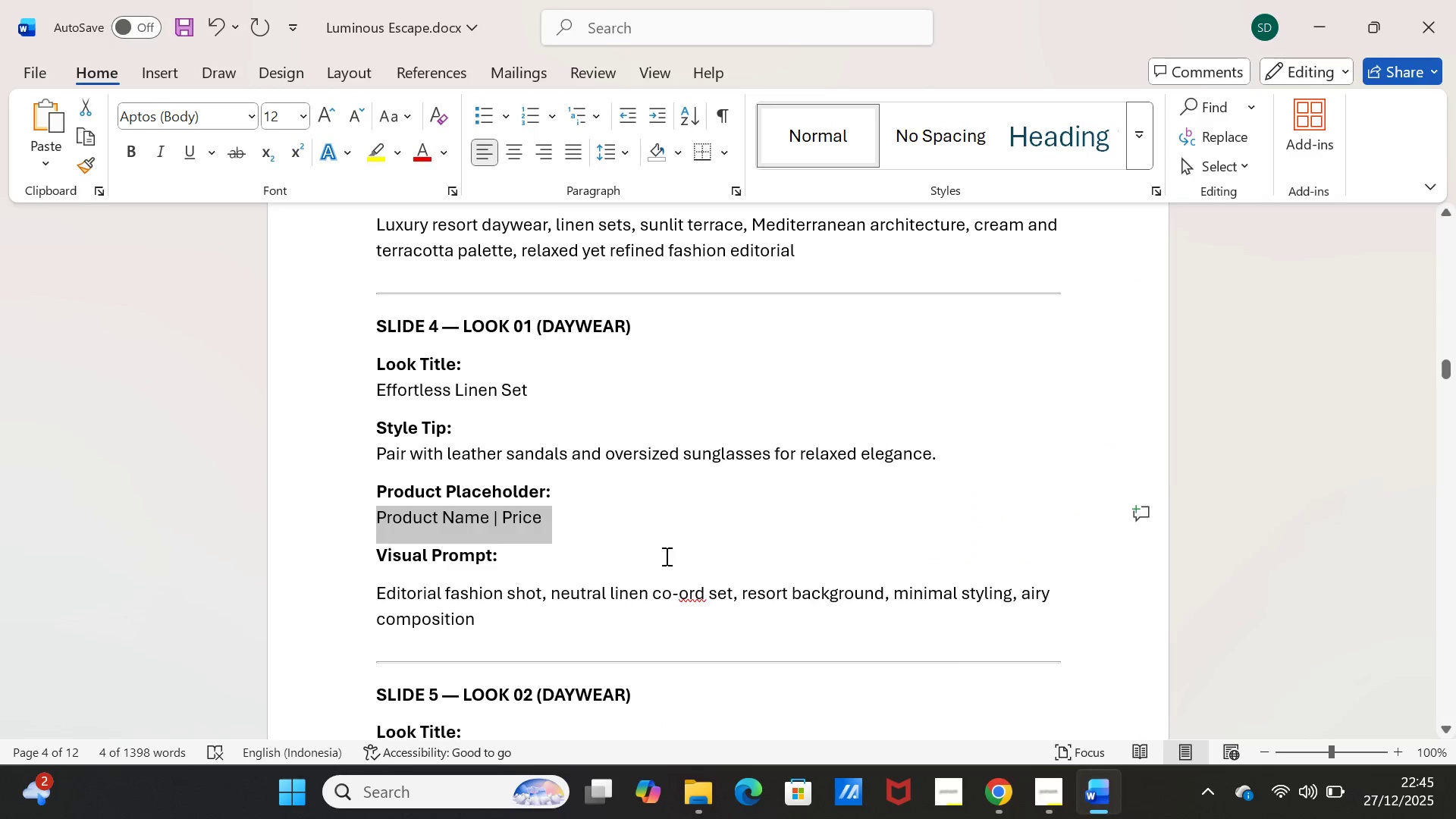 
scroll: coordinate [672, 555], scroll_direction: down, amount: 6.0
 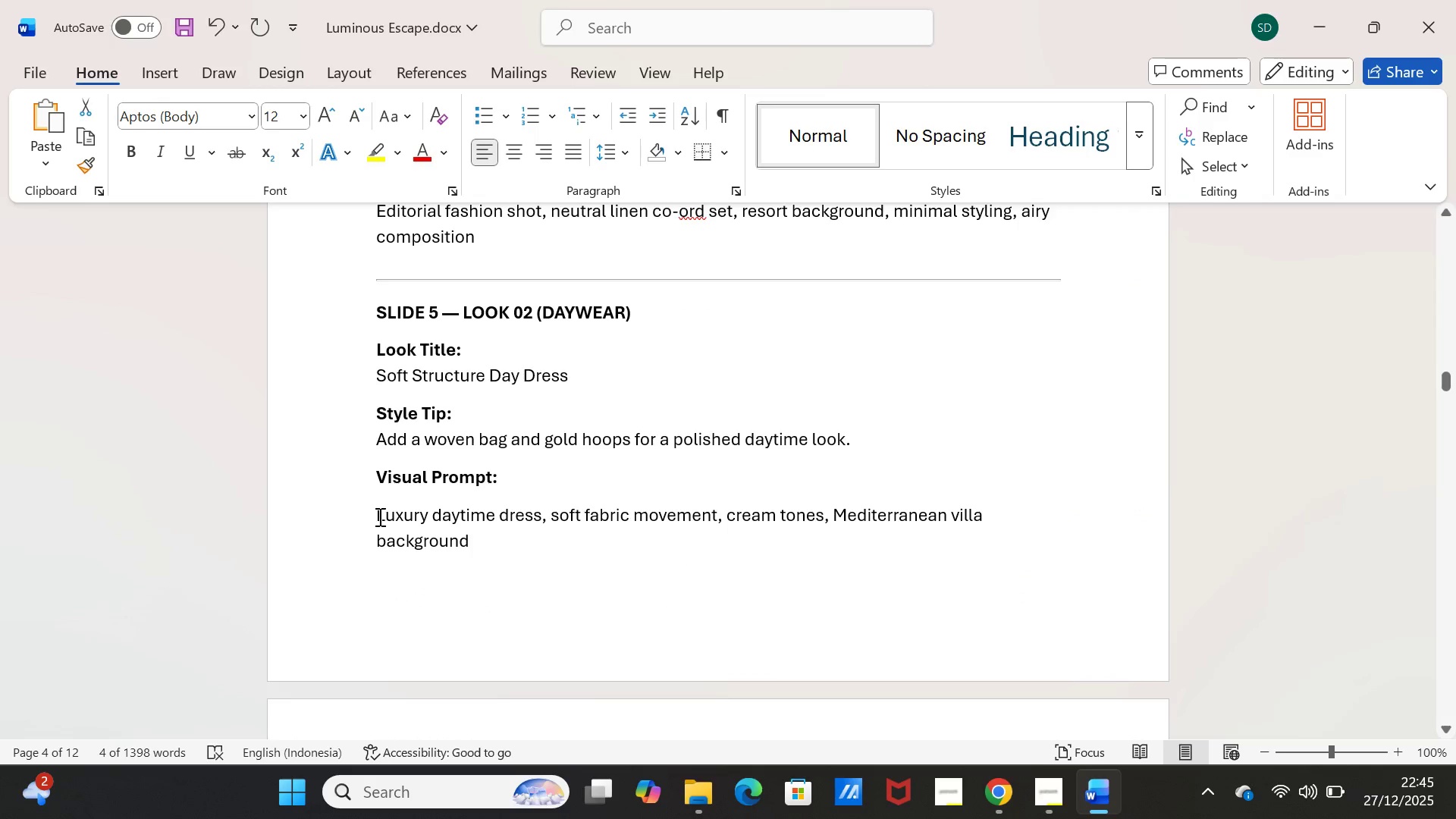 
left_click_drag(start_coordinate=[378, 516], to_coordinate=[497, 537])
 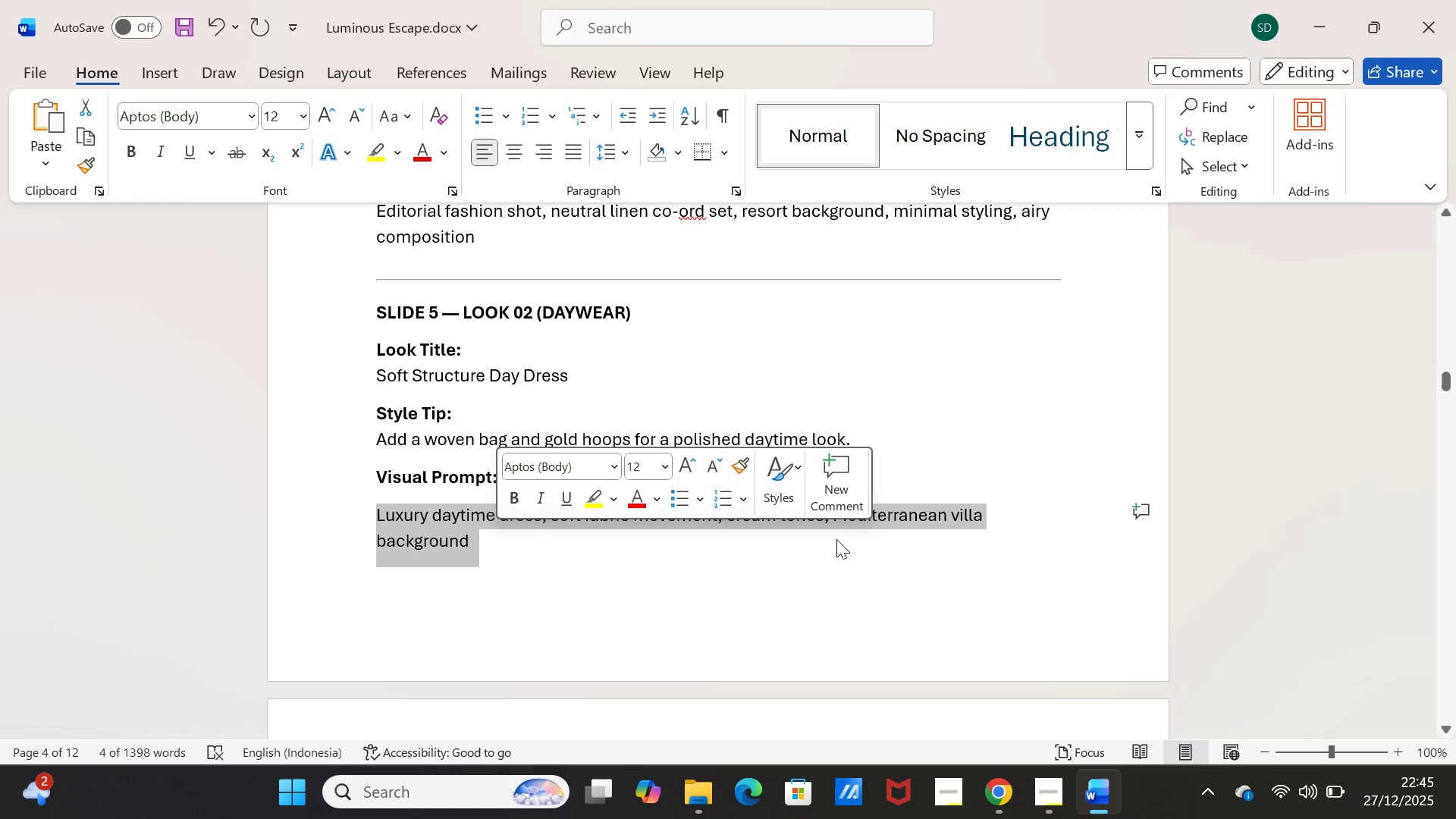 
key(Control+C)
 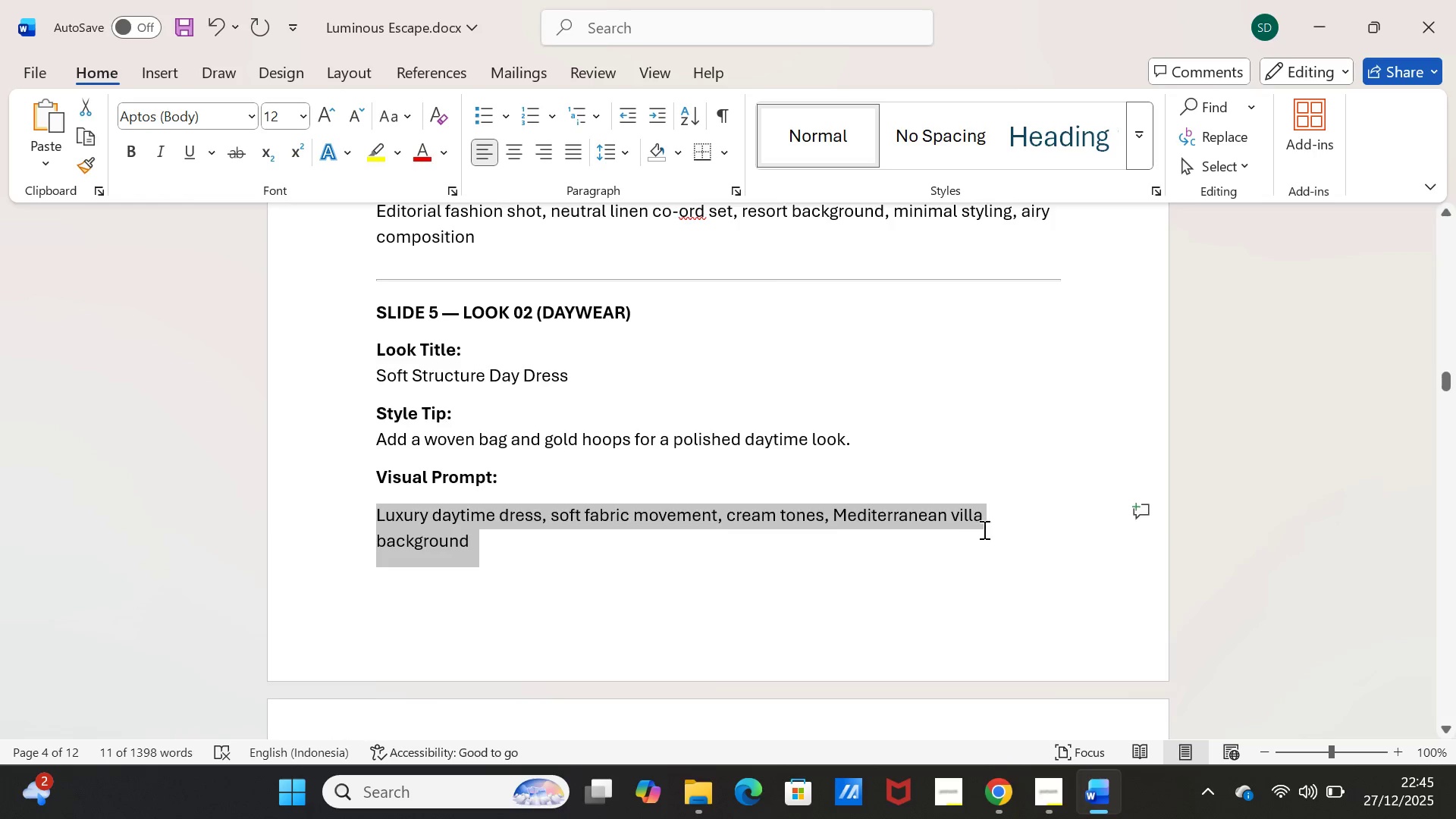 
scroll: coordinate [908, 542], scroll_direction: down, amount: 21.0
 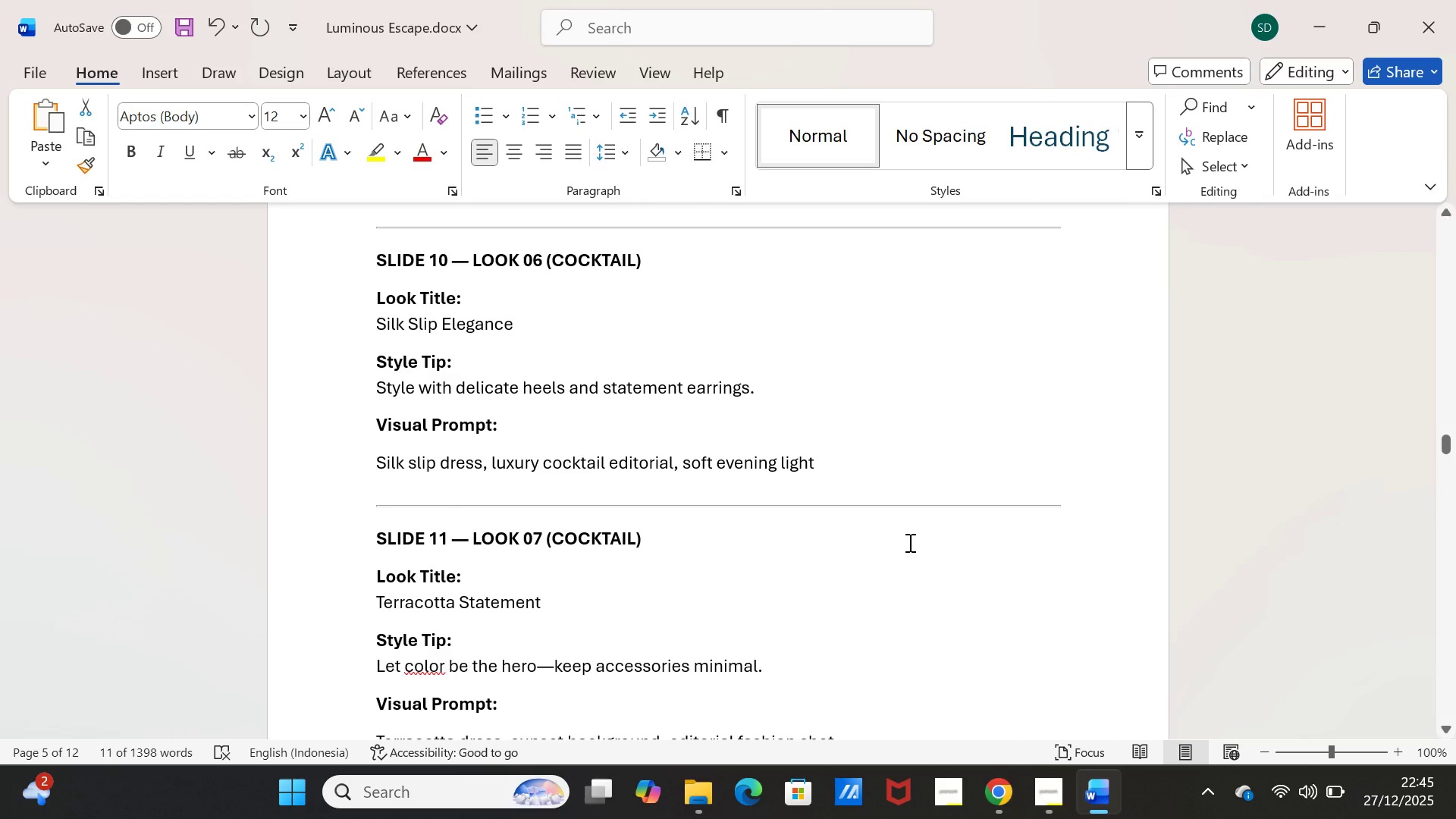 
scroll: coordinate [908, 542], scroll_direction: up, amount: 31.0
 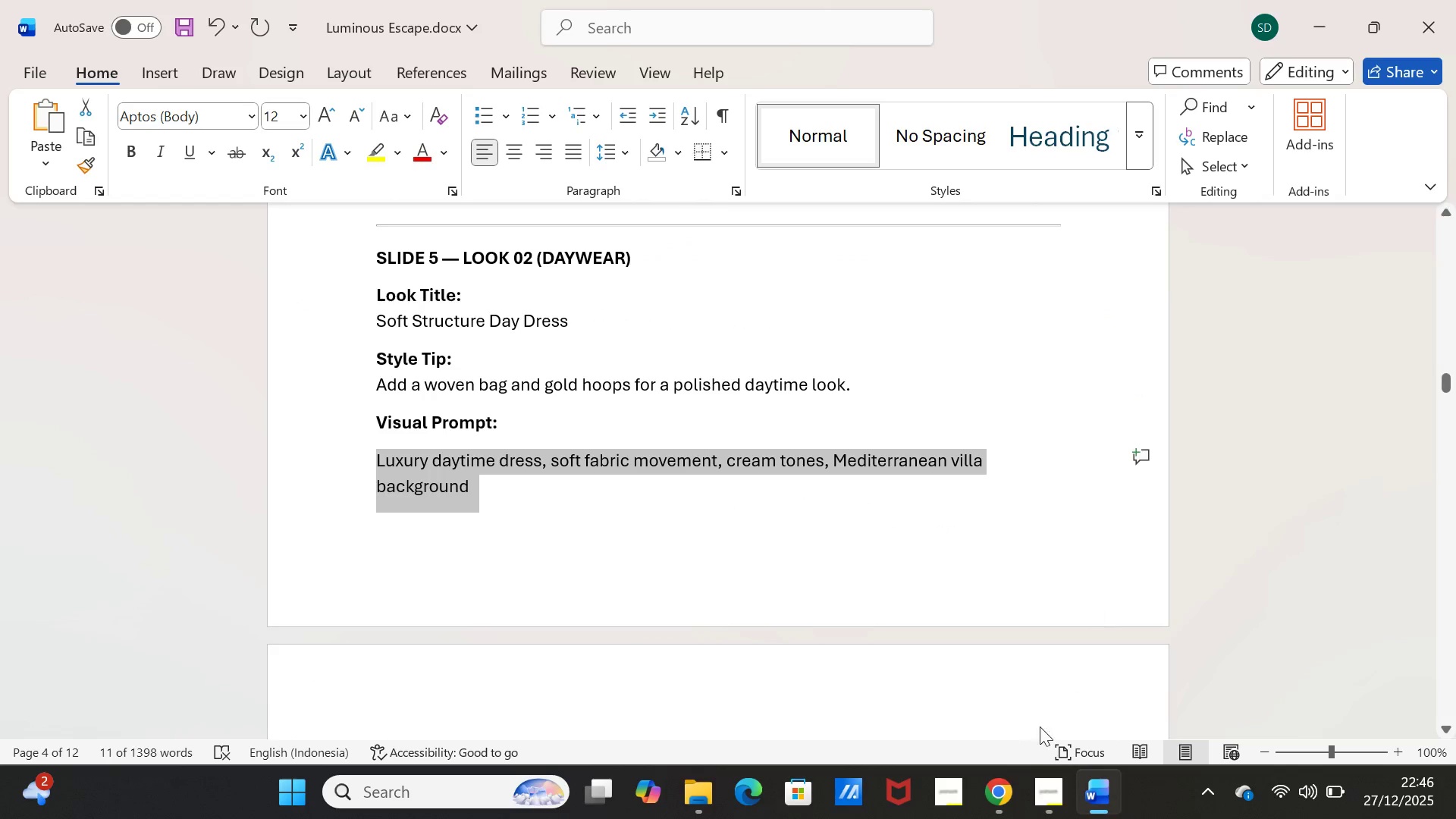 
left_click([1089, 787])
 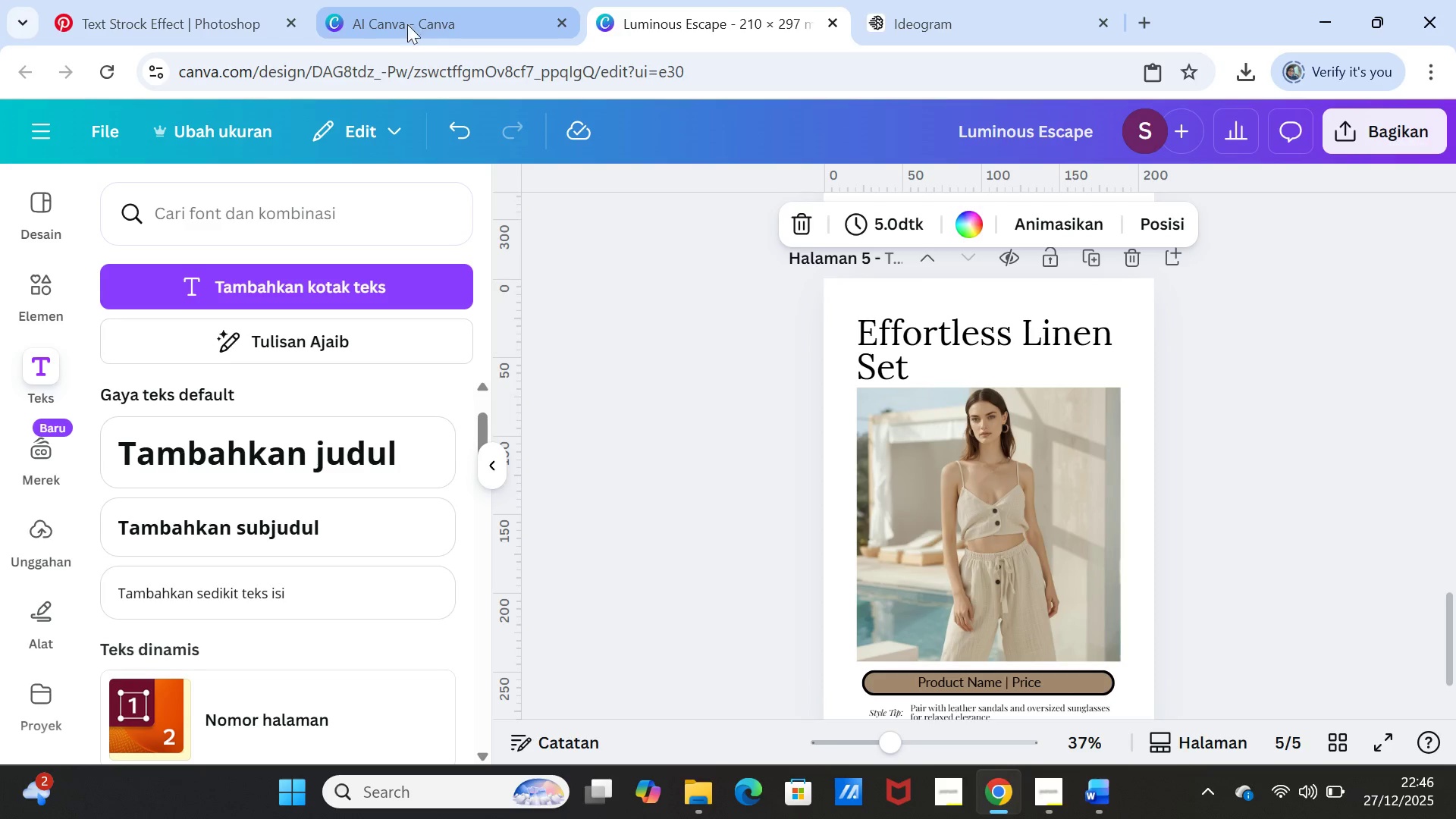 
left_click([369, 25])
 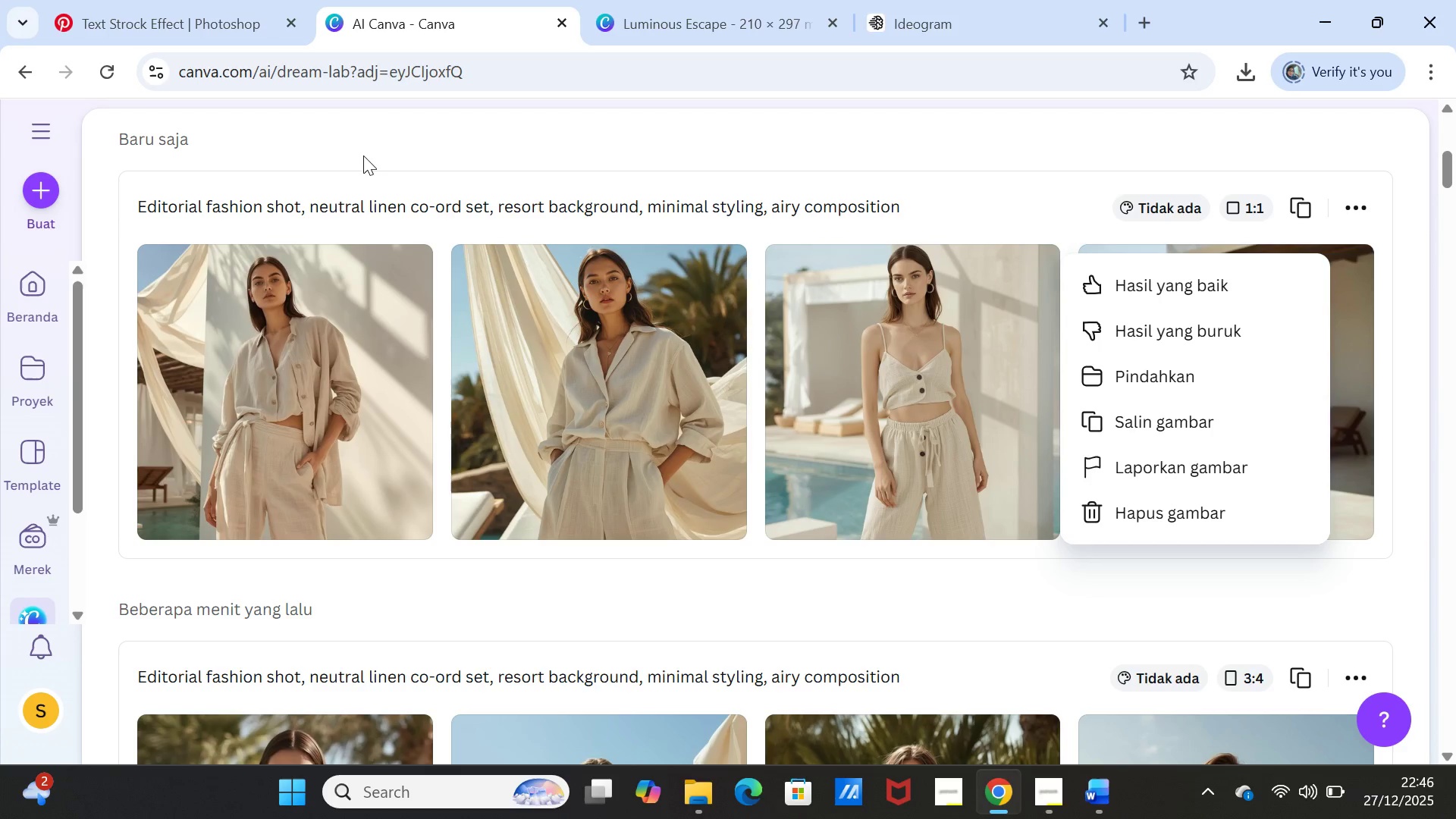 
scroll: coordinate [444, 255], scroll_direction: up, amount: 8.0
 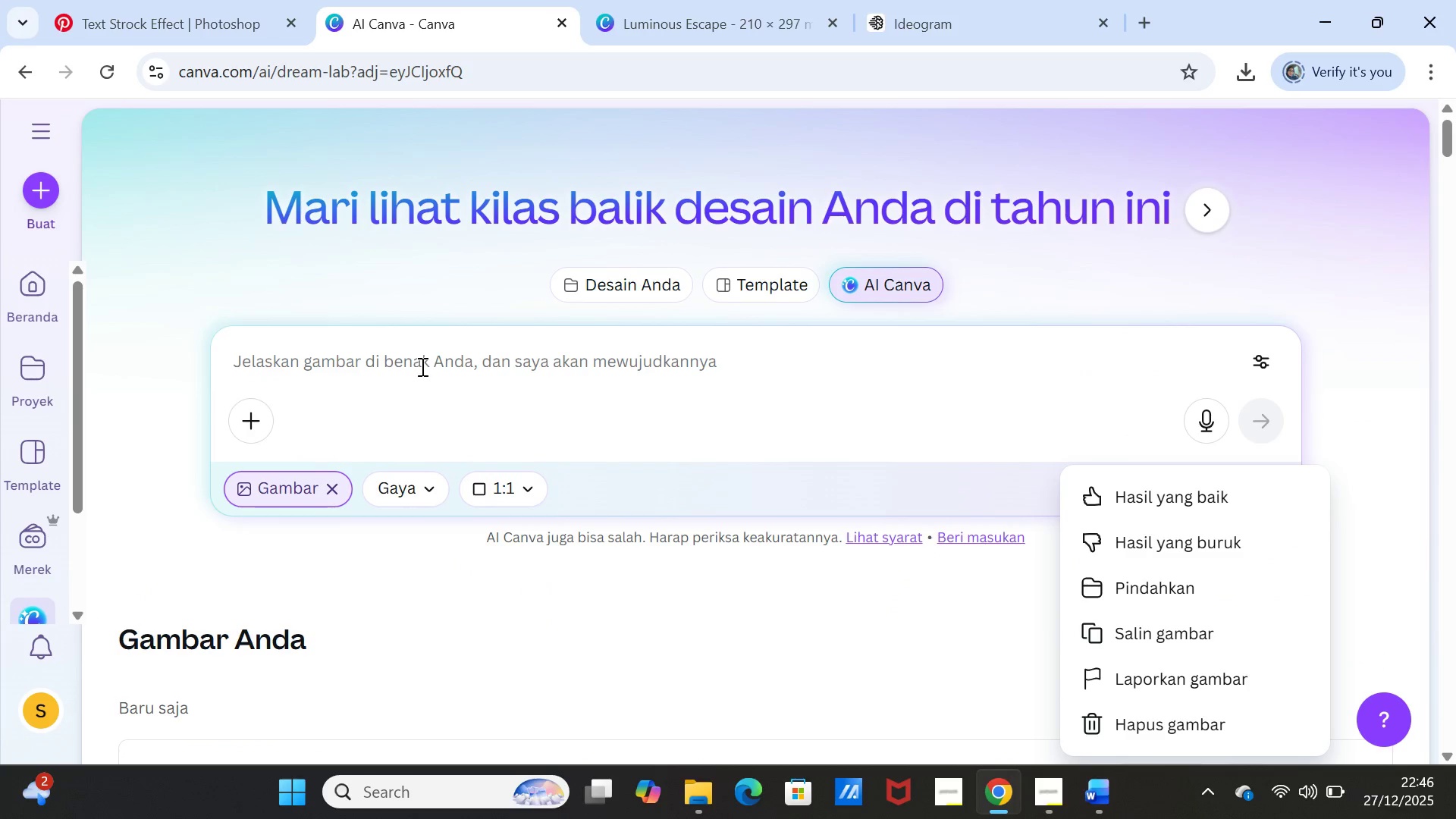 
left_click([421, 366])
 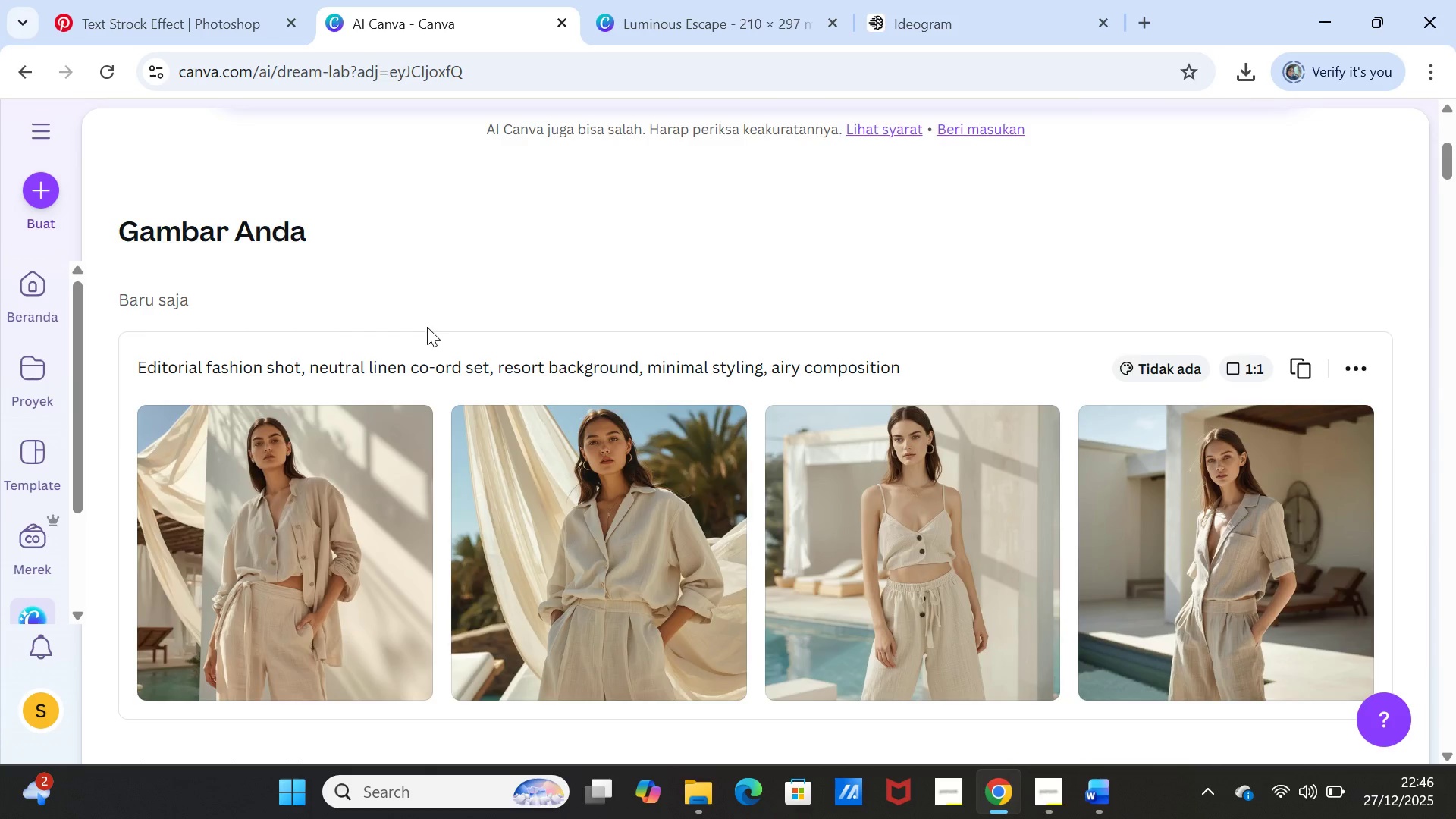 
scroll: coordinate [441, 327], scroll_direction: up, amount: 4.0
 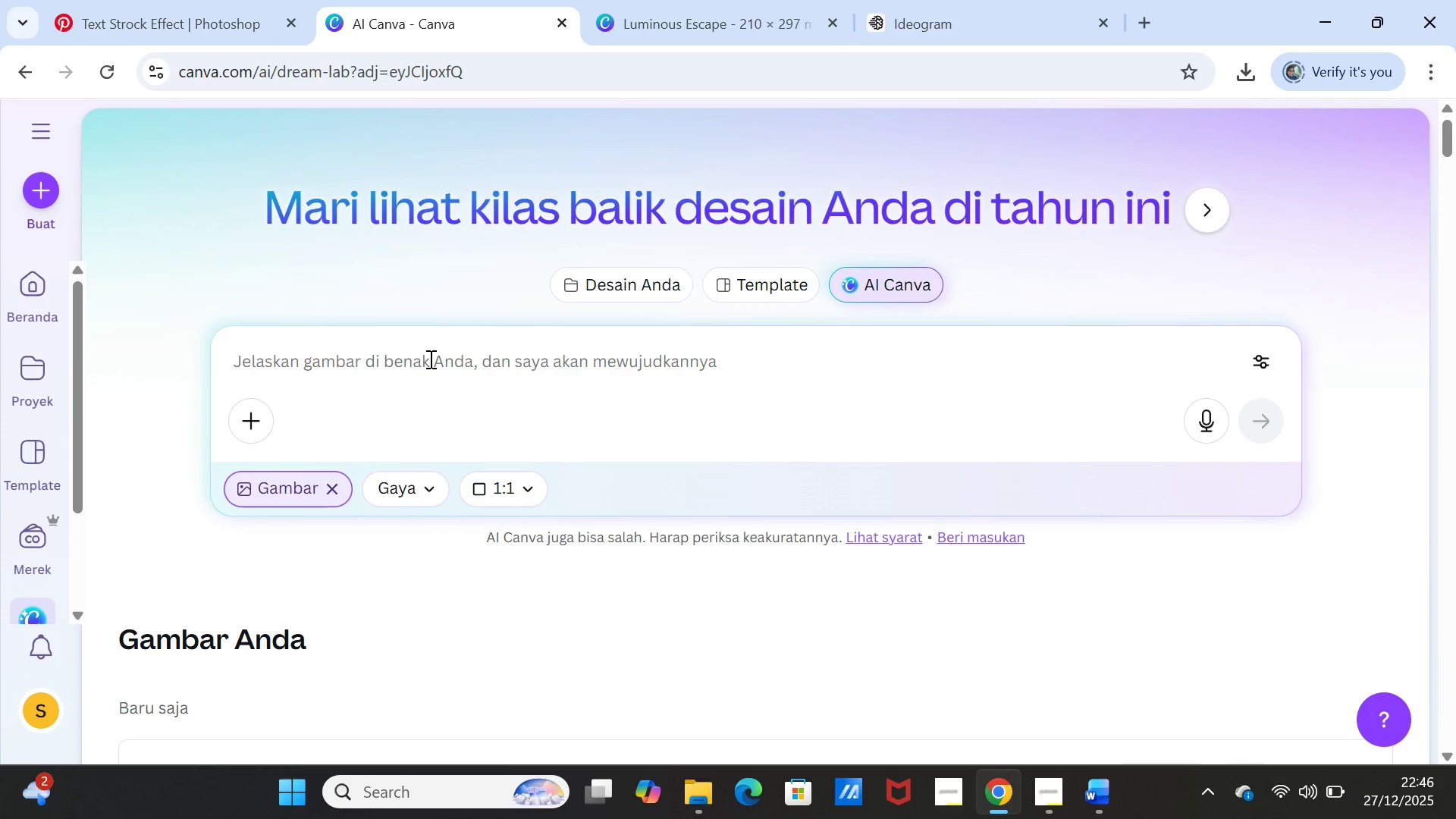 
left_click([429, 359])
 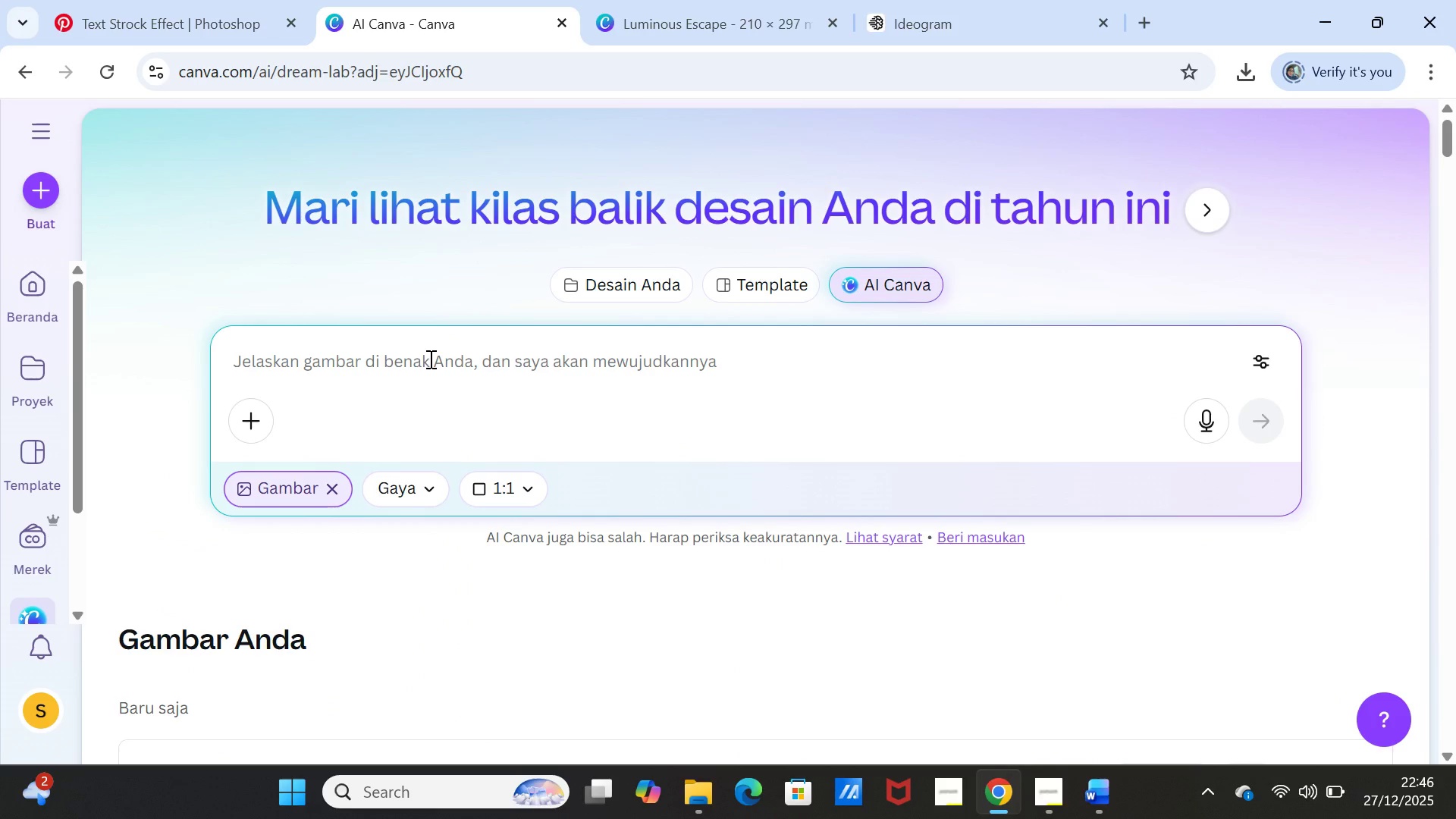 
key(Control+V)
 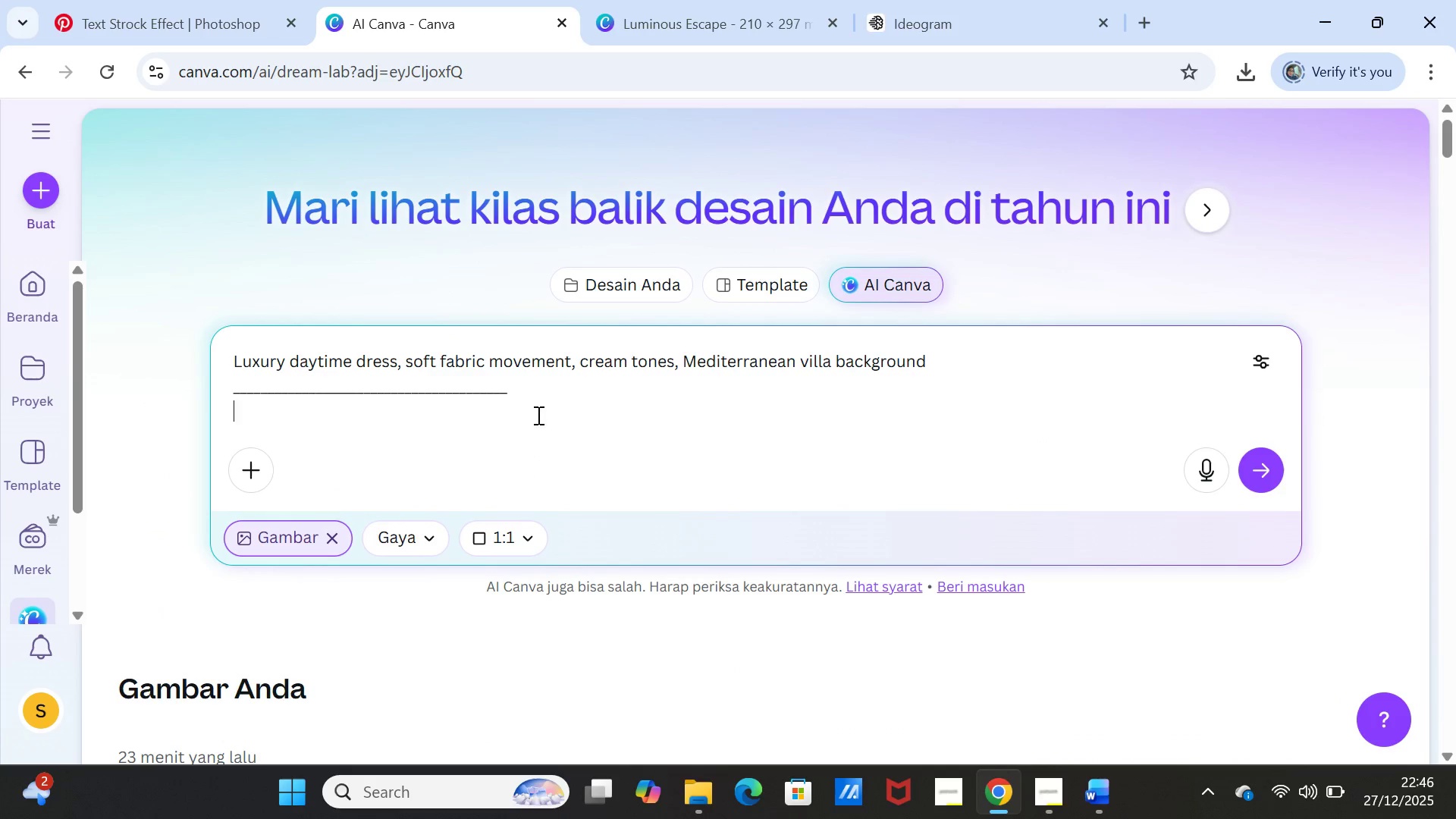 
left_click_drag(start_coordinate=[560, 391], to_coordinate=[220, 391])
 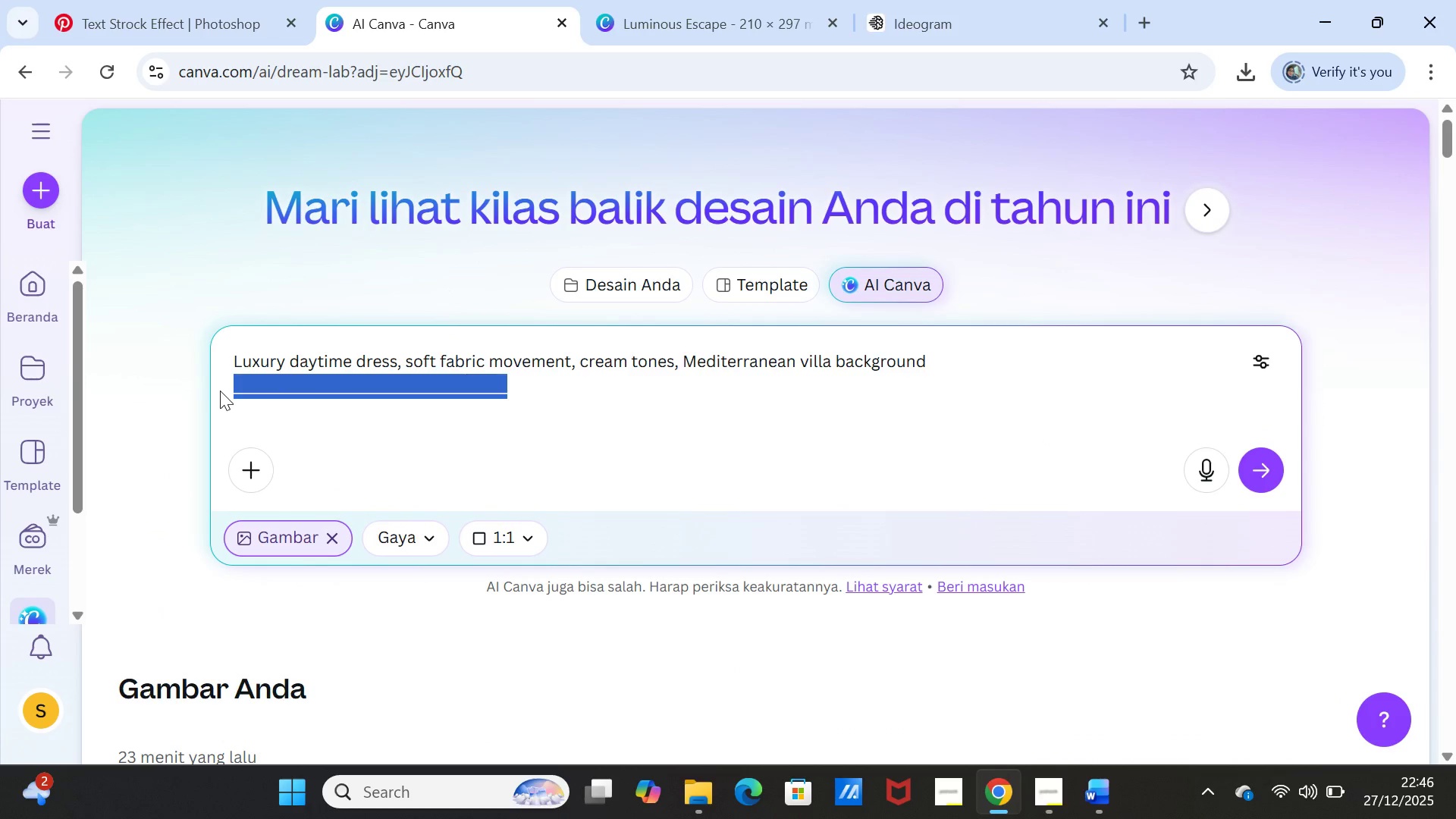 
key(Backspace)
 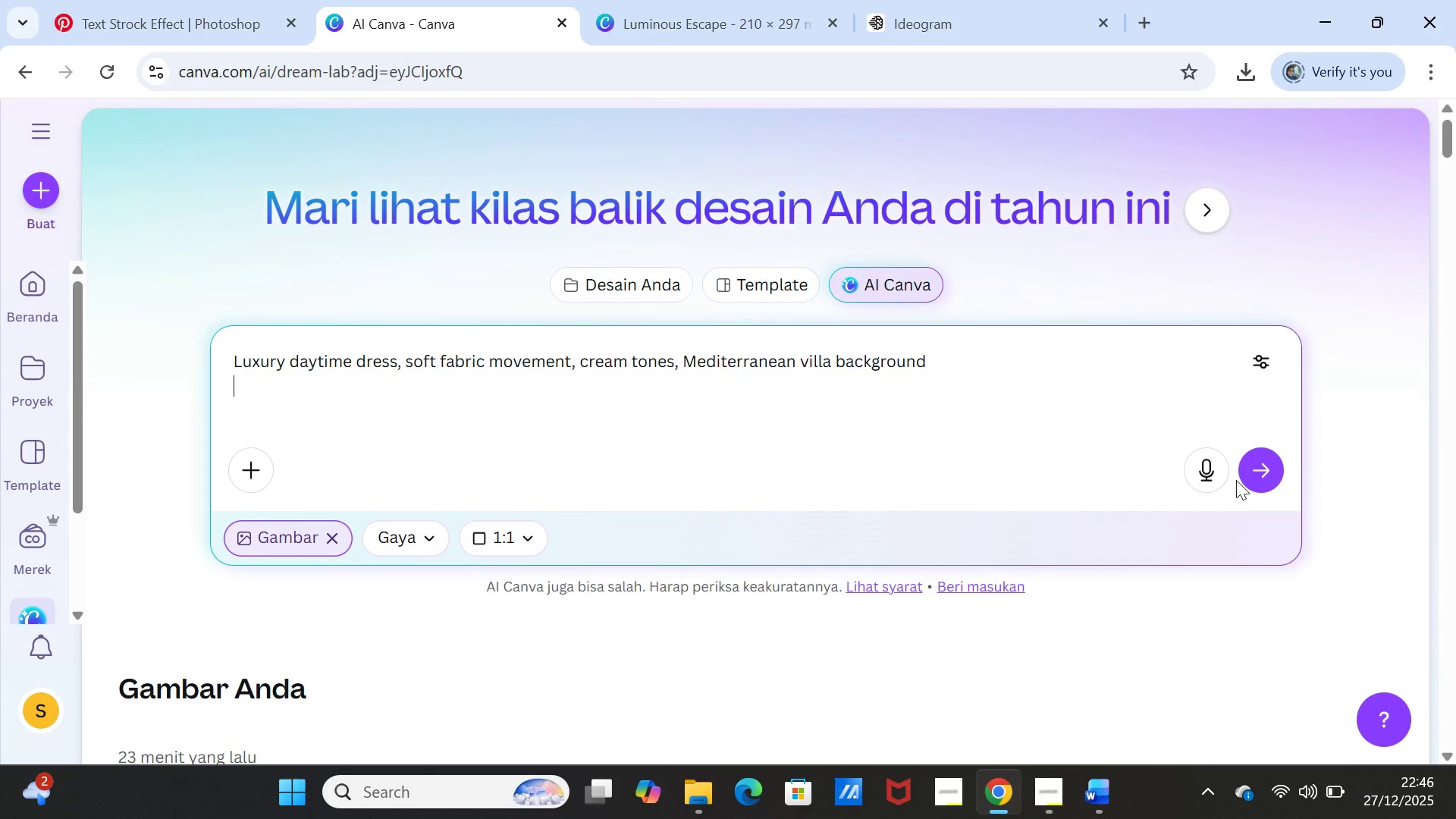 
left_click([1270, 463])
 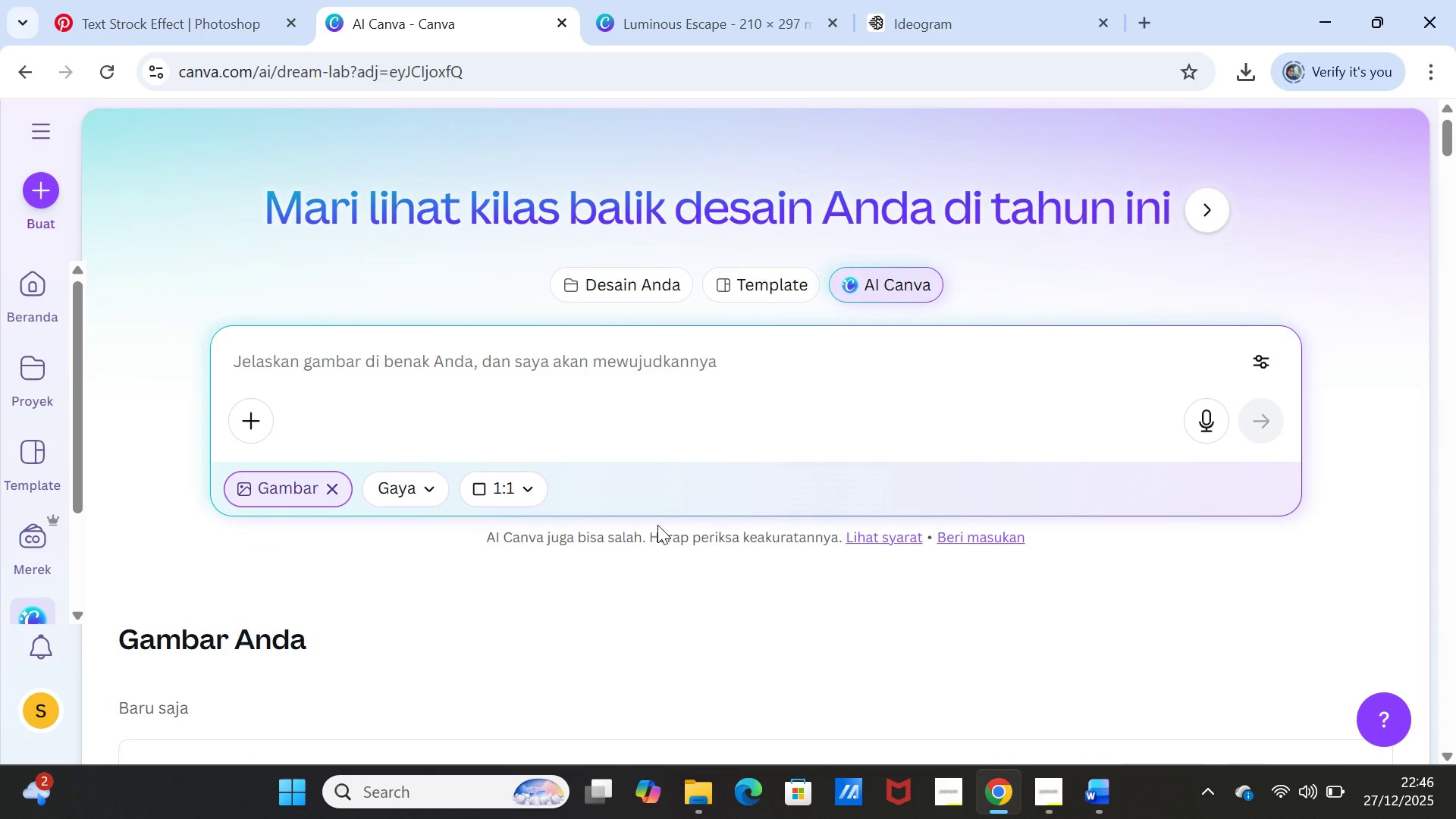 
wait(39.02)
 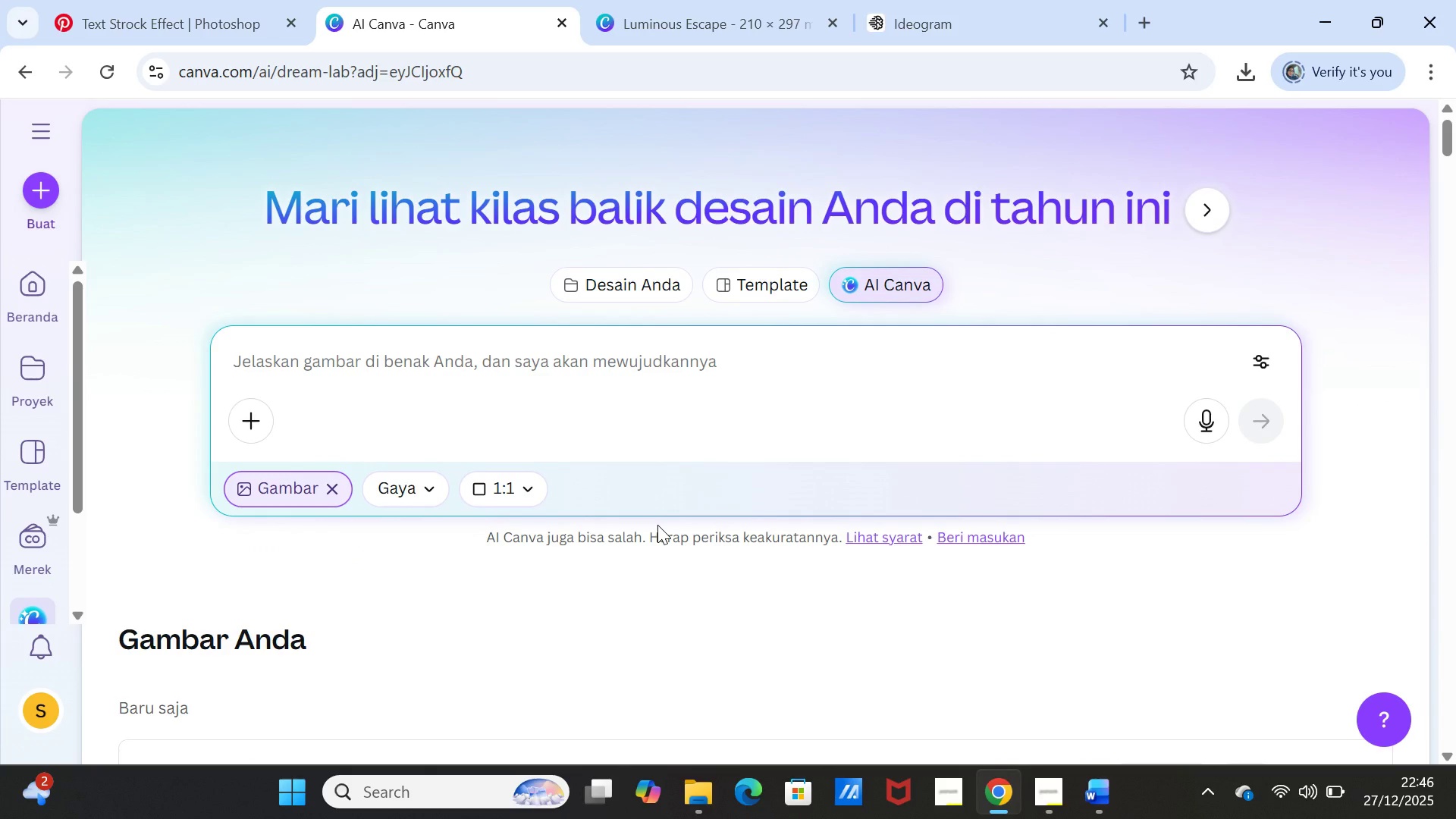 
scroll: coordinate [654, 464], scroll_direction: down, amount: 5.0
 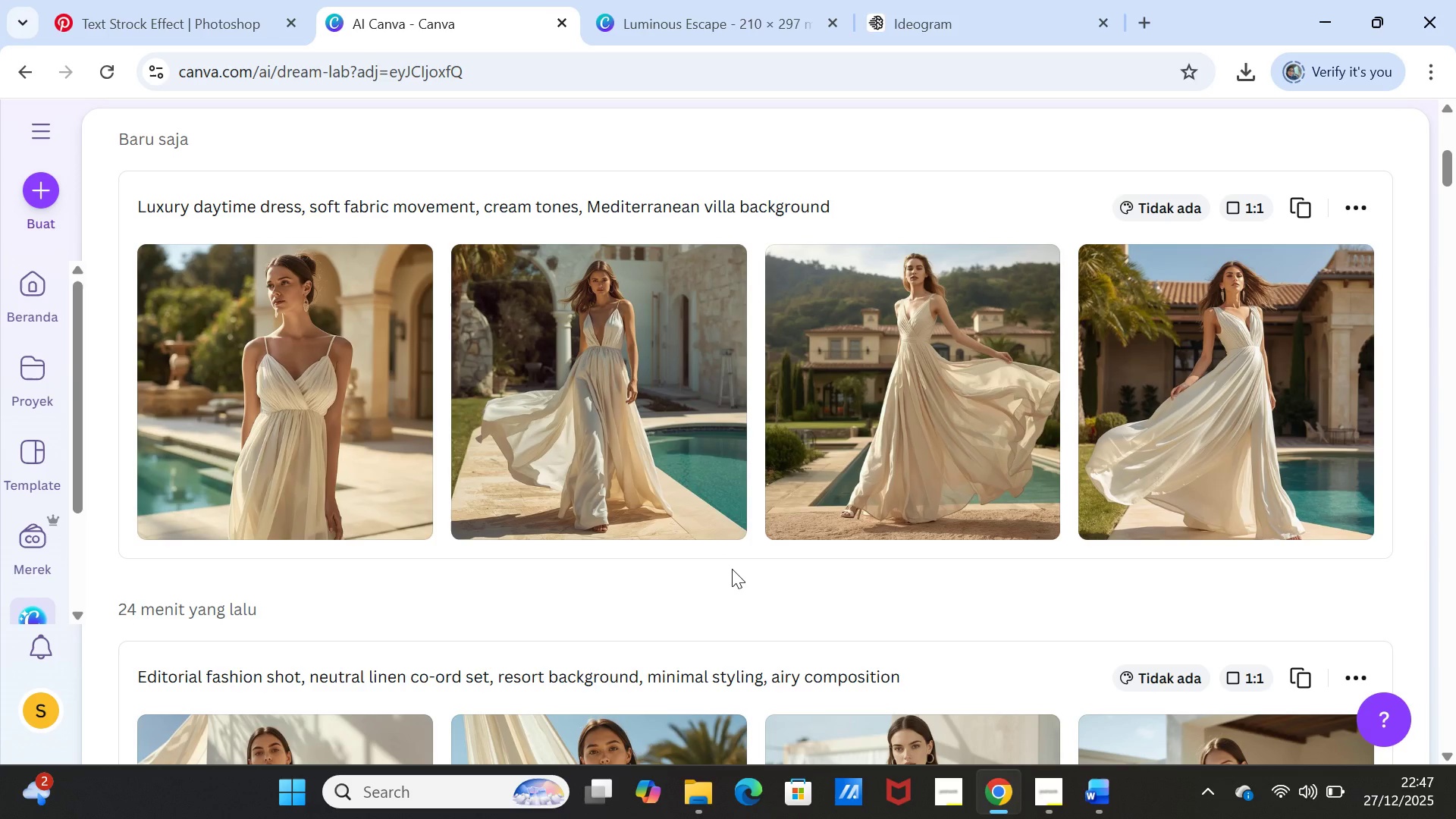 
wait(10.18)
 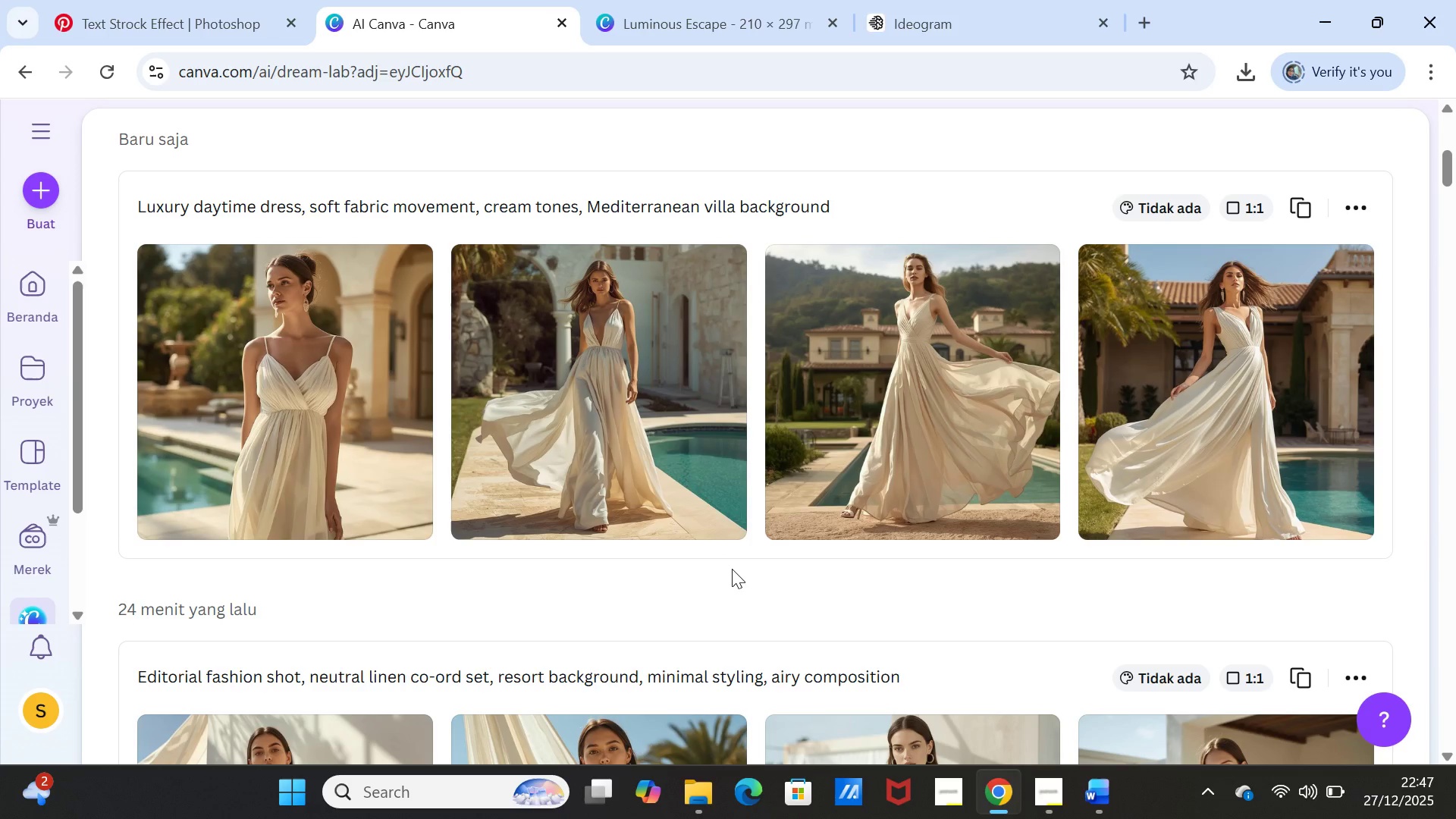 
mouse_move([1330, 535])
 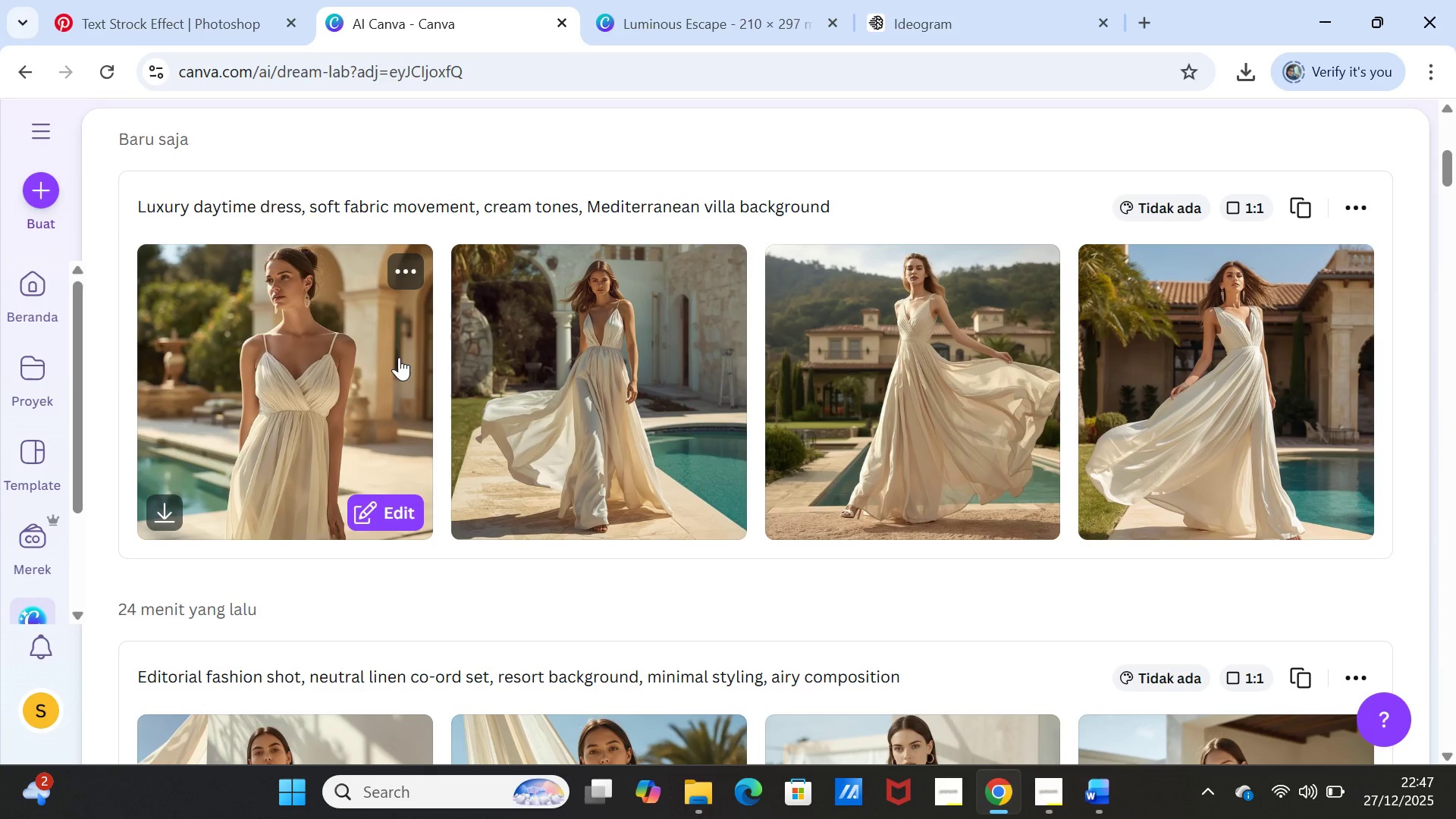 
wait(7.73)
 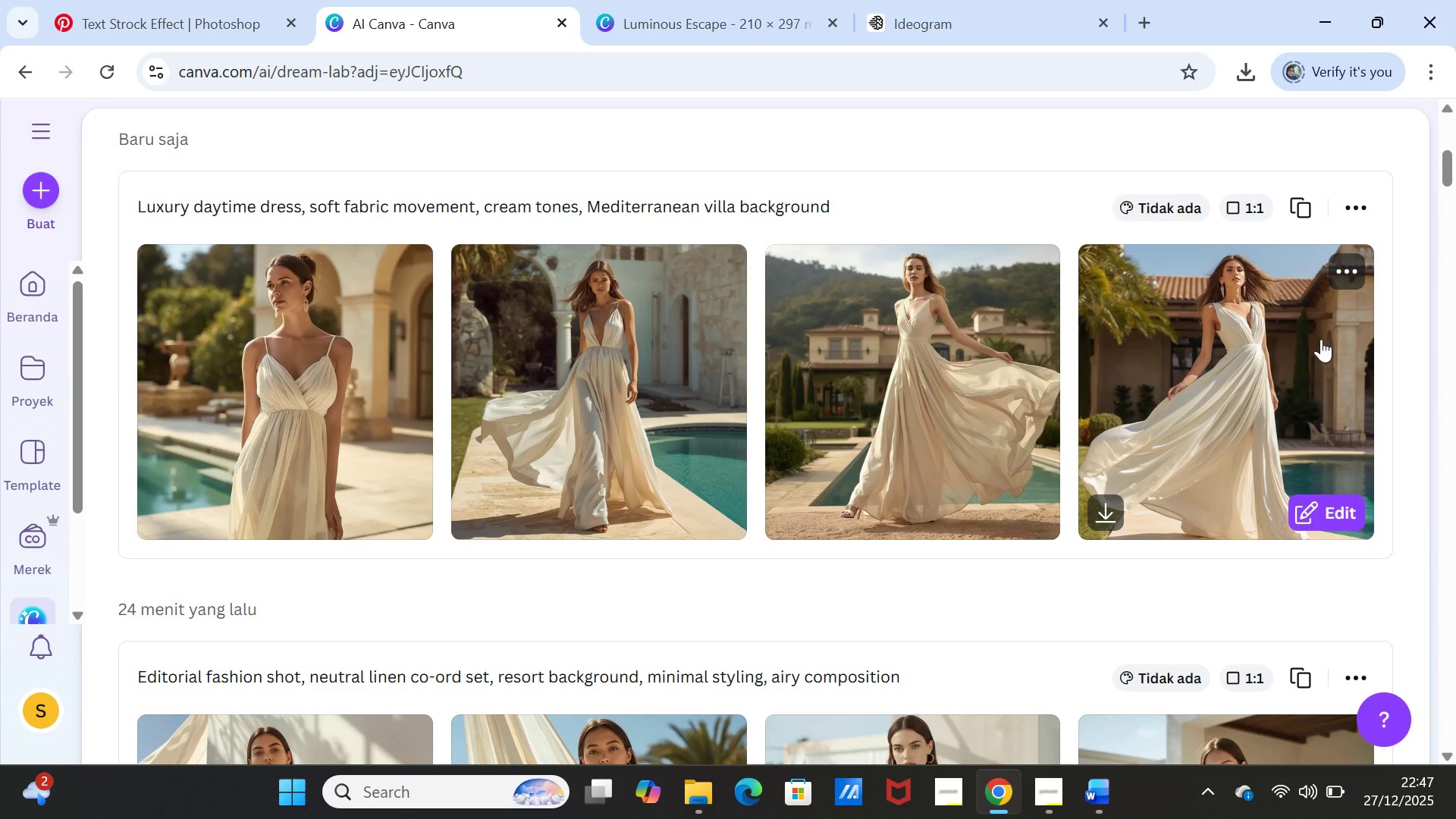 
left_click([403, 272])
 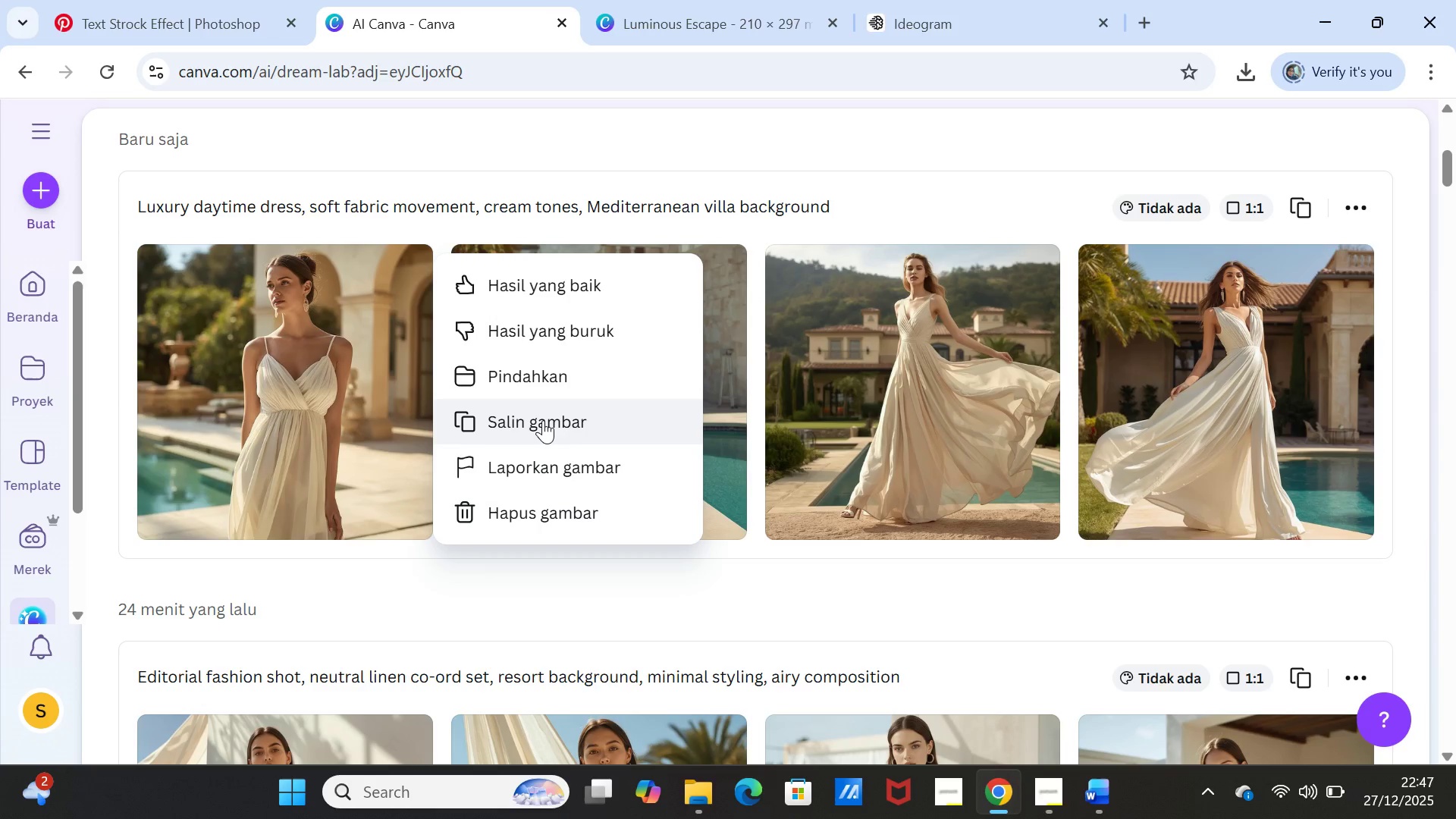 
left_click([543, 420])
 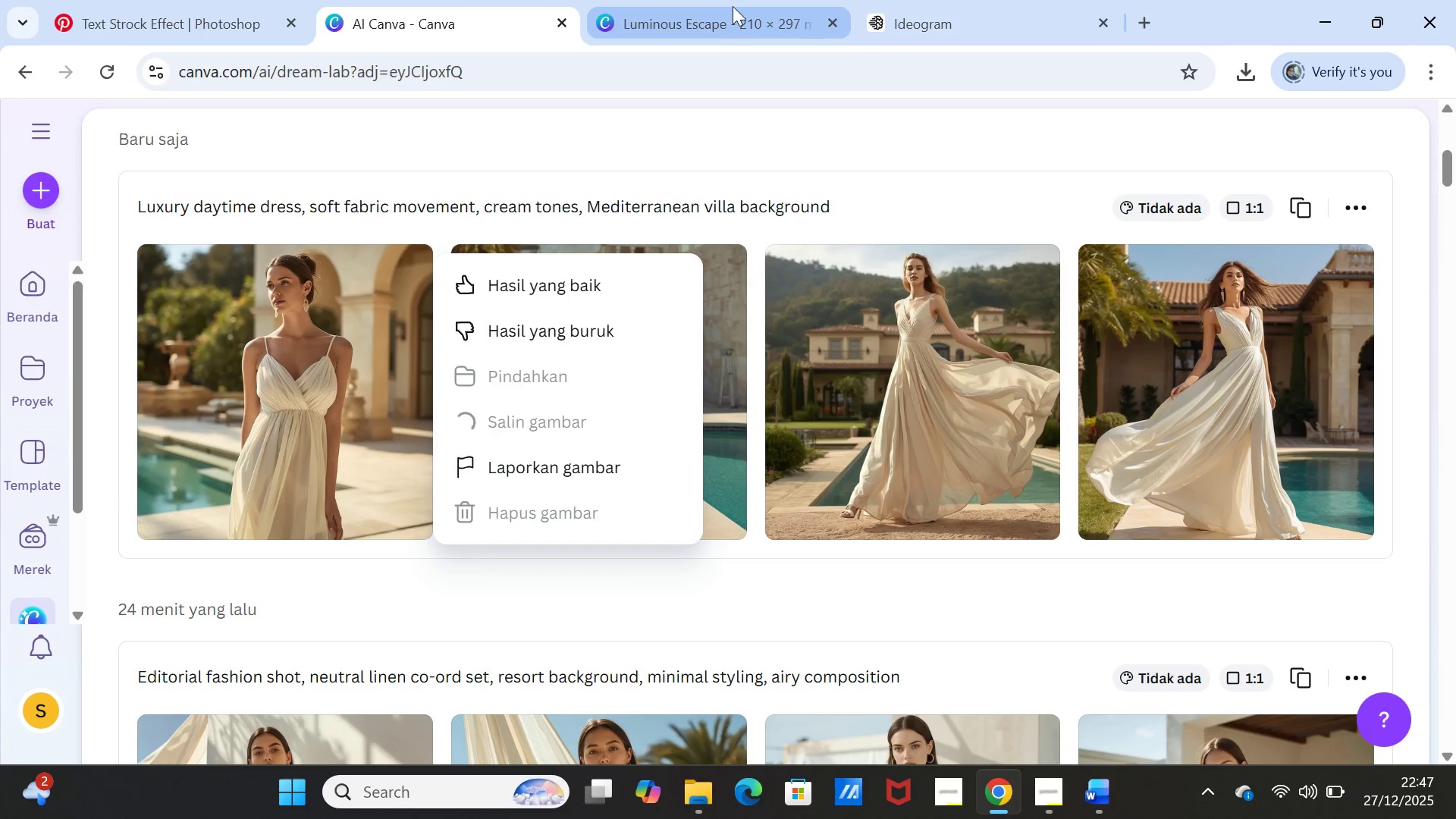 
left_click([733, 5])
 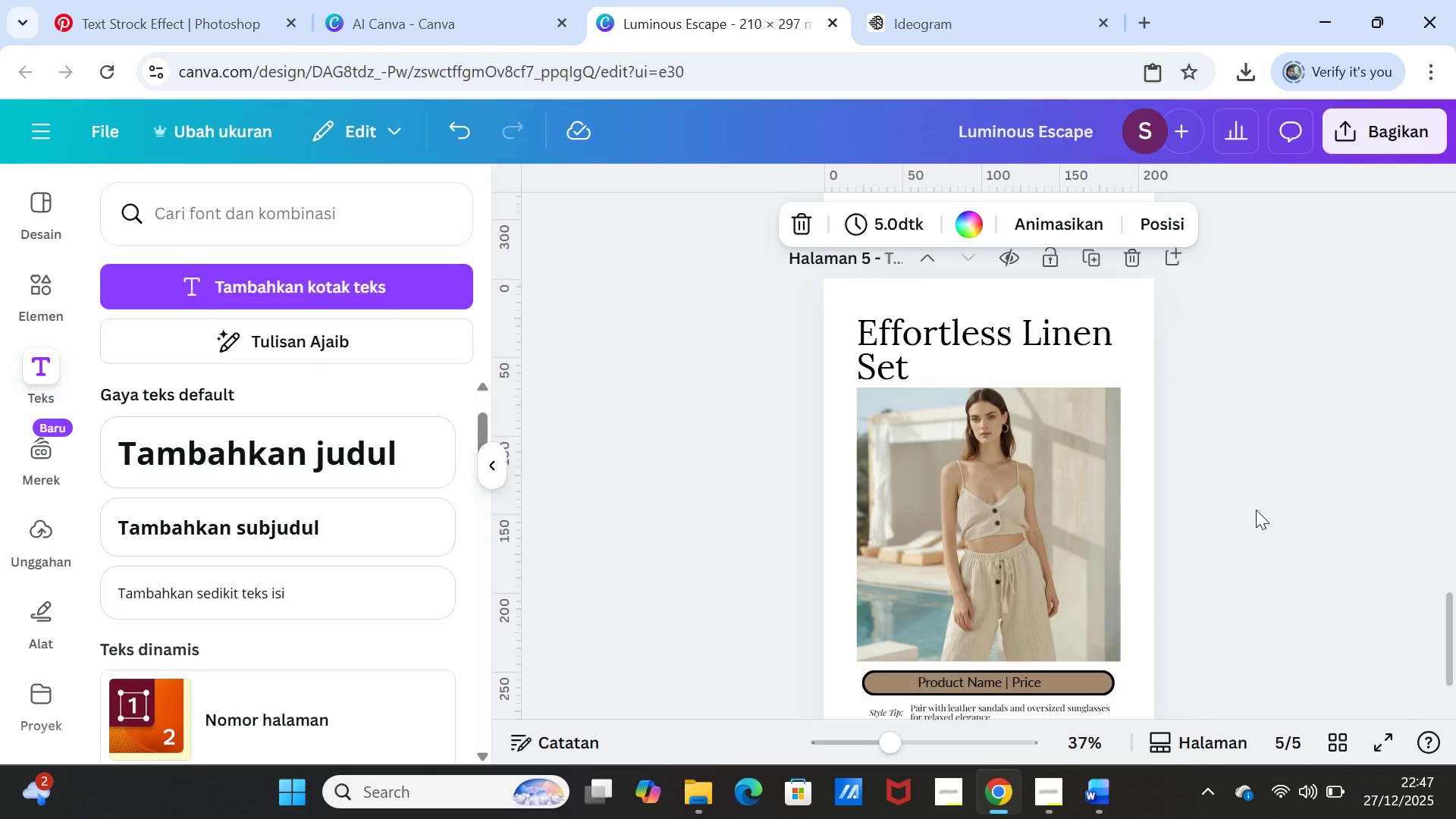 
scroll: coordinate [1318, 548], scroll_direction: none, amount: 0.0
 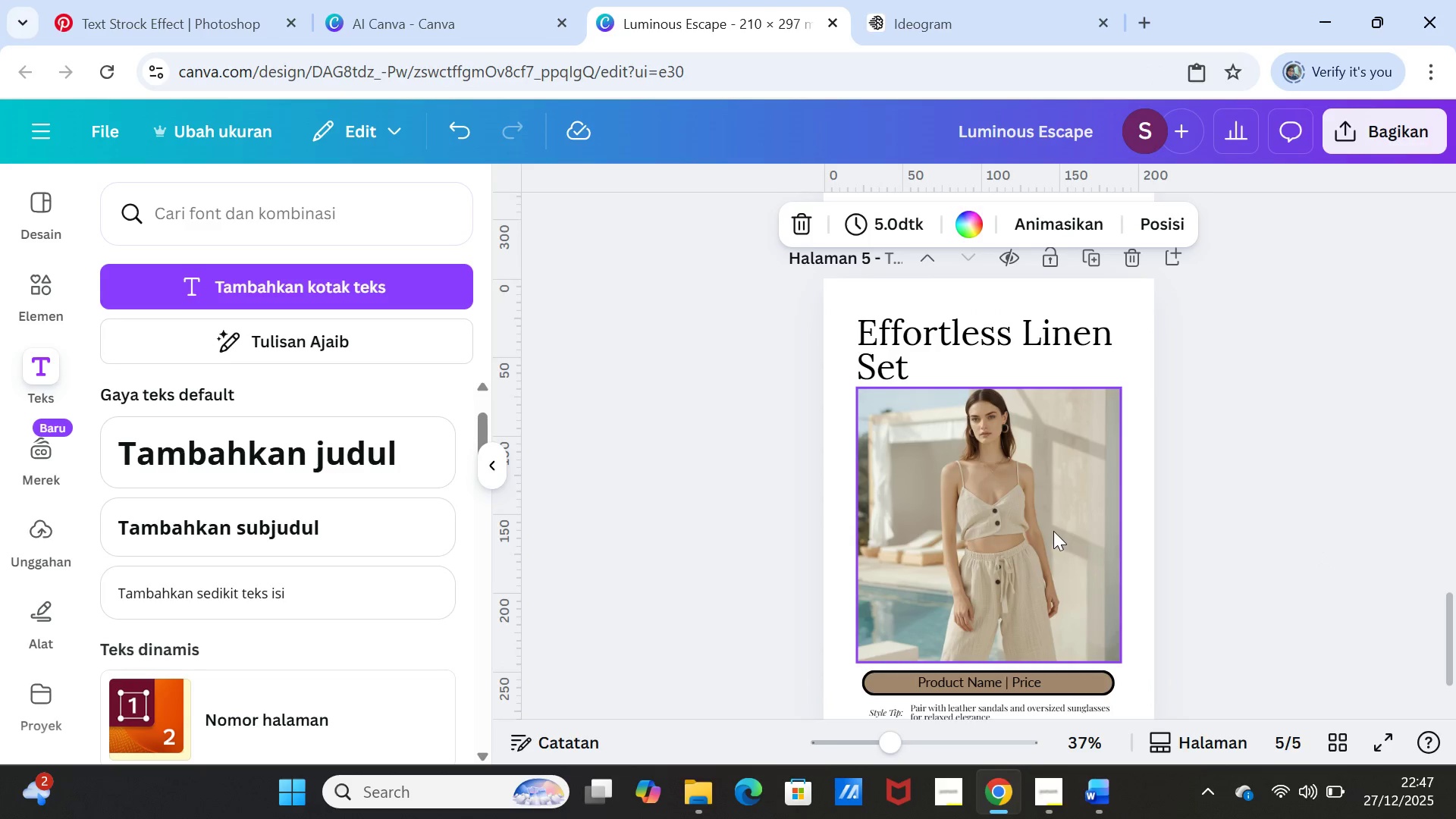 
left_click([1053, 531])
 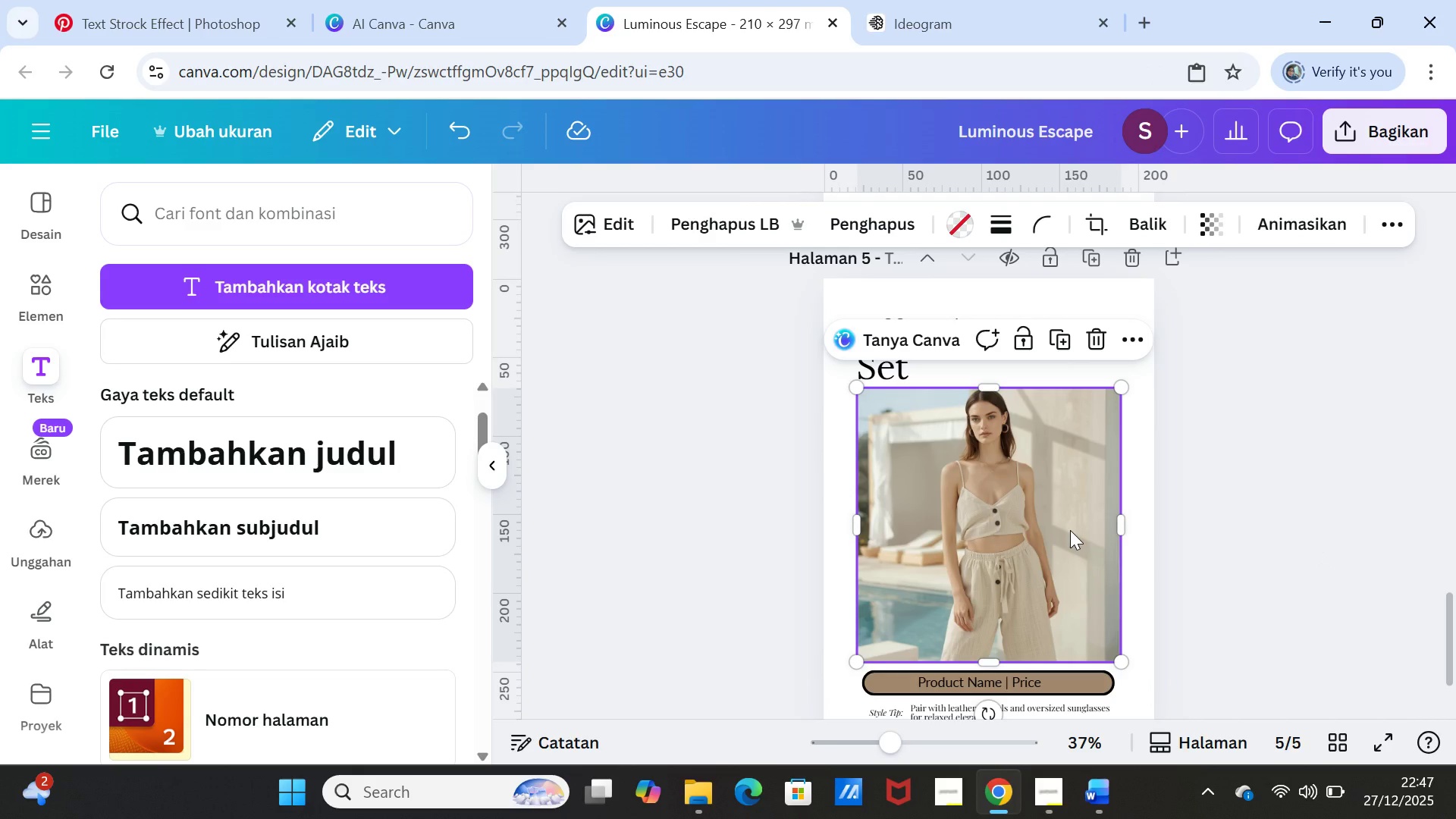 
key(Delete)
 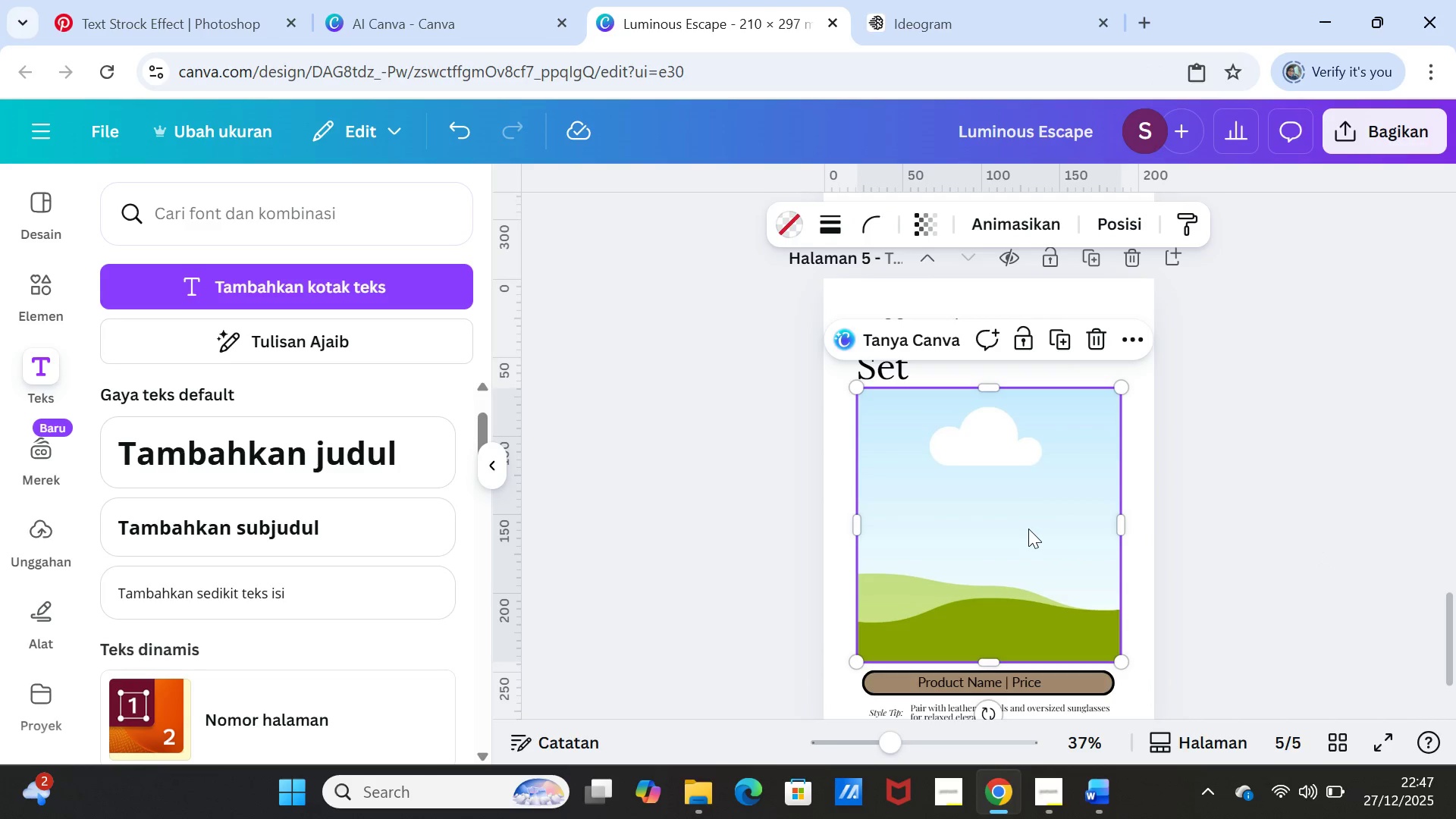 
right_click([1028, 529])
 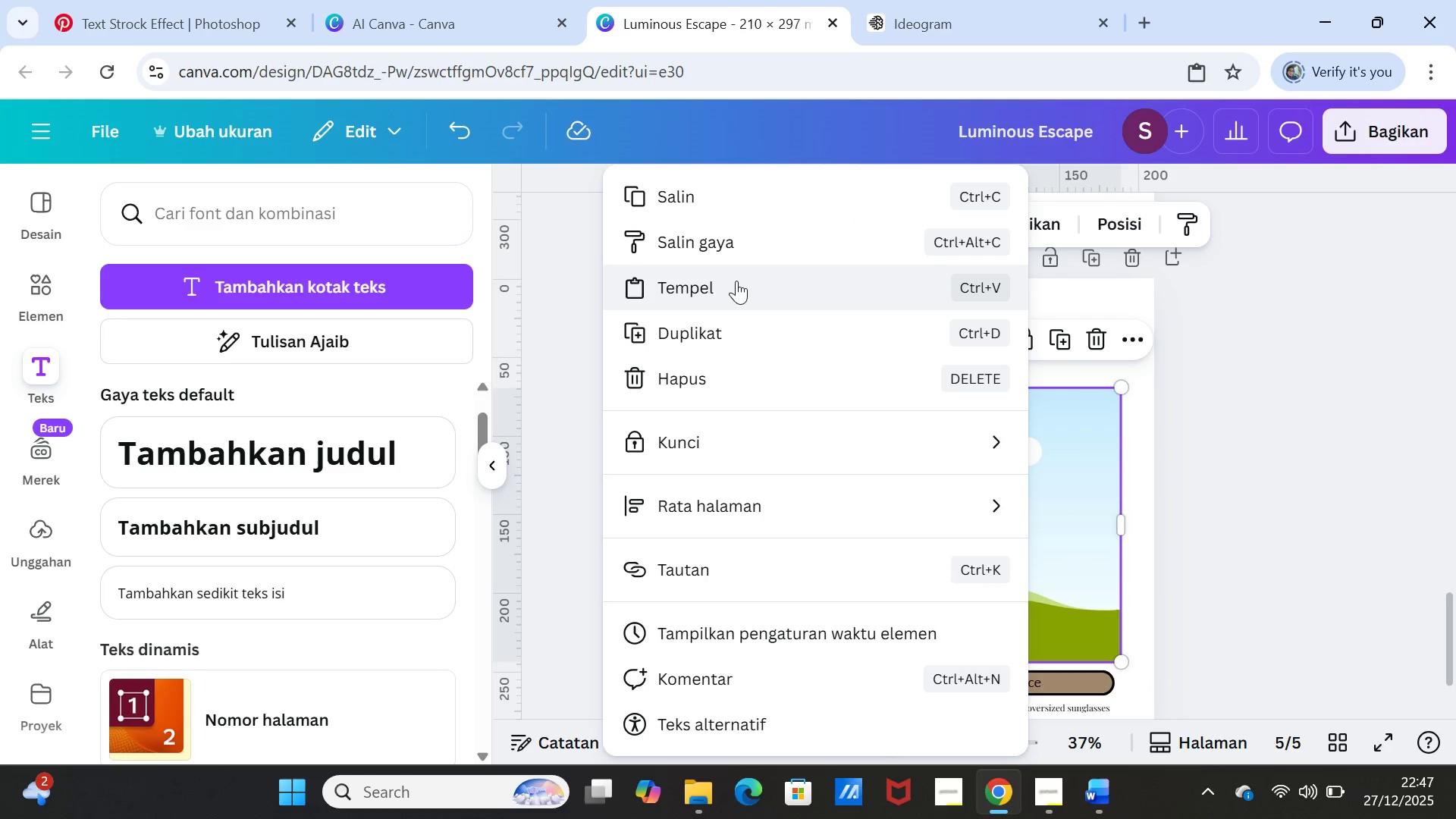 
left_click([736, 281])
 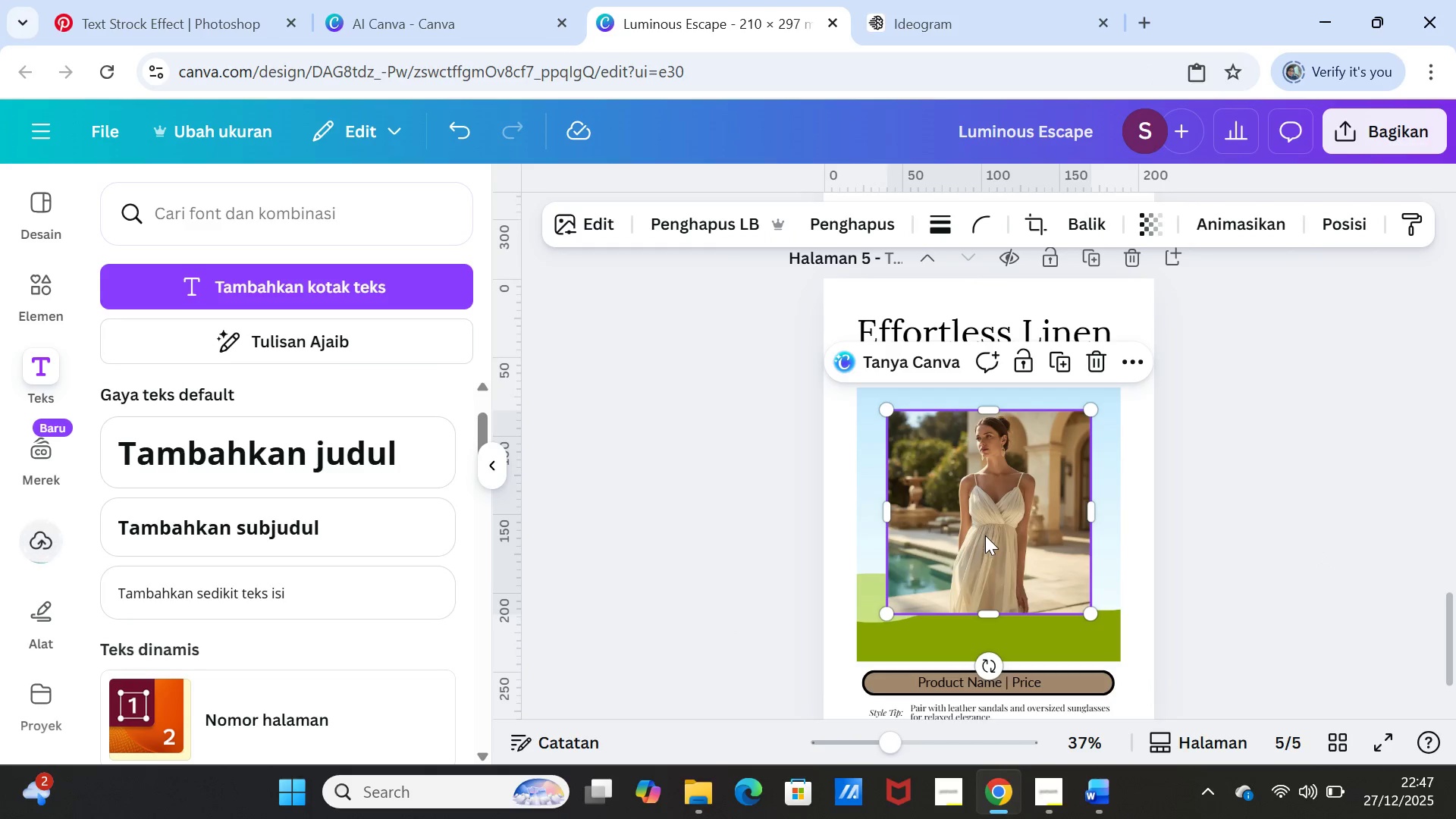 
left_click_drag(start_coordinate=[1042, 513], to_coordinate=[1045, 501])
 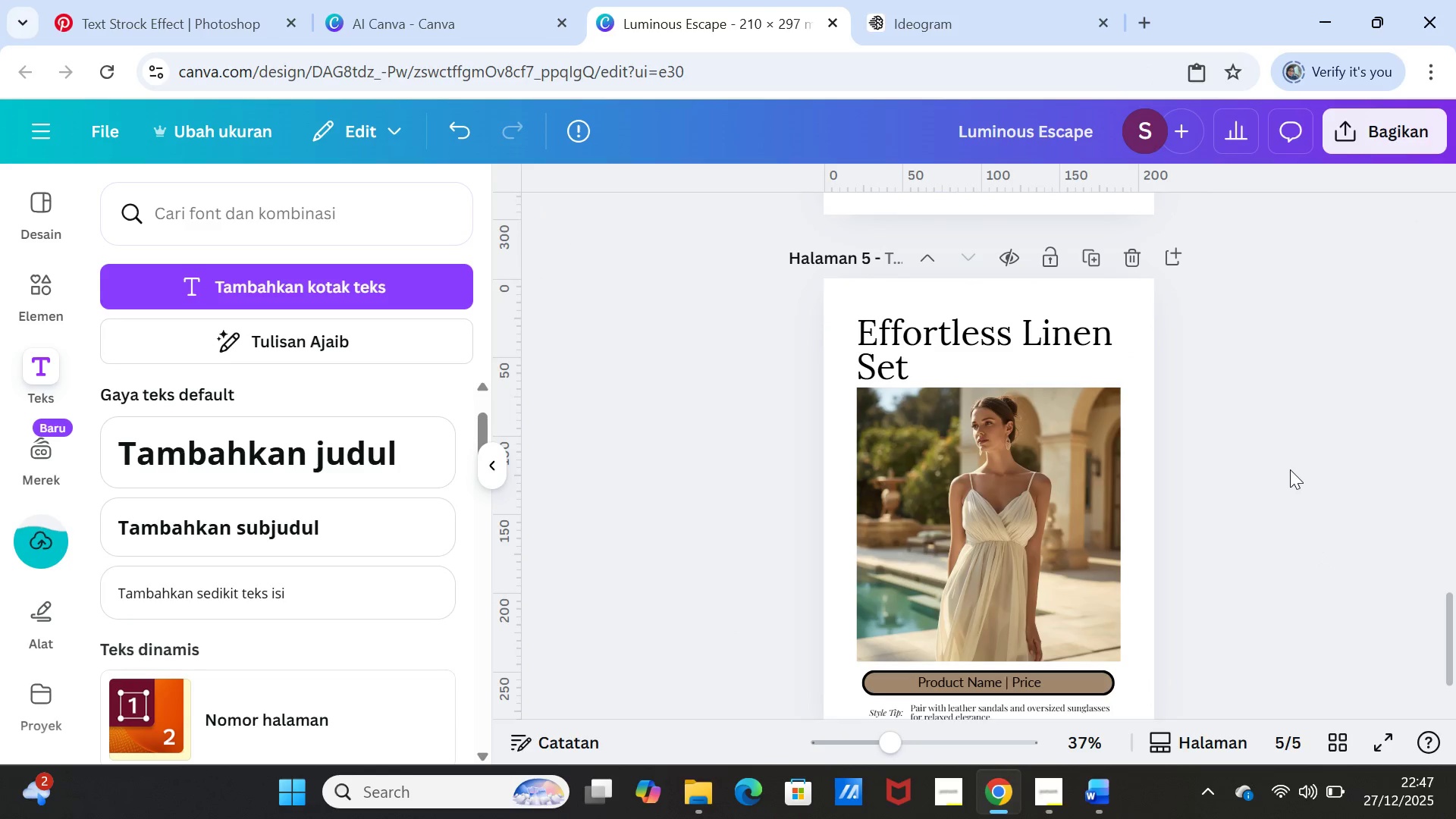 
left_click([1290, 469])
 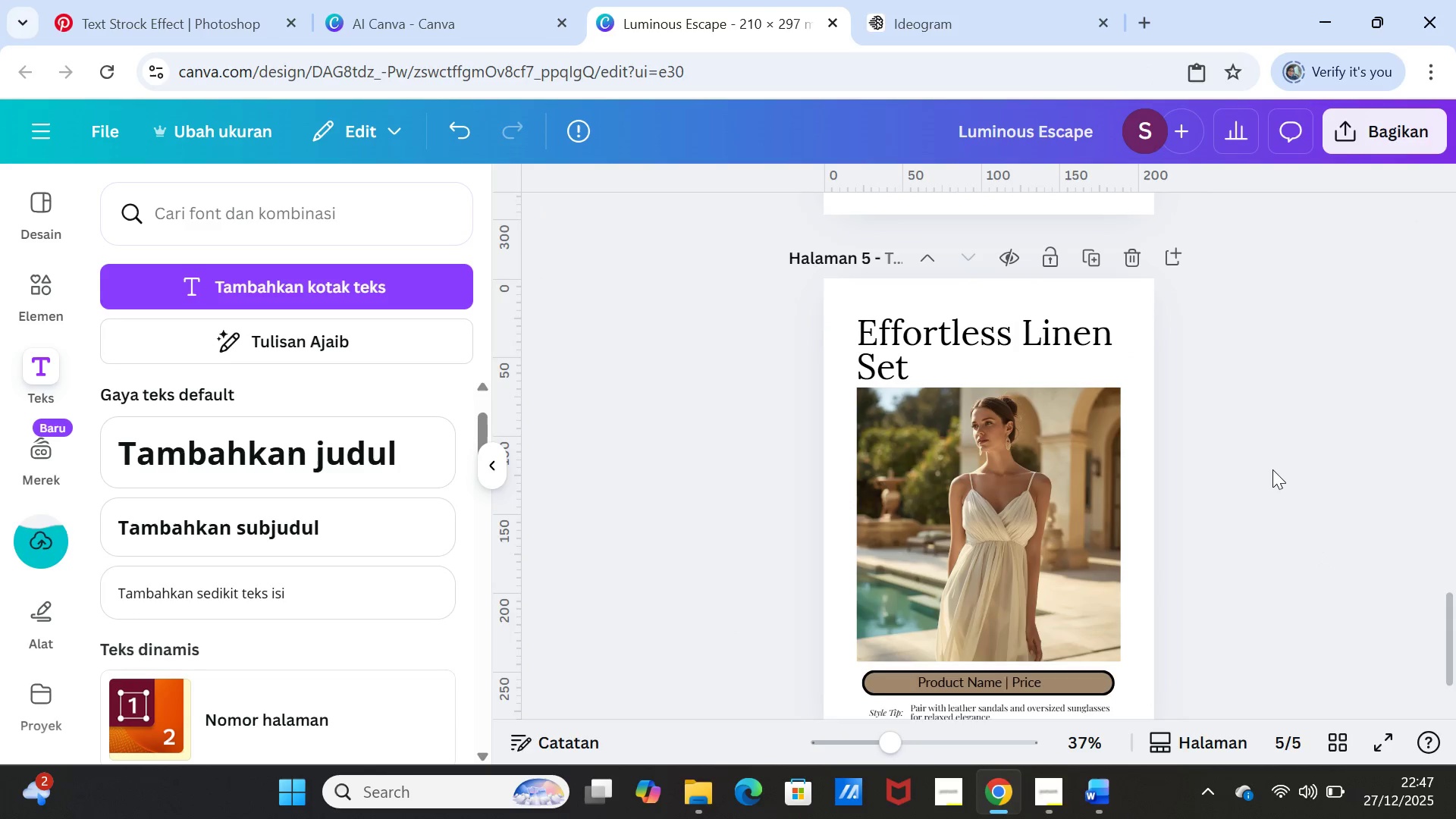 
scroll: coordinate [1272, 469], scroll_direction: down, amount: 1.0
 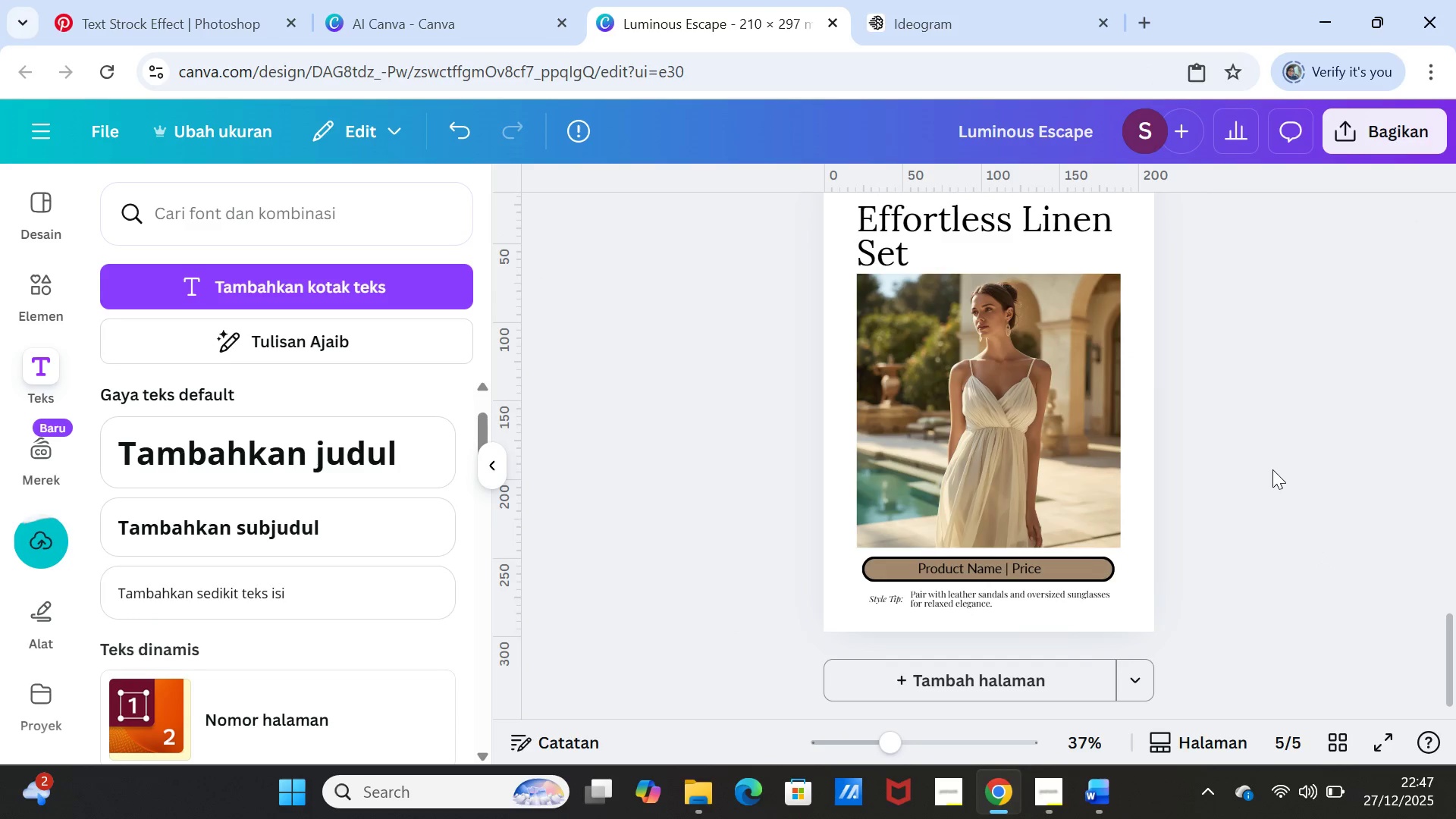 
scroll: coordinate [1272, 469], scroll_direction: up, amount: 4.0
 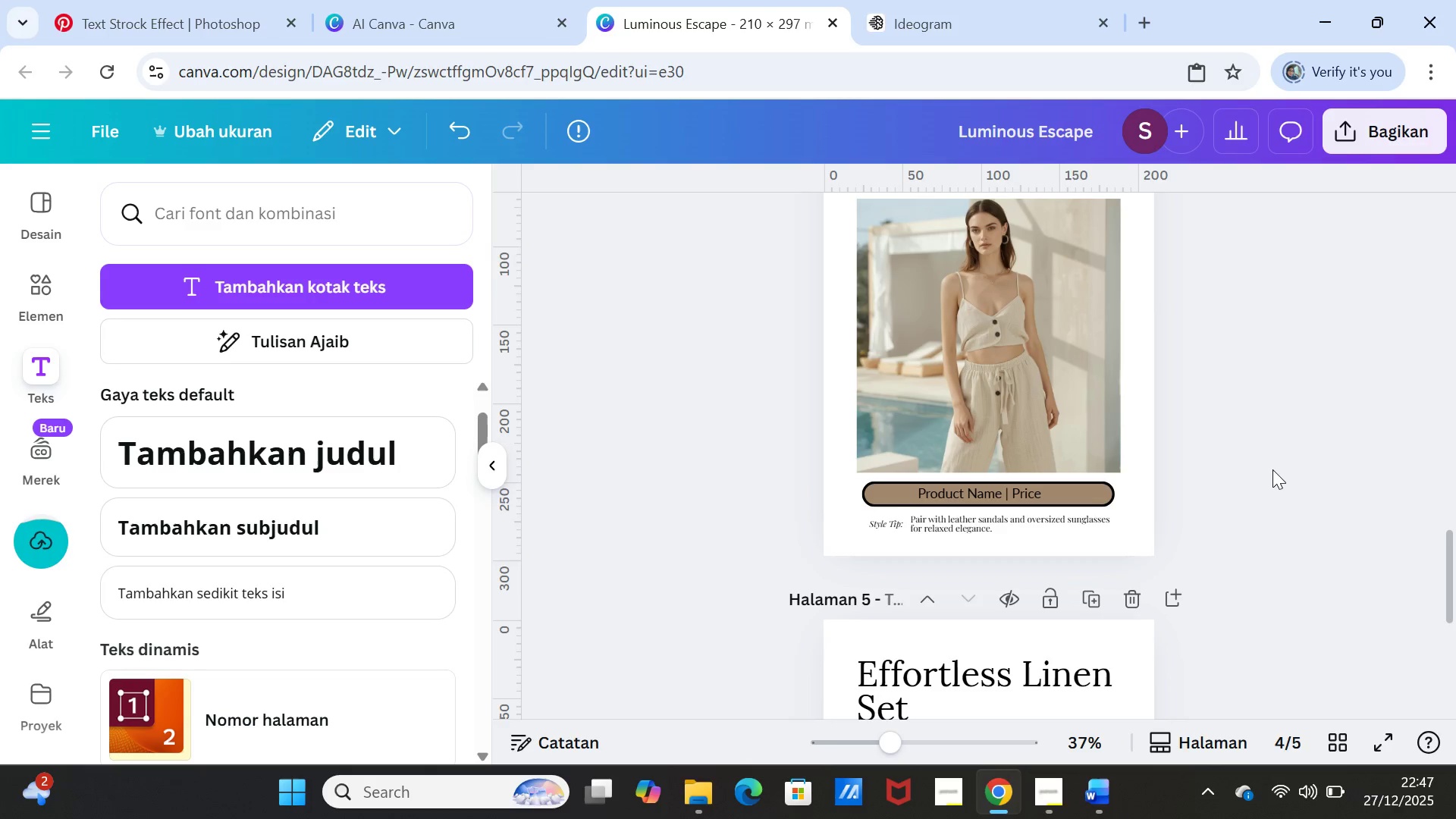 
scroll: coordinate [1272, 469], scroll_direction: none, amount: 0.0
 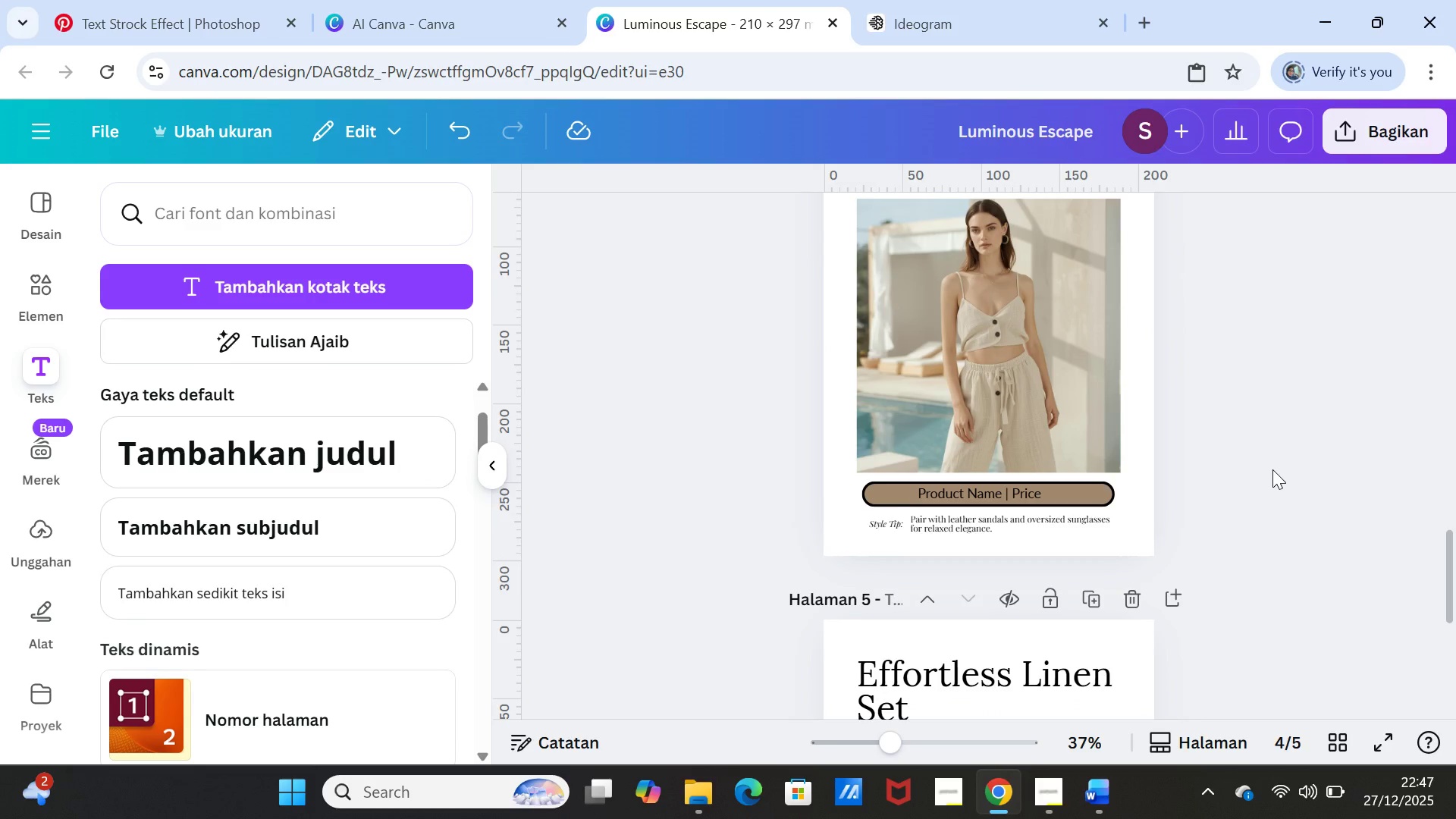 
scroll: coordinate [1272, 469], scroll_direction: up, amount: 3.0
 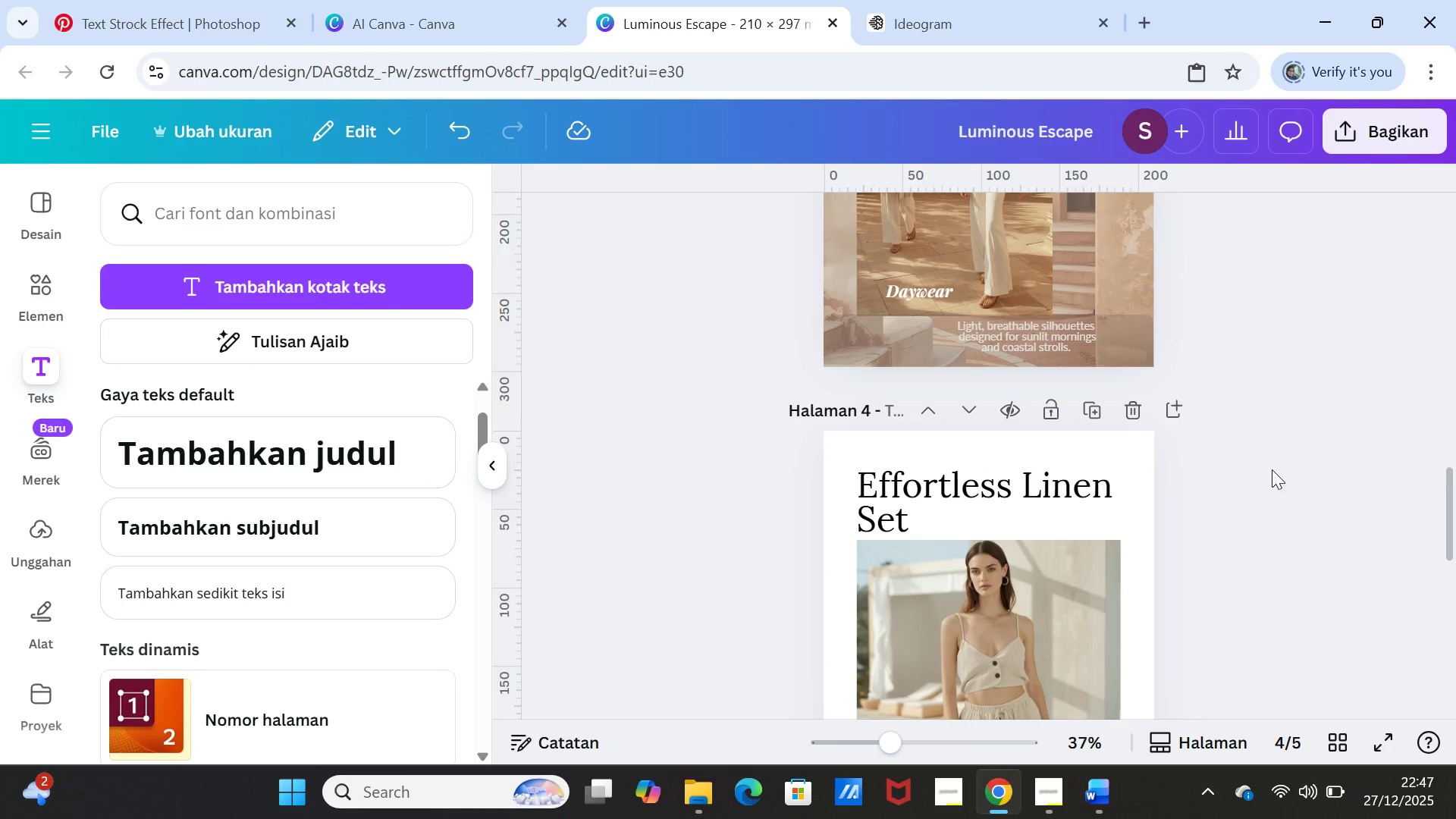 
scroll: coordinate [1067, 657], scroll_direction: down, amount: 7.0
 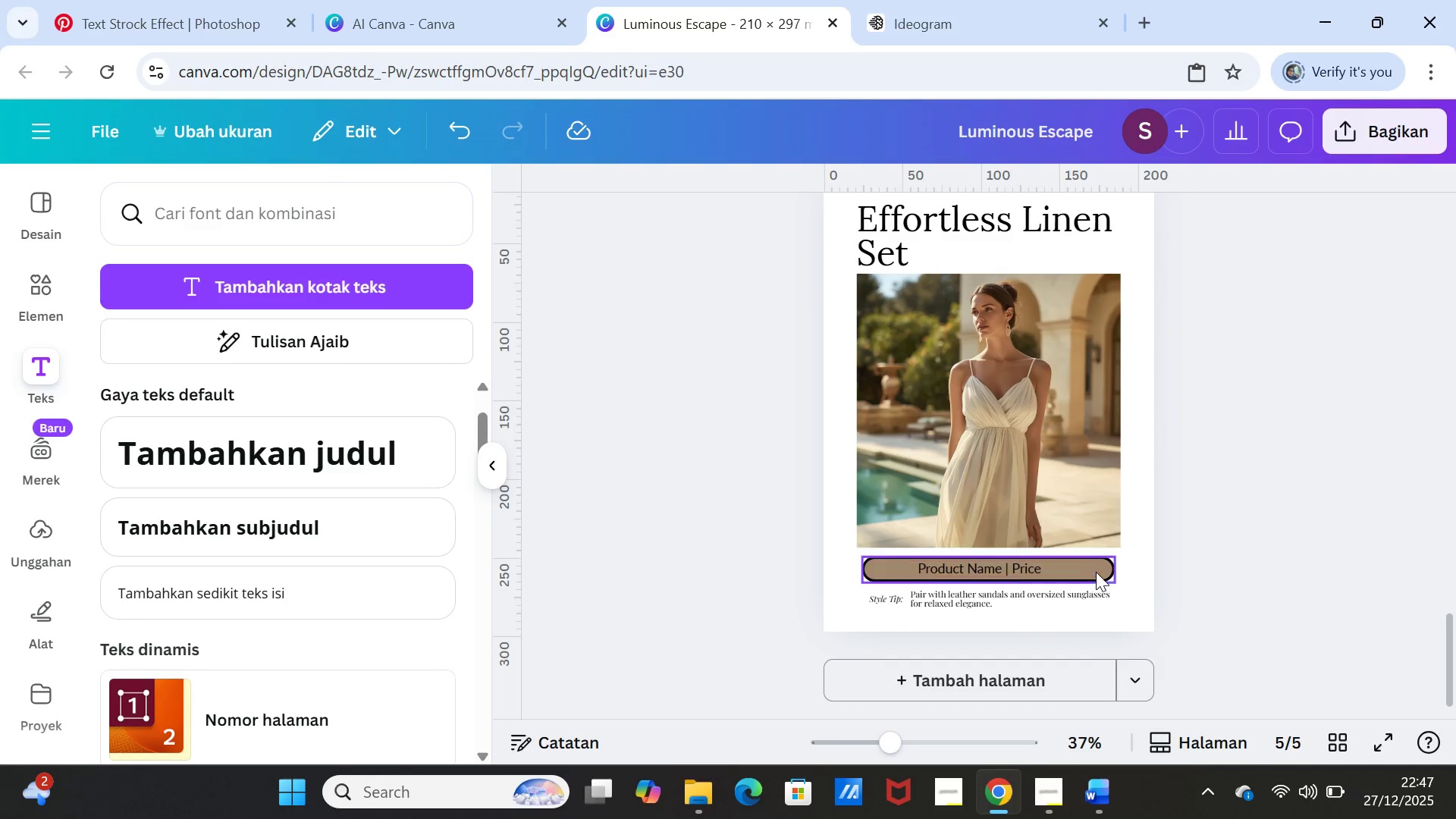 
left_click([1103, 572])
 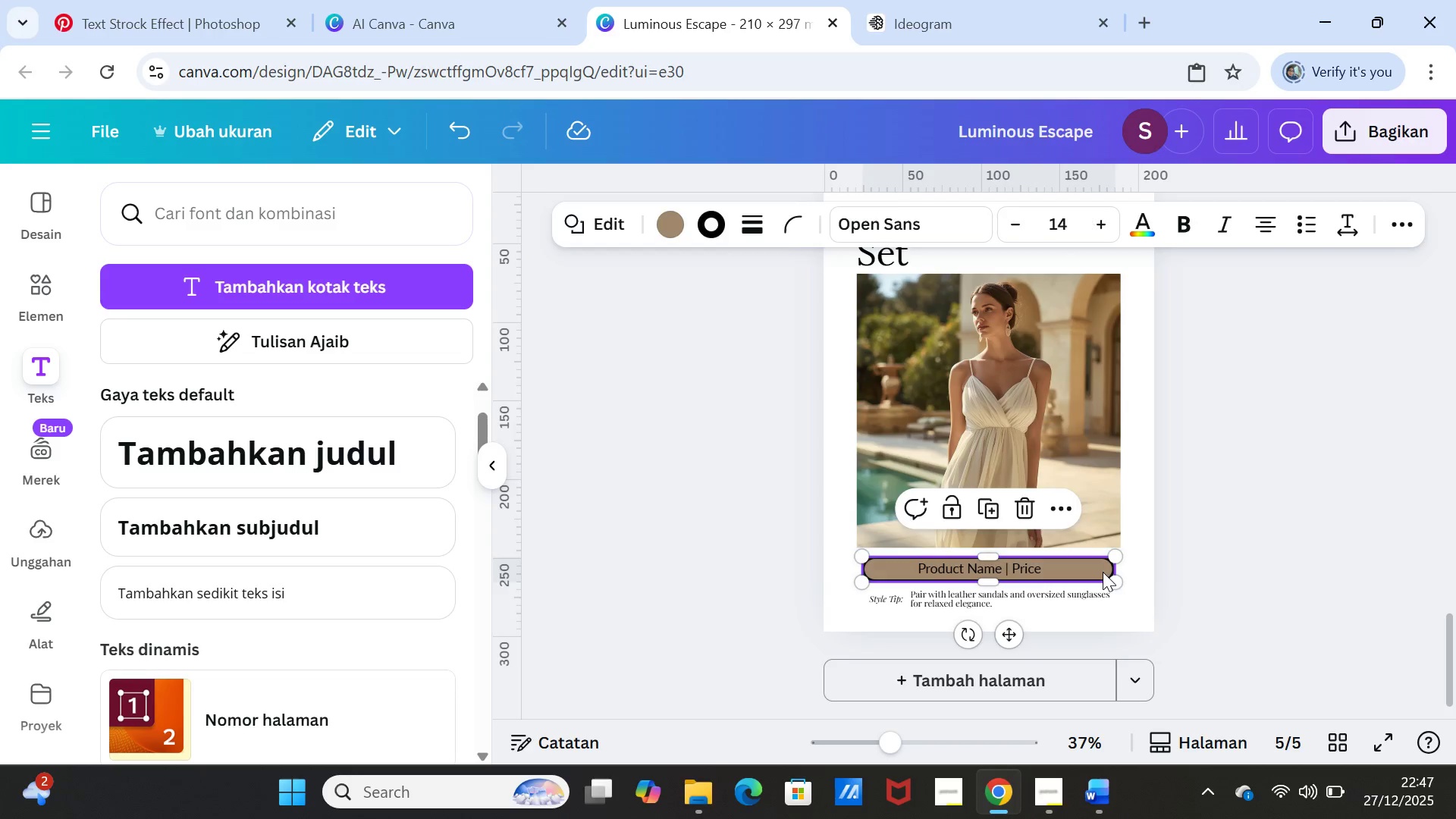 
key(Delete)
 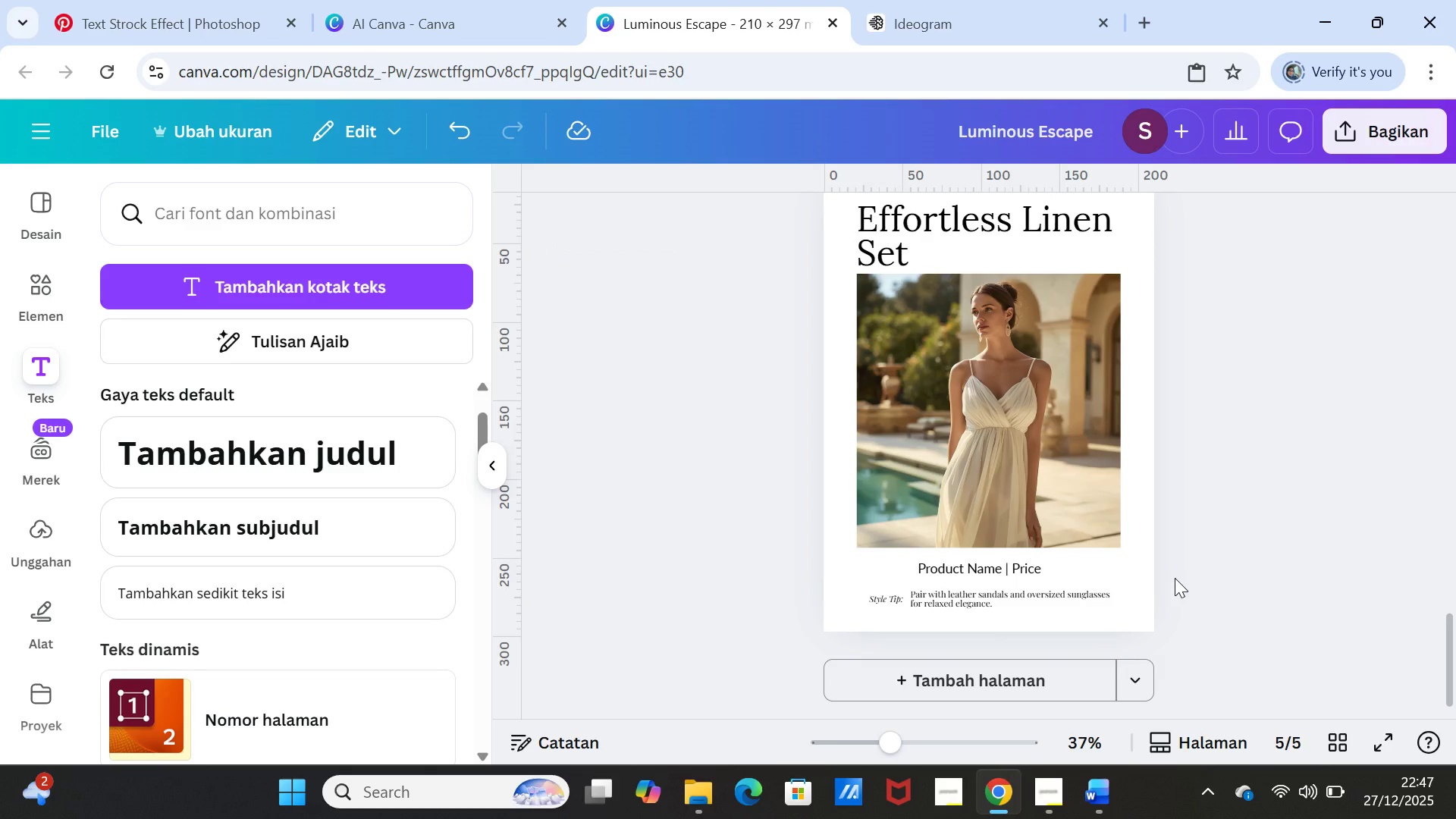 
wait(10.72)
 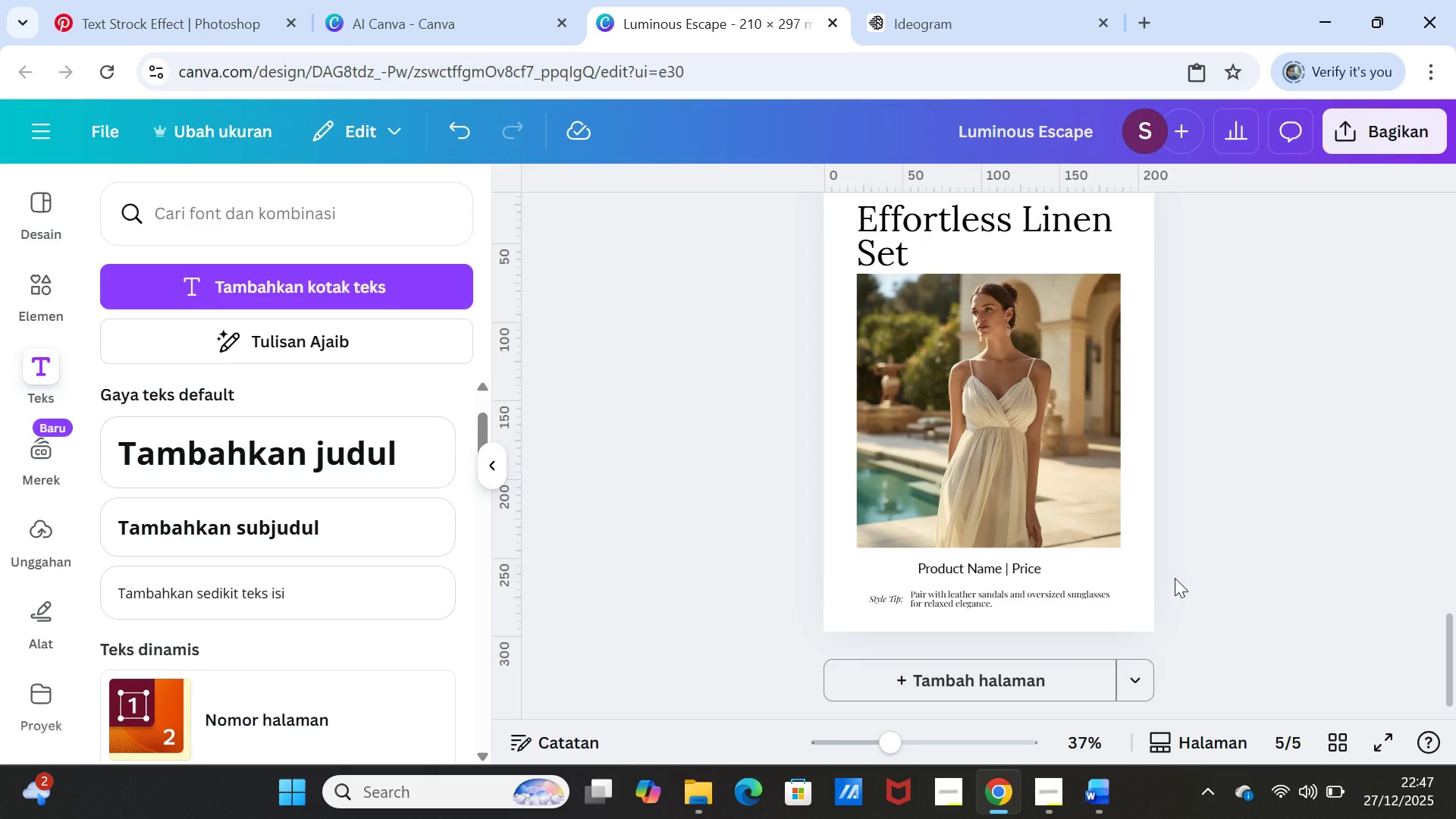 
left_click([1101, 289])
 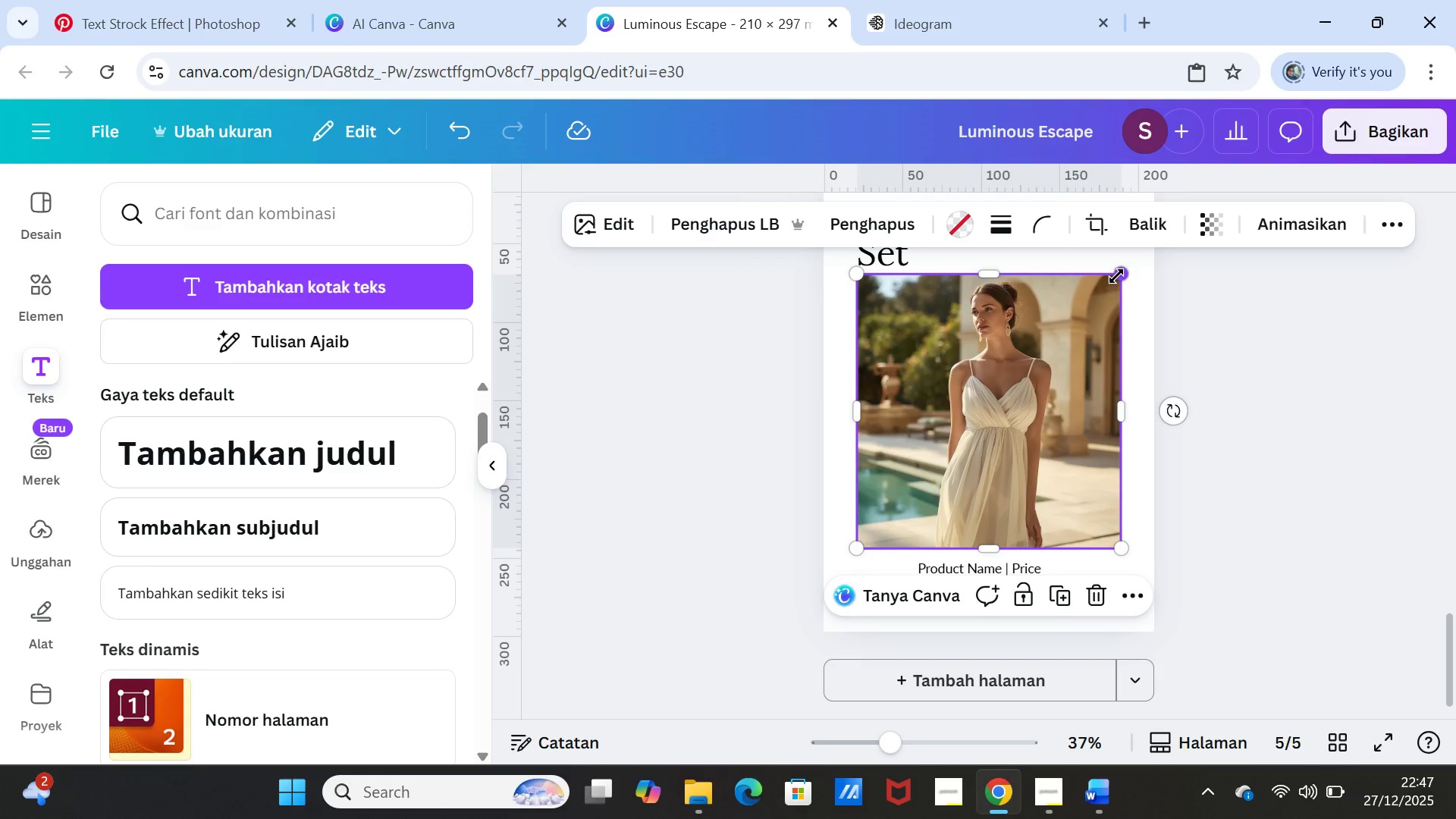 
left_click_drag(start_coordinate=[1116, 276], to_coordinate=[937, 325])
 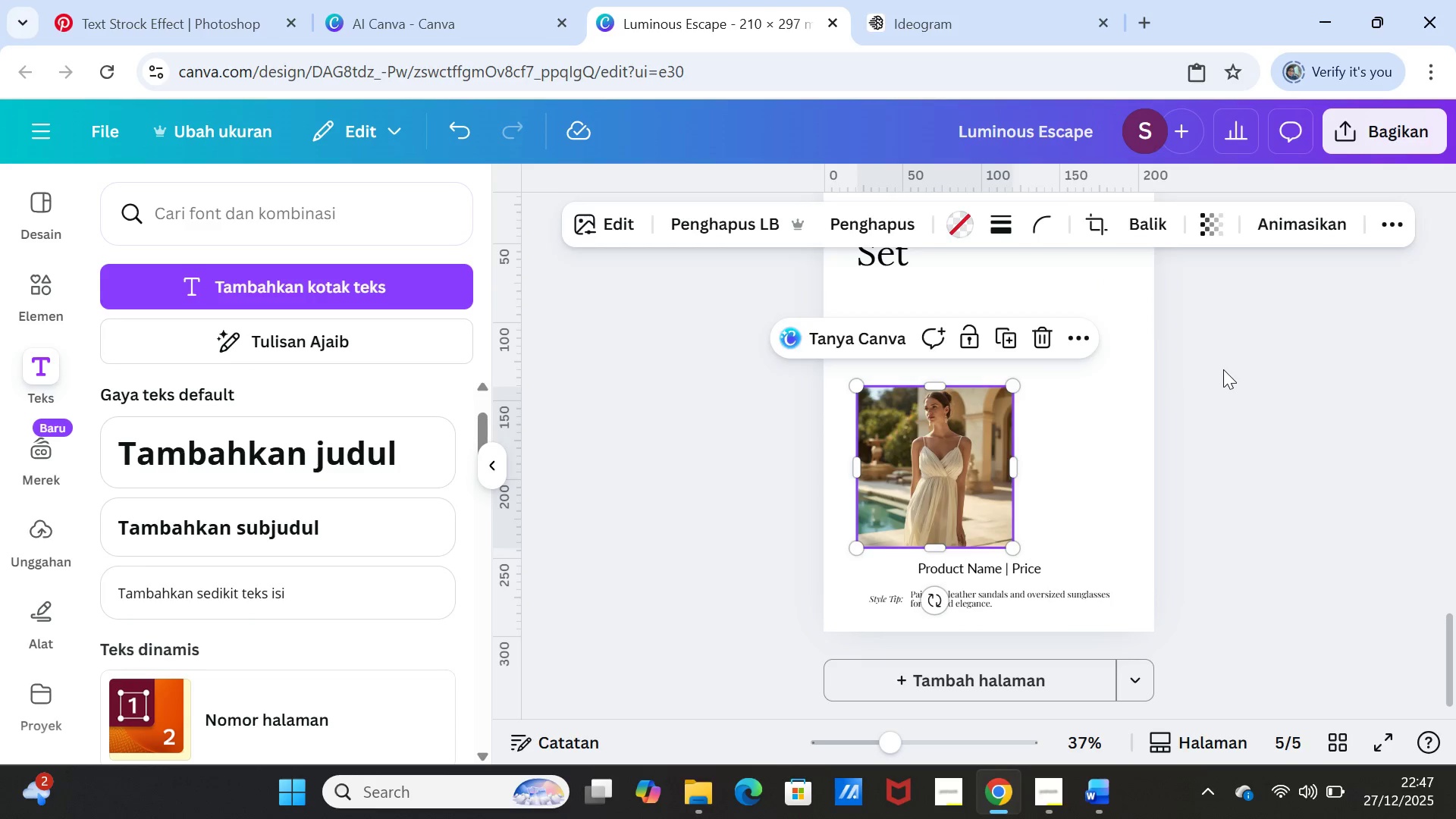 
left_click([1223, 369])
 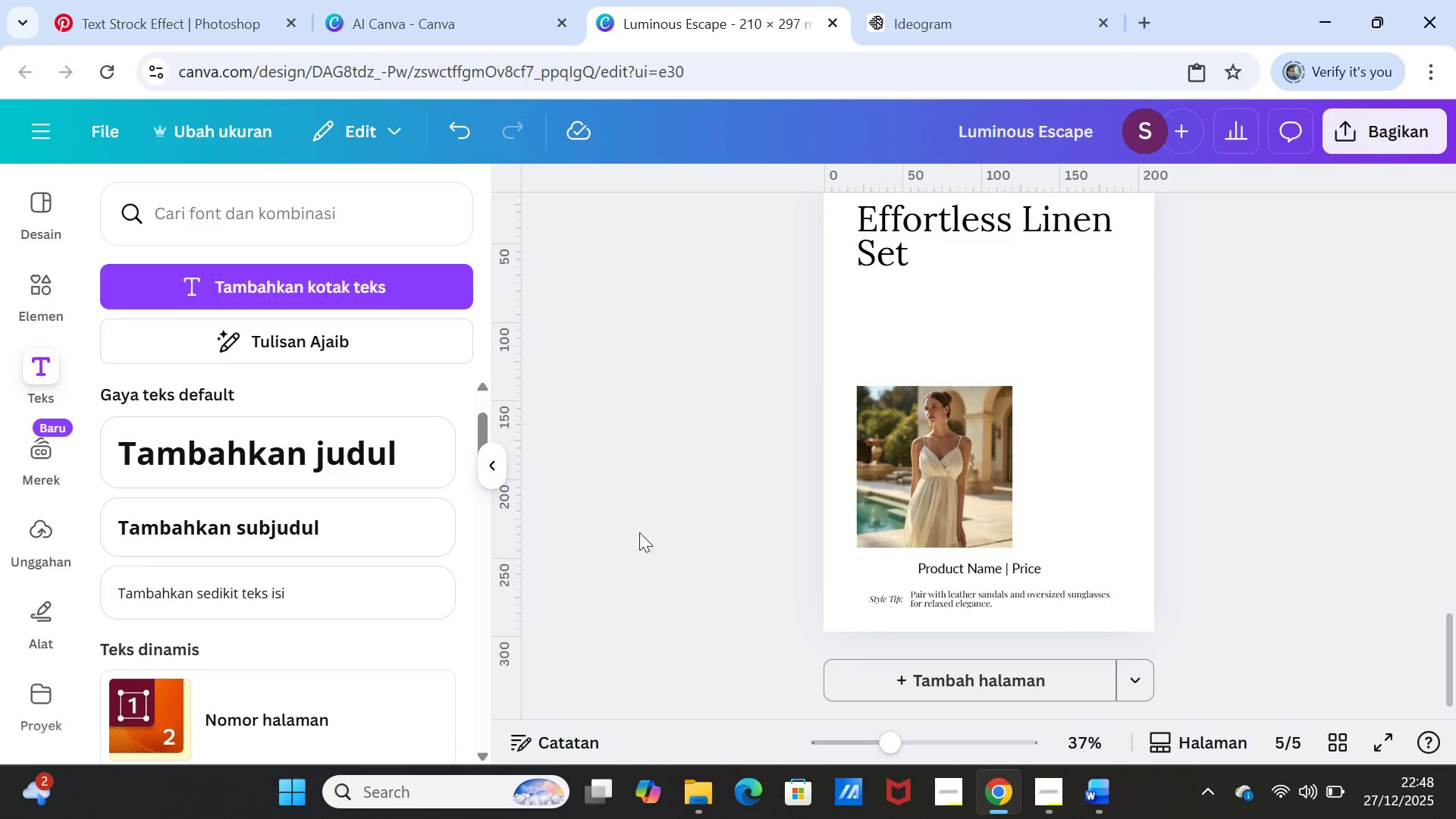 
left_click([965, 519])
 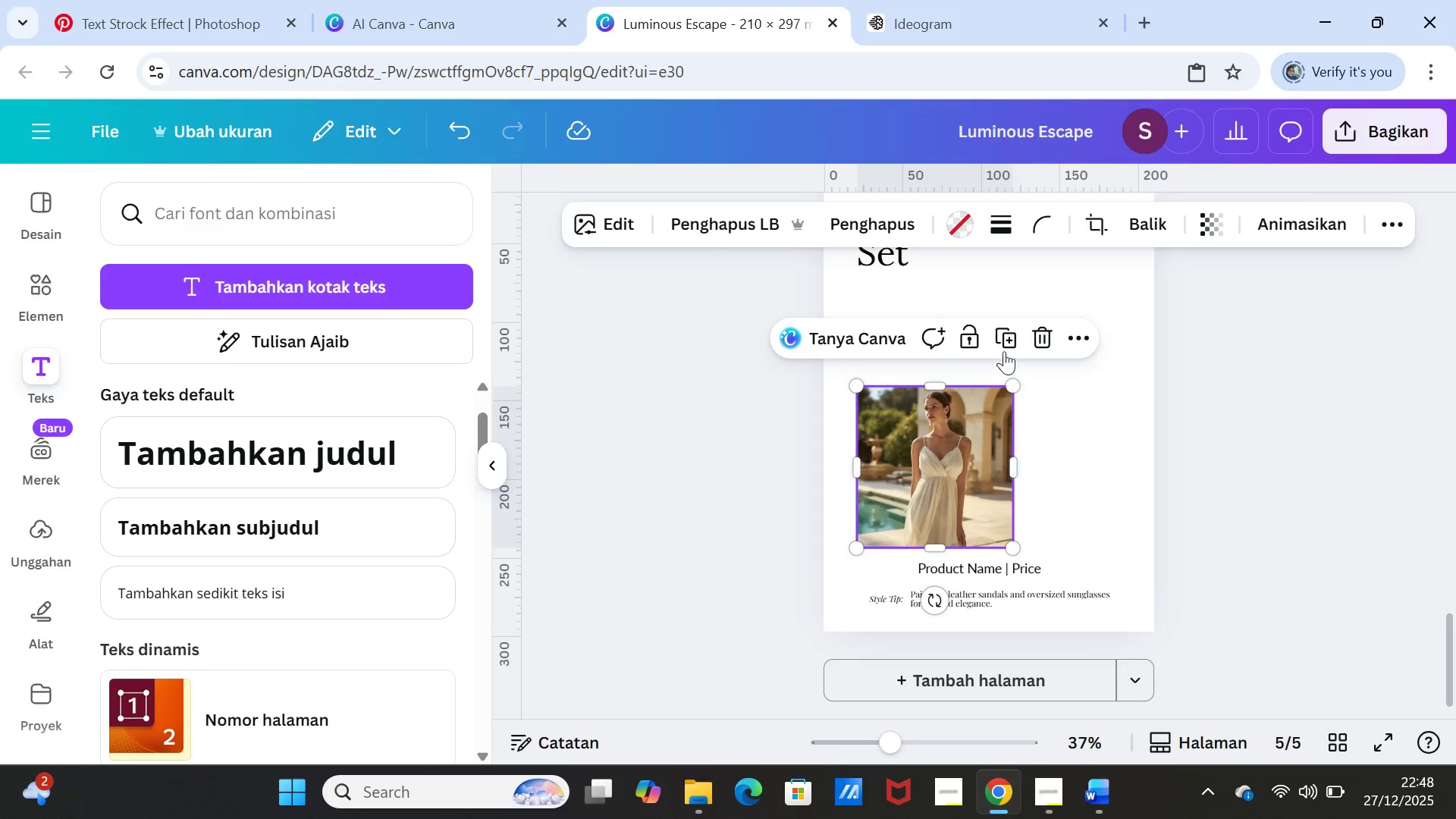 
left_click([1009, 336])
 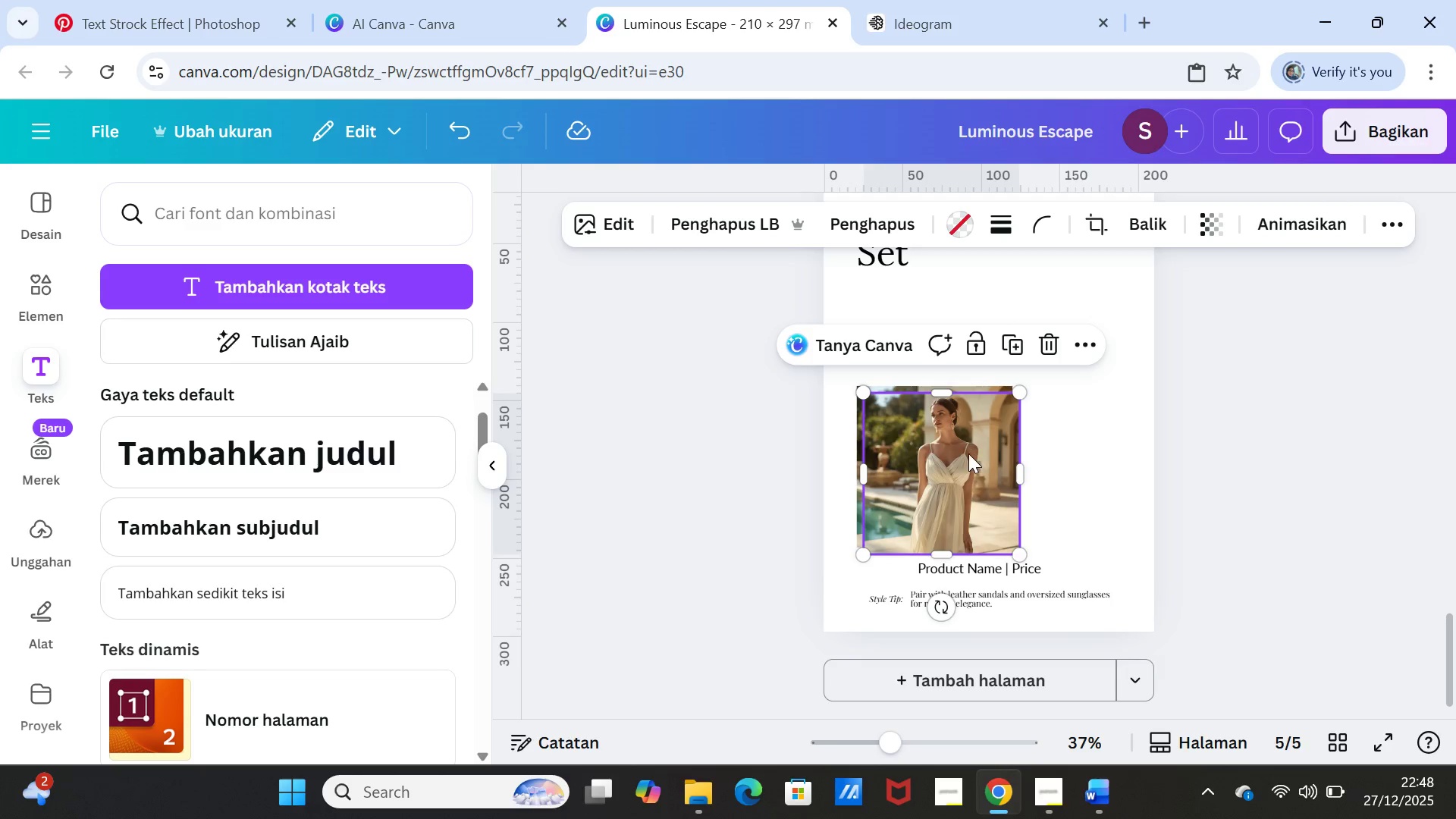 
left_click_drag(start_coordinate=[968, 453], to_coordinate=[1063, 304])
 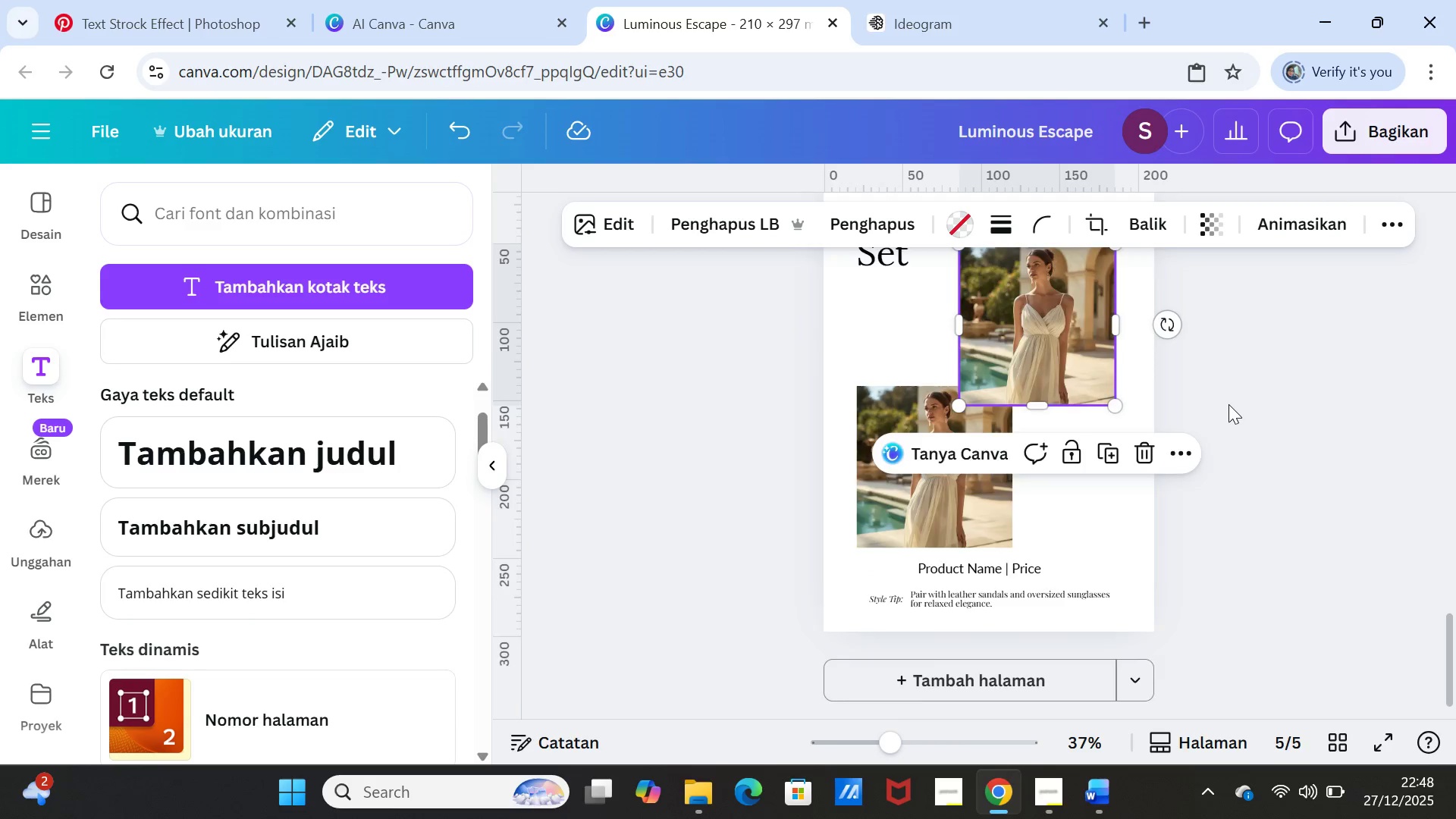 
scroll: coordinate [1228, 404], scroll_direction: up, amount: 1.0
 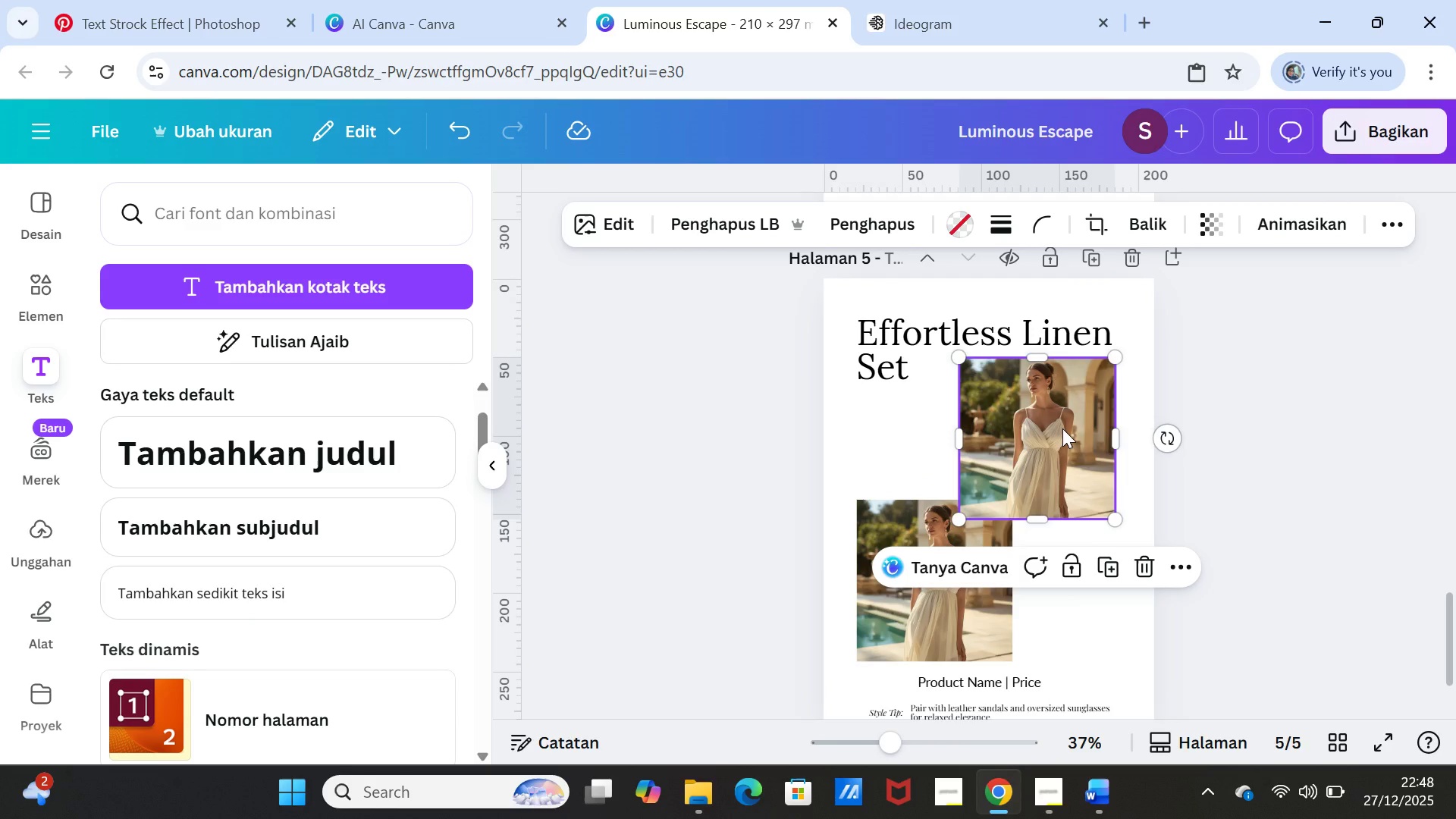 
left_click([1208, 417])
 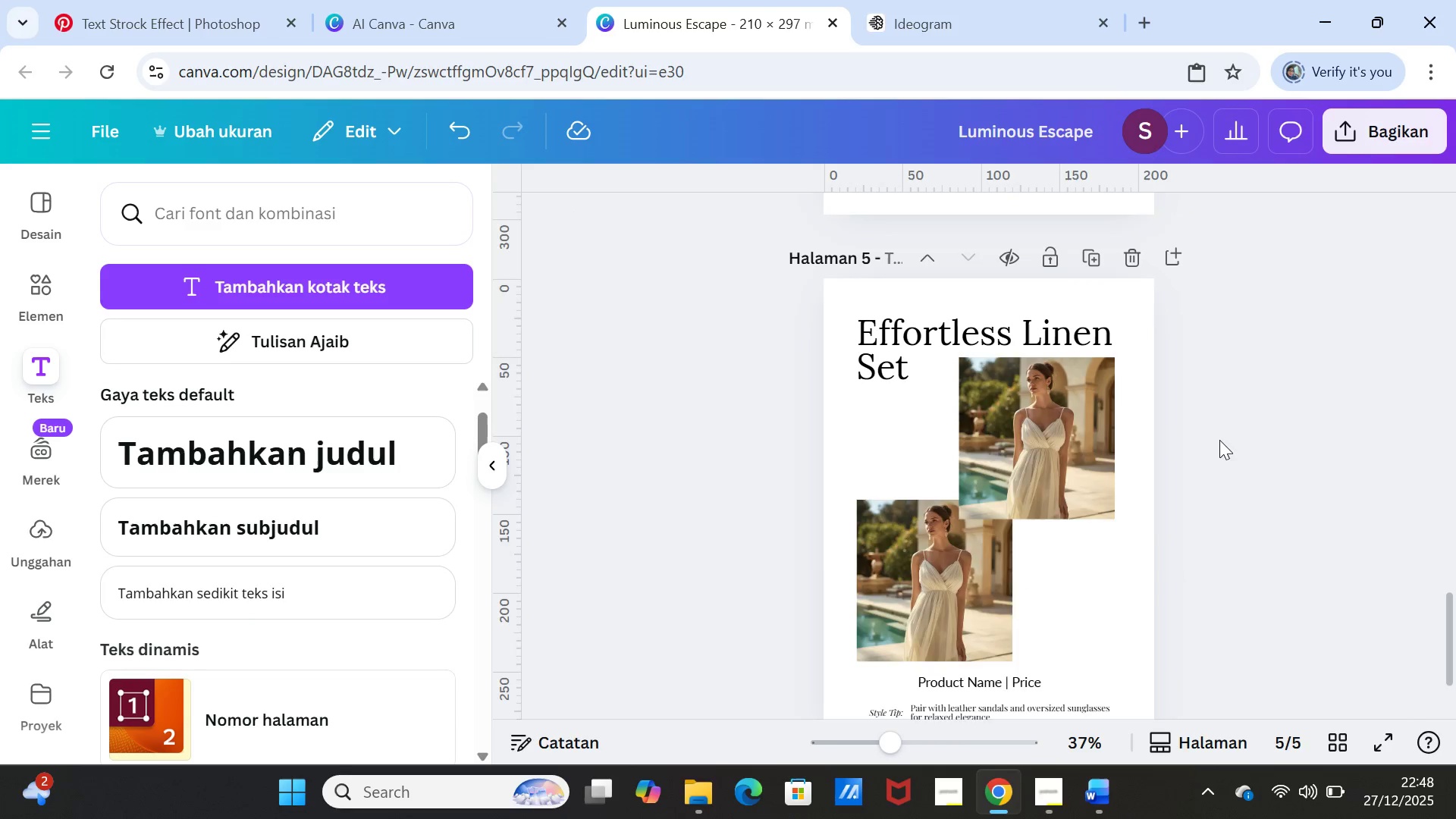 
scroll: coordinate [1219, 450], scroll_direction: down, amount: 1.0
 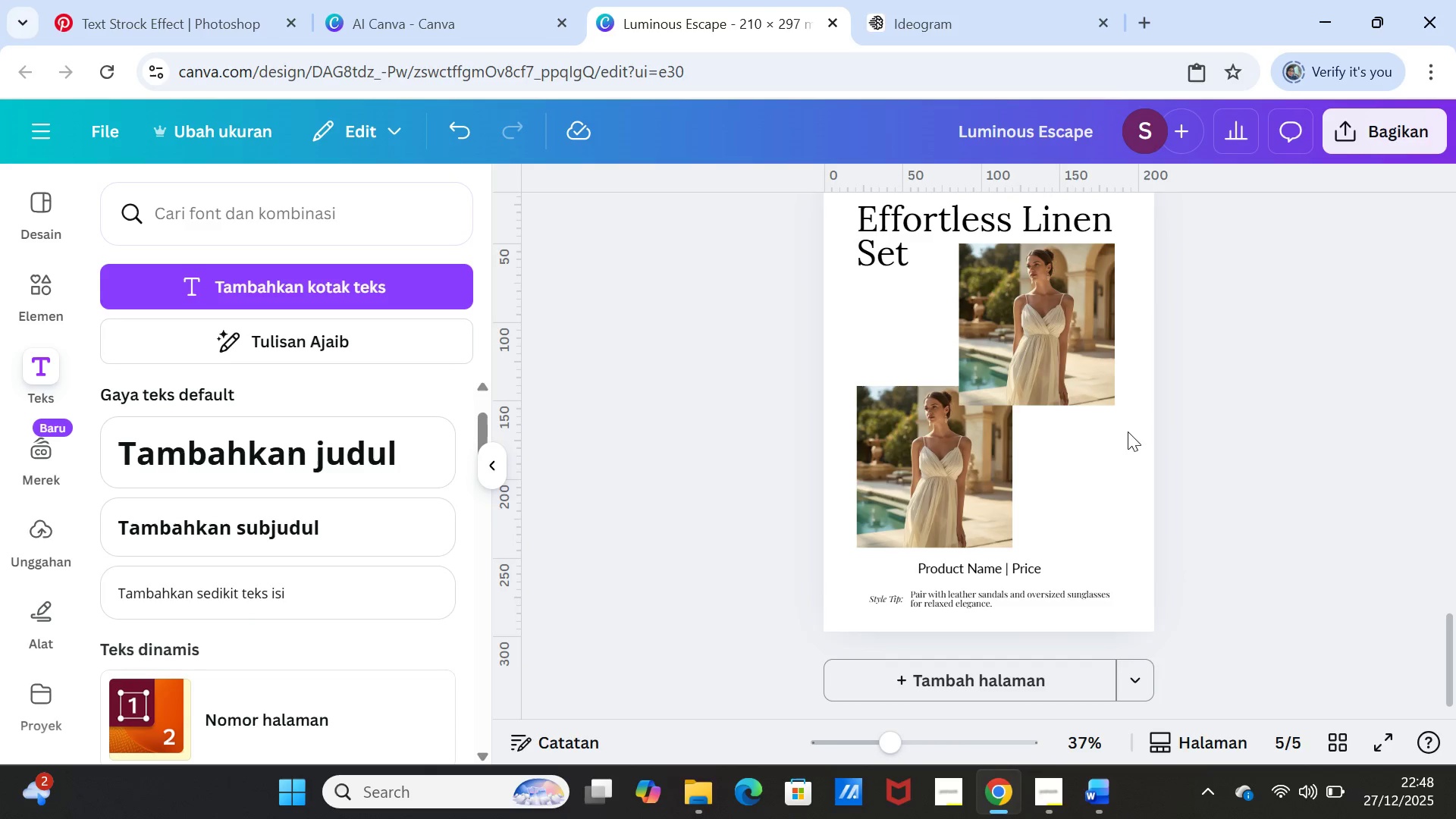 
left_click([1042, 350])
 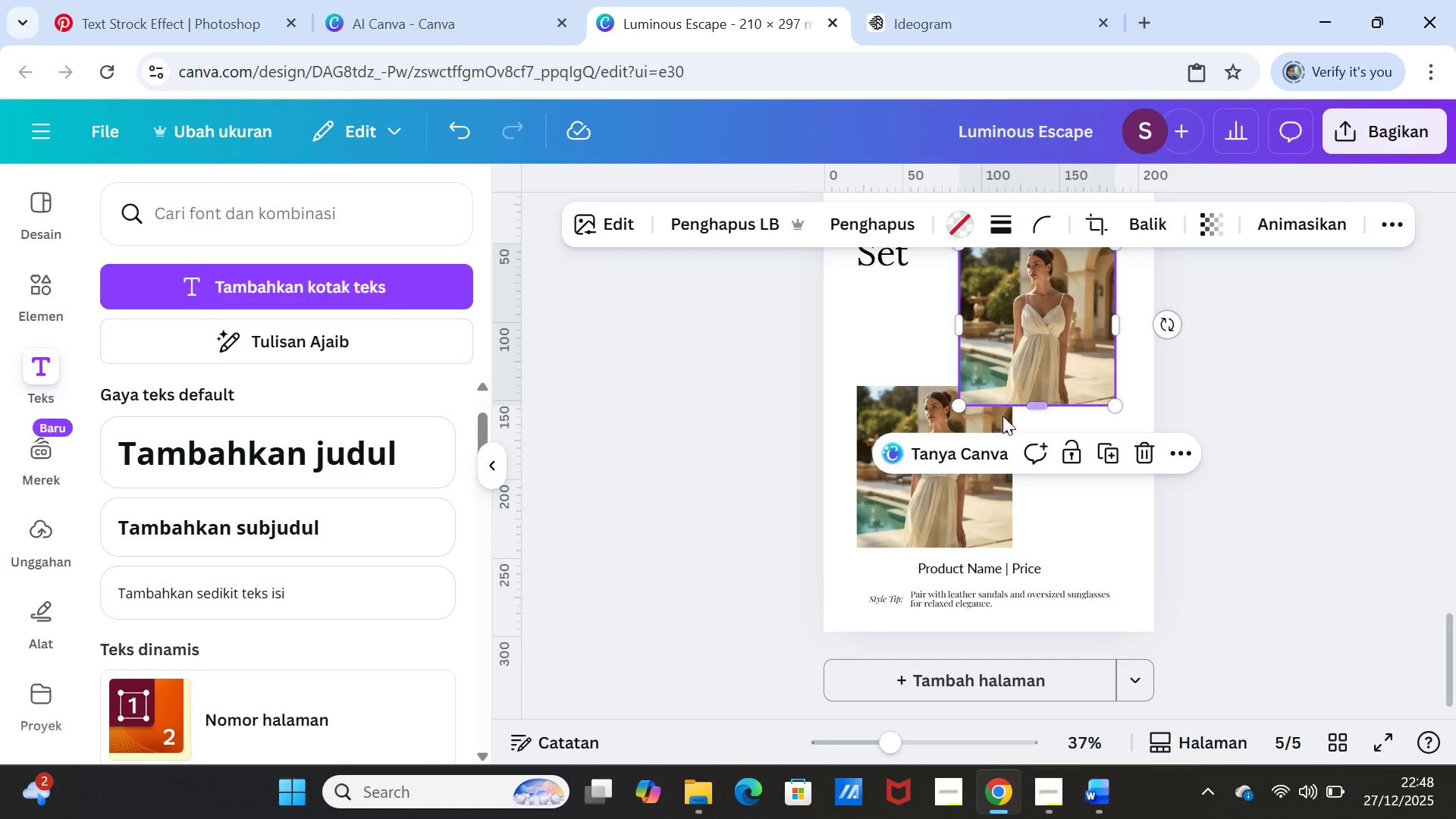 
key(Delete)
 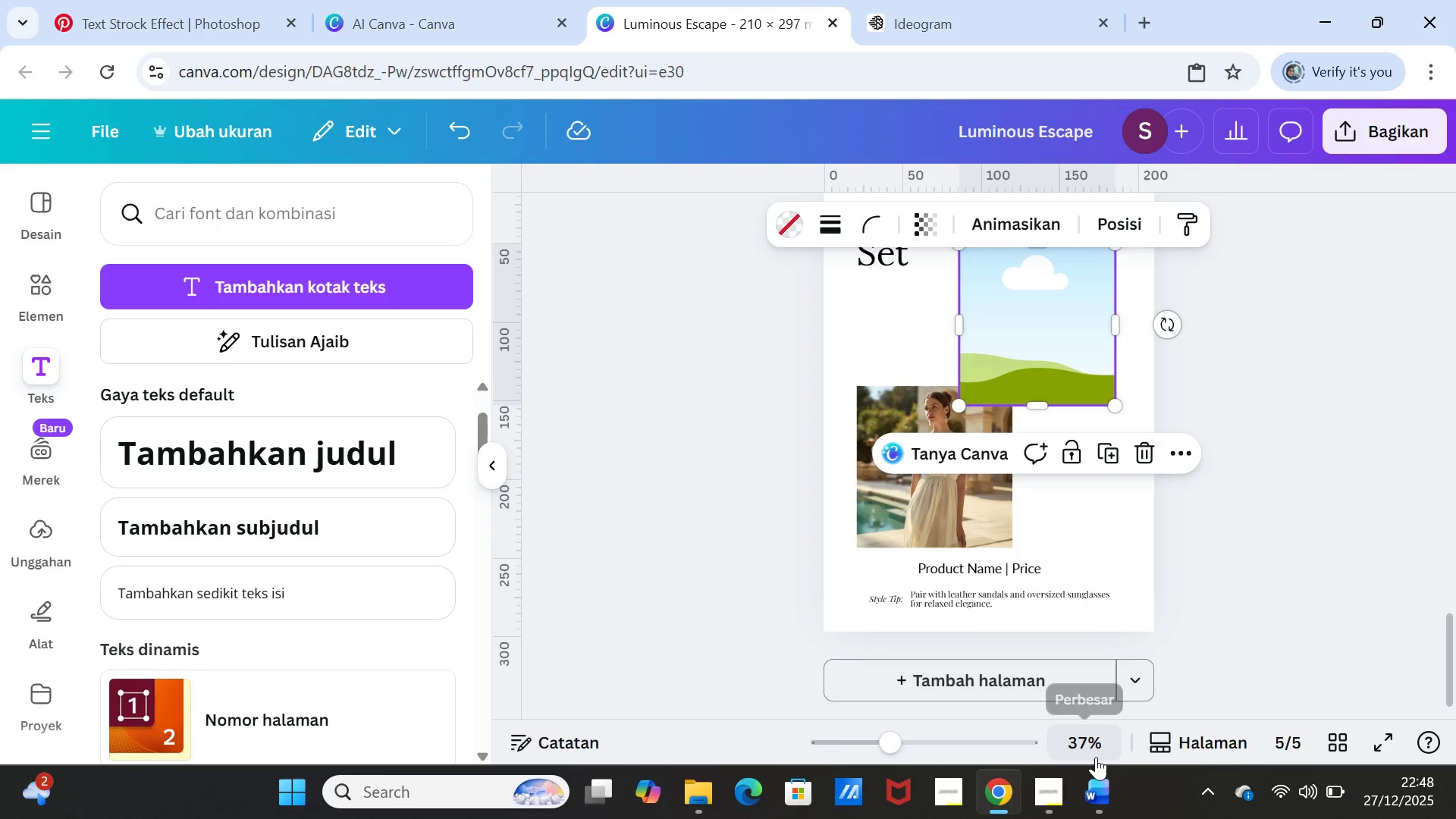 
left_click([1110, 778])
 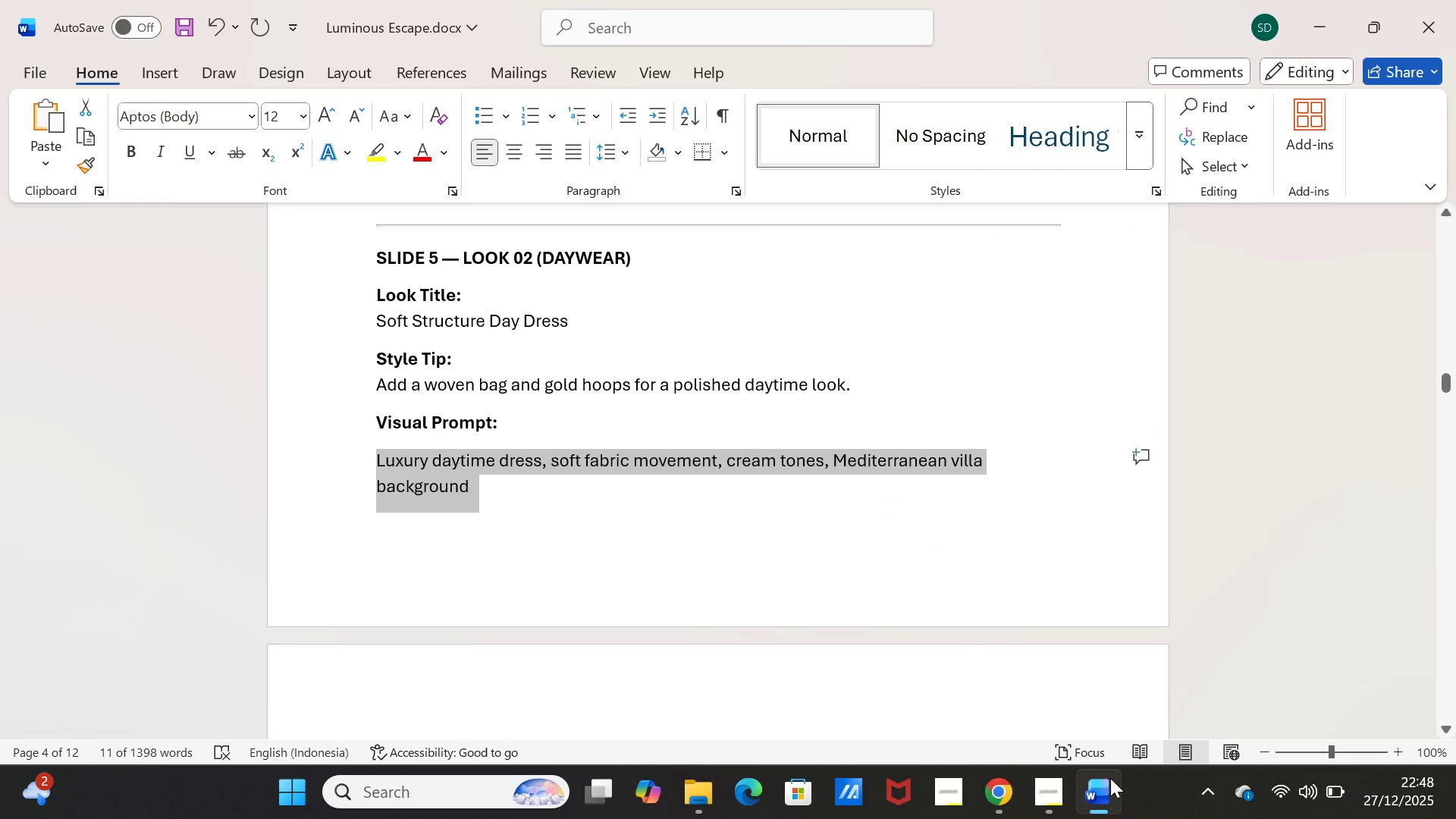 
left_click([1110, 778])
 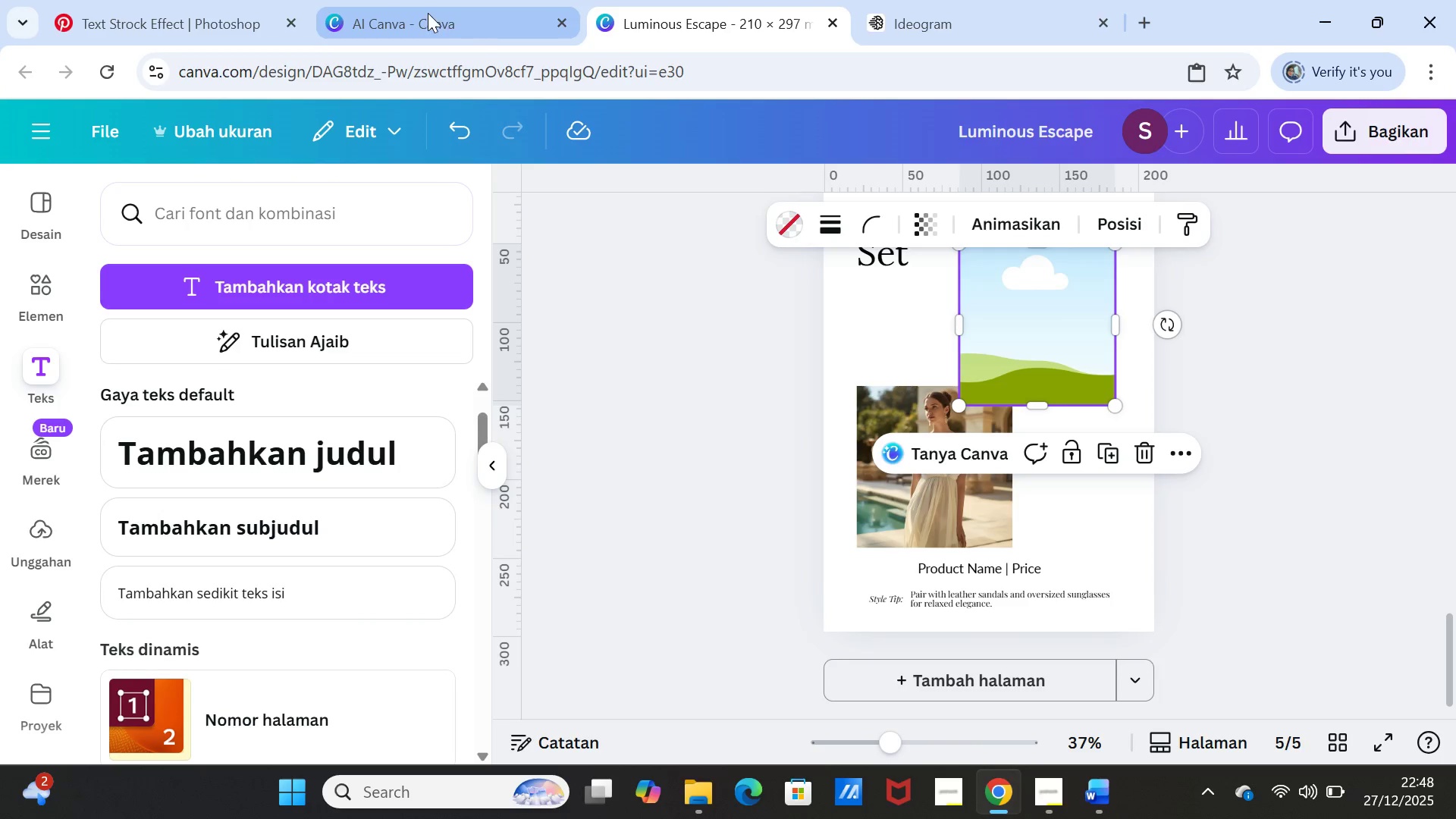 
left_click([428, 13])
 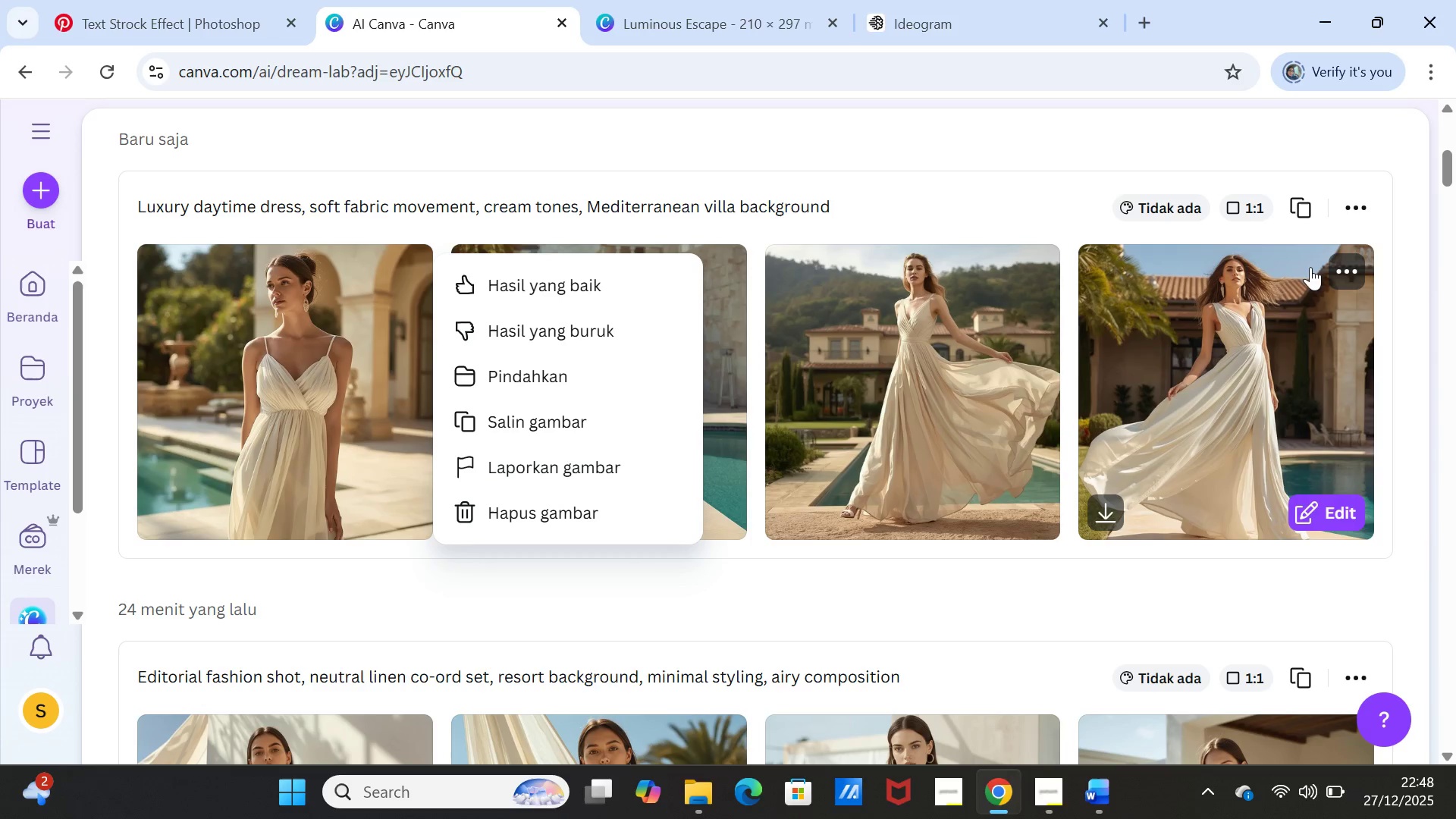 
wait(5.36)
 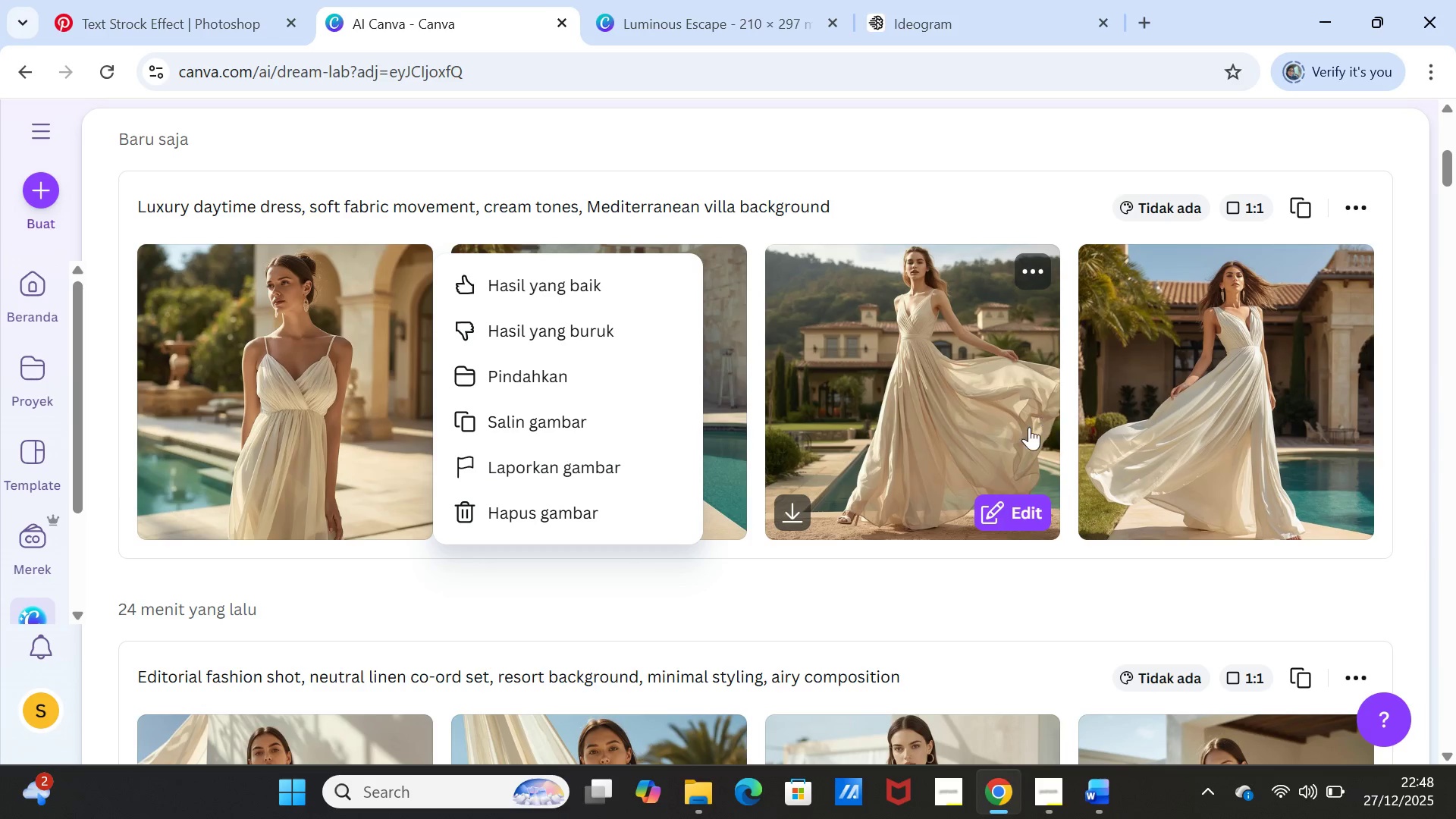 
left_click([1411, 450])
 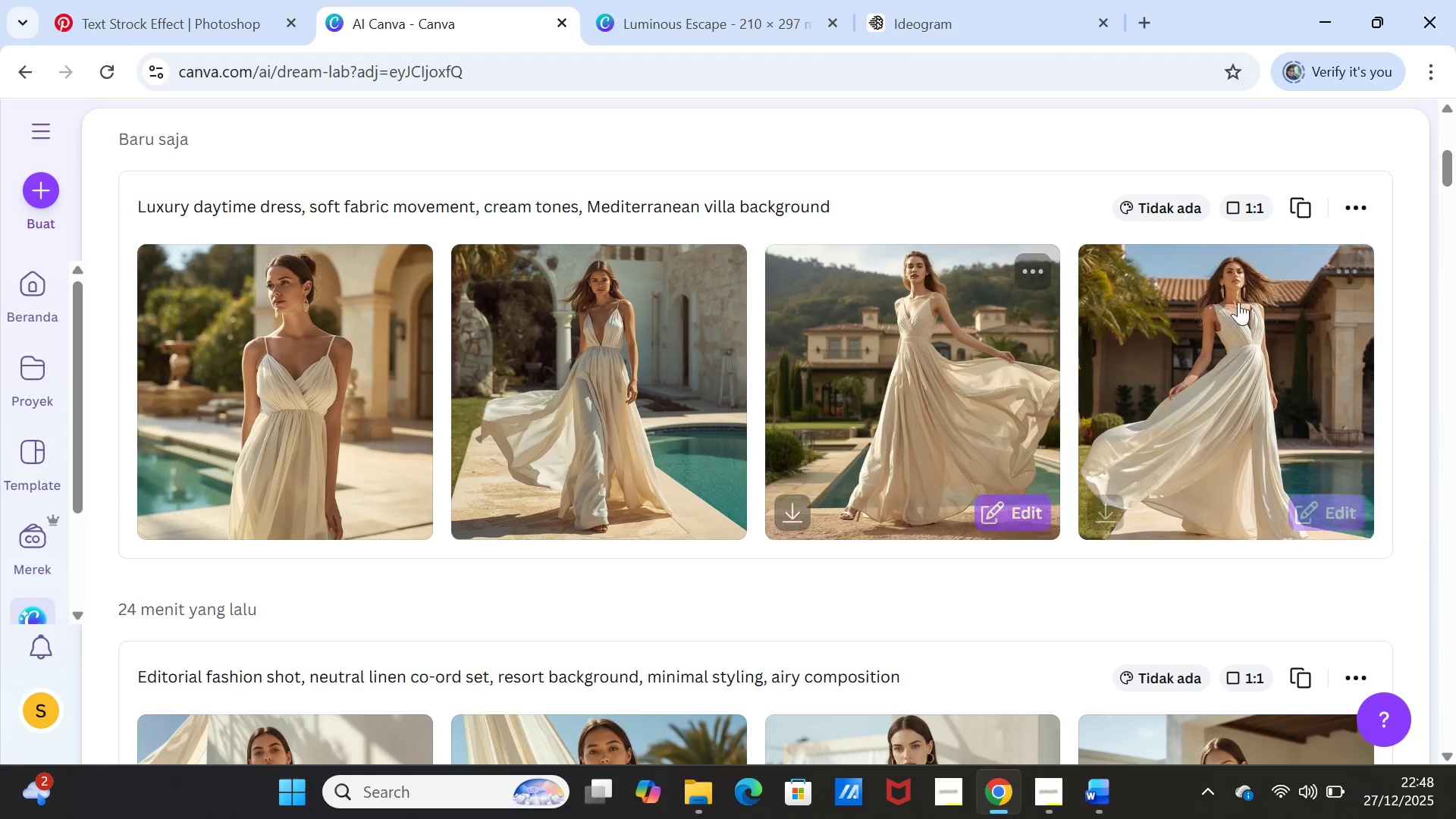 
left_click([1310, 206])
 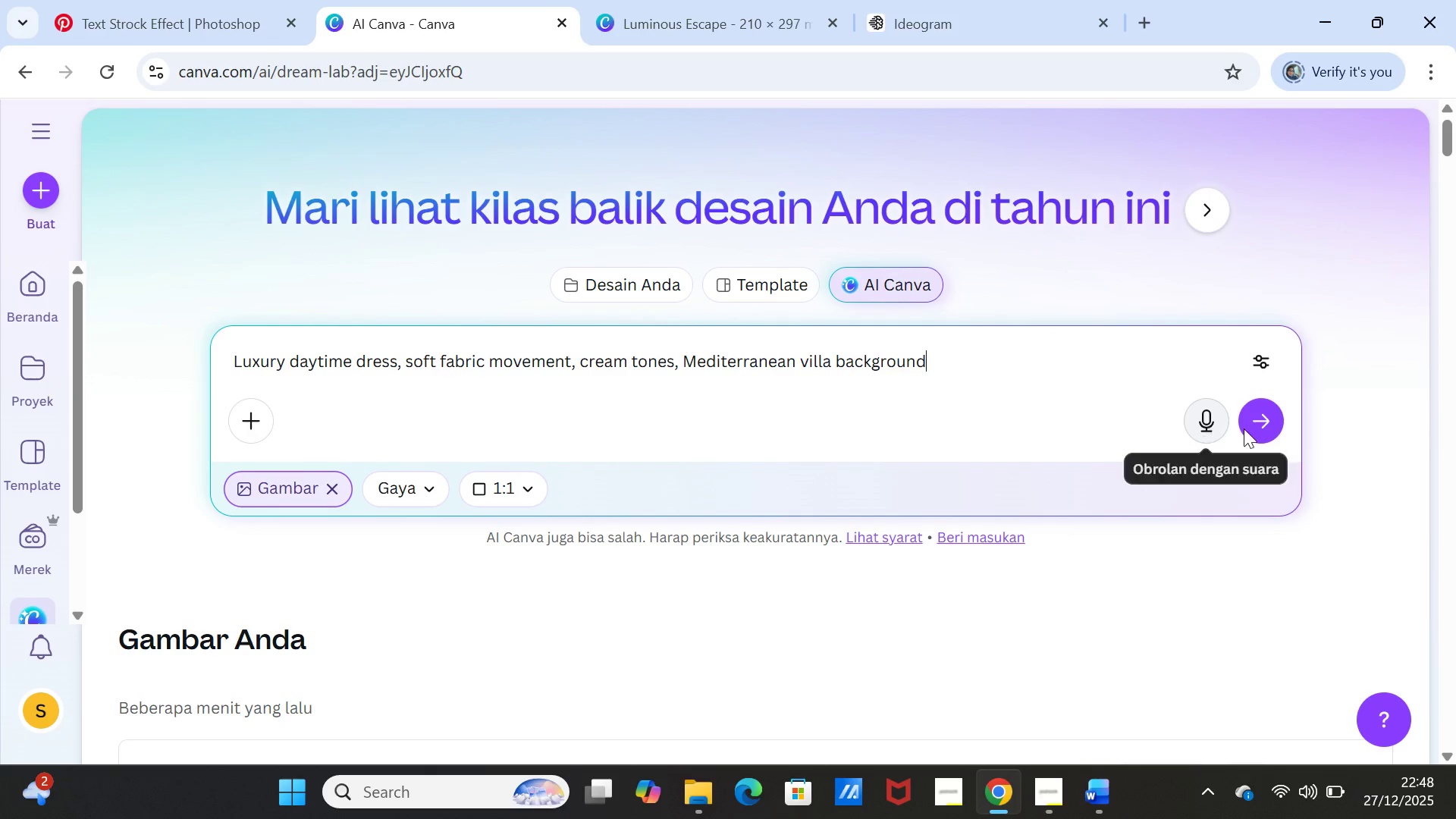 
left_click([1270, 423])
 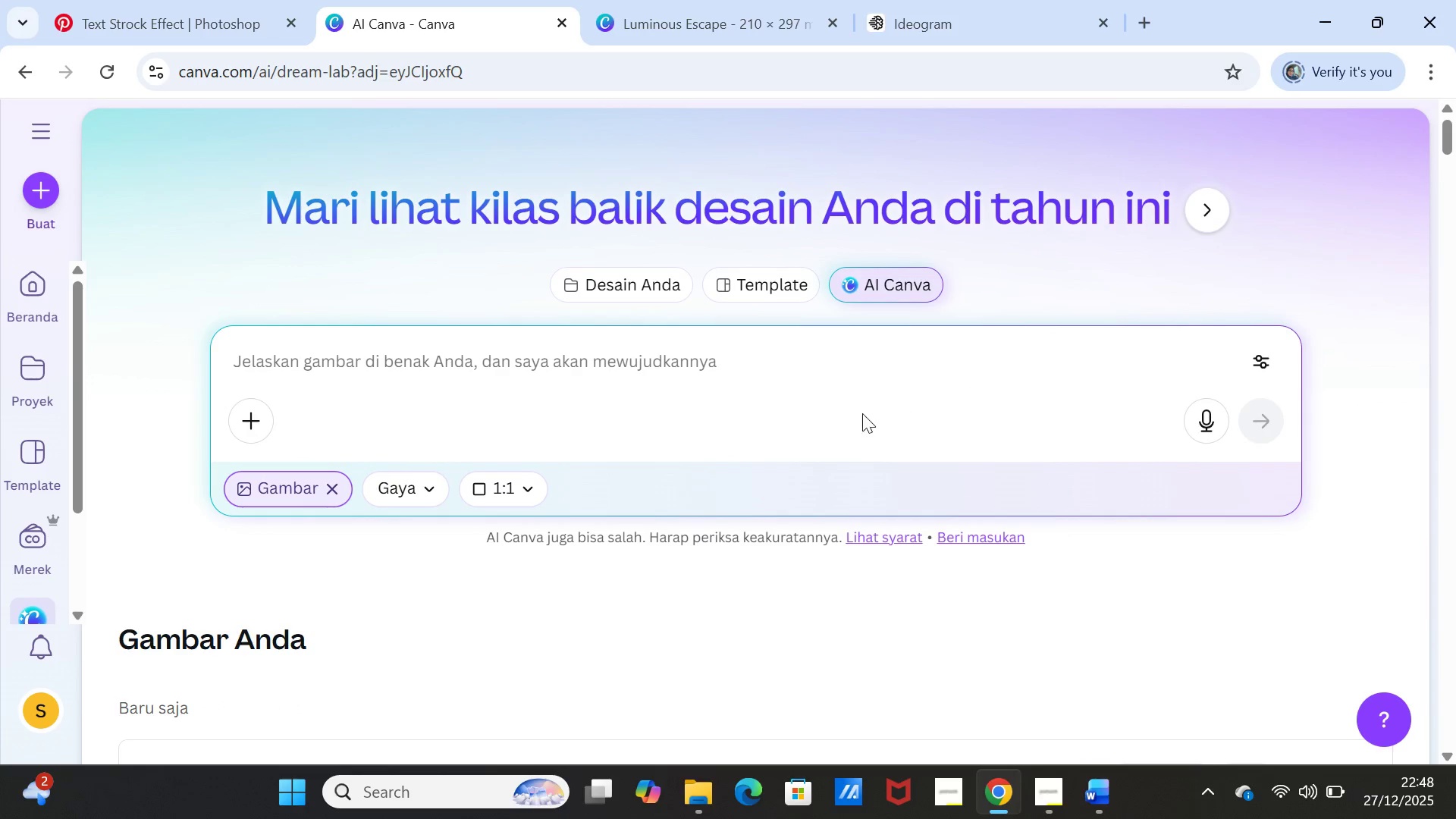 
scroll: coordinate [846, 430], scroll_direction: down, amount: 6.0
 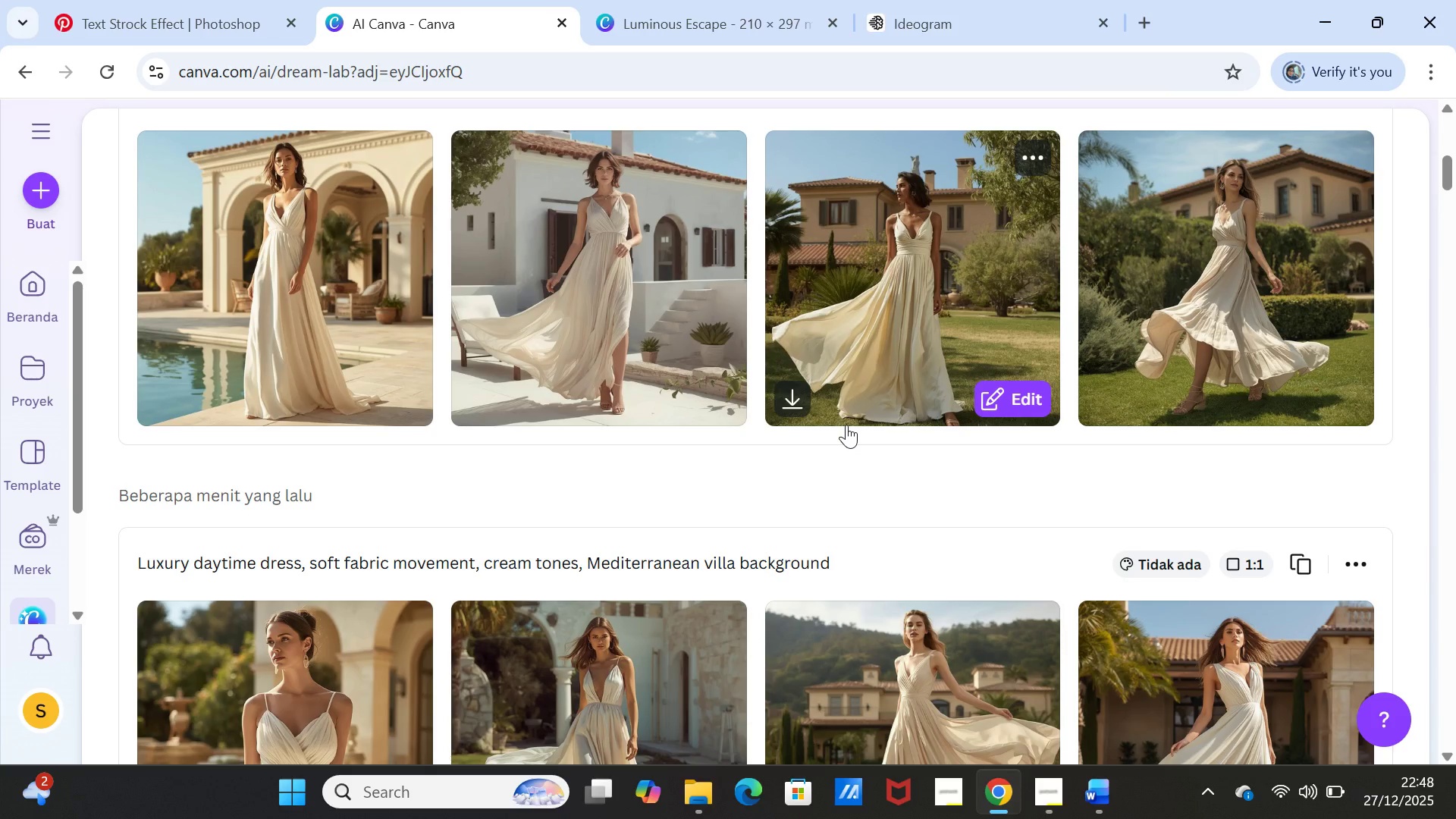 
wait(22.42)
 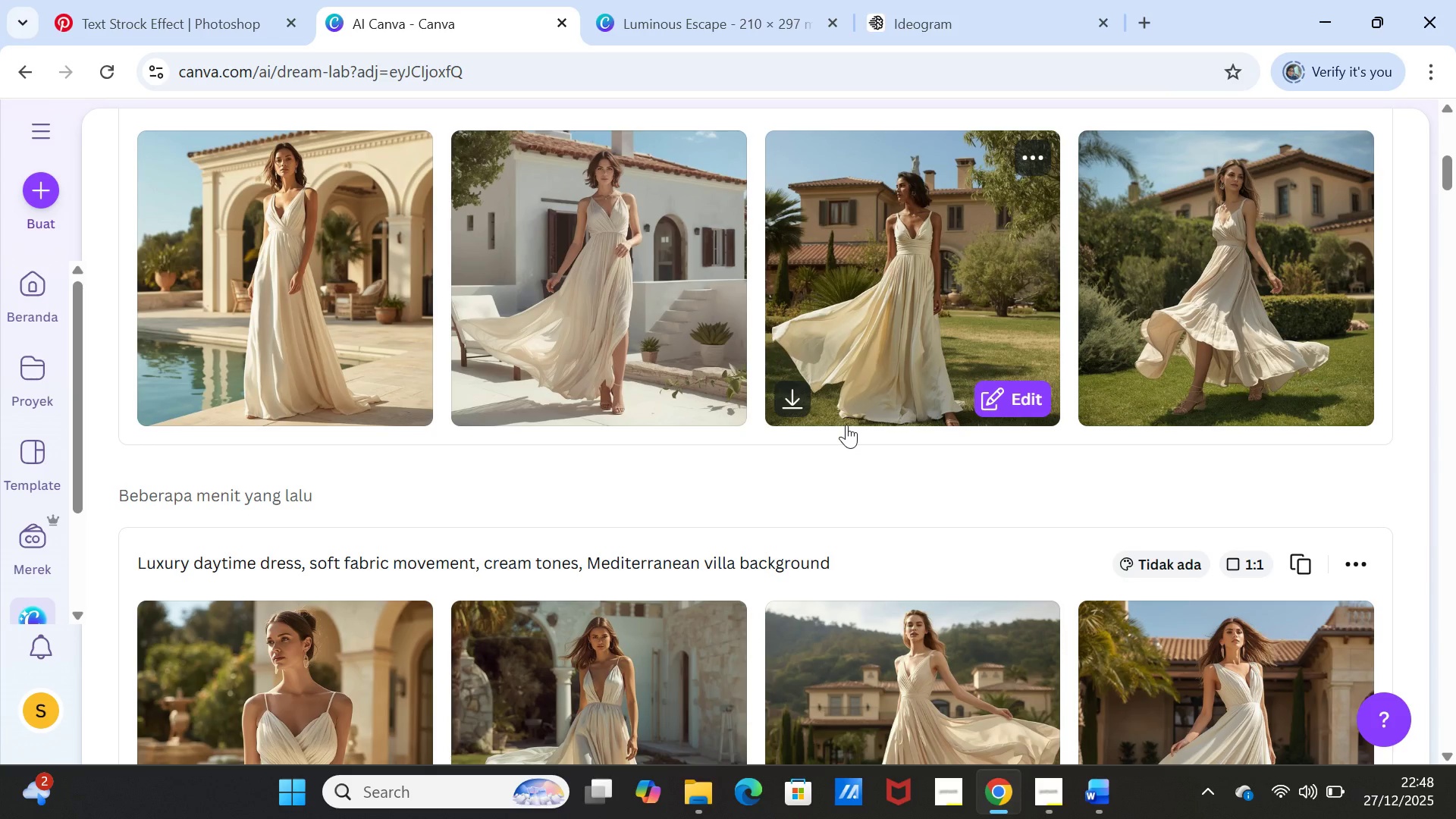 
left_click([732, 152])
 